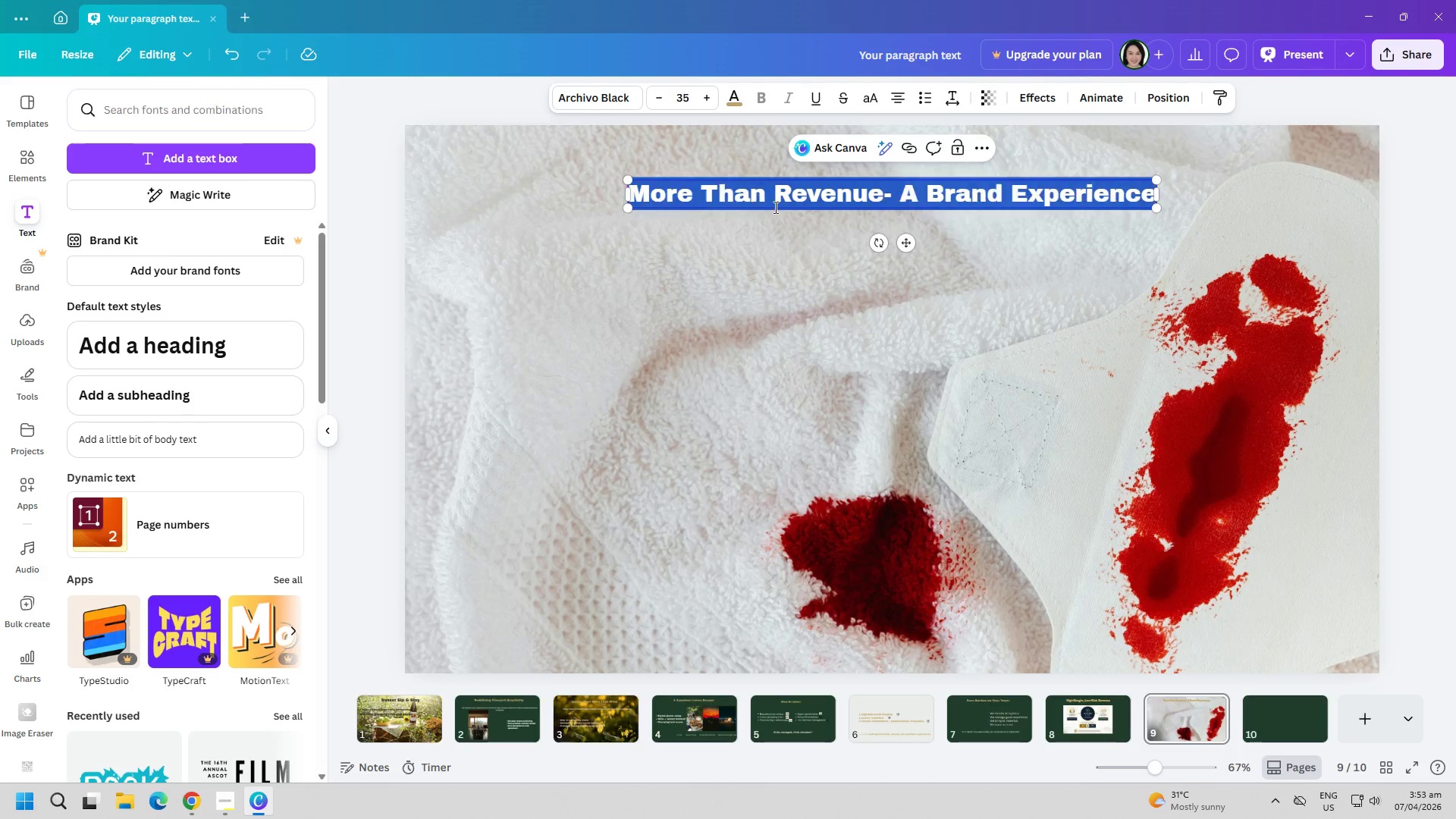 
triple_click([774, 207])
 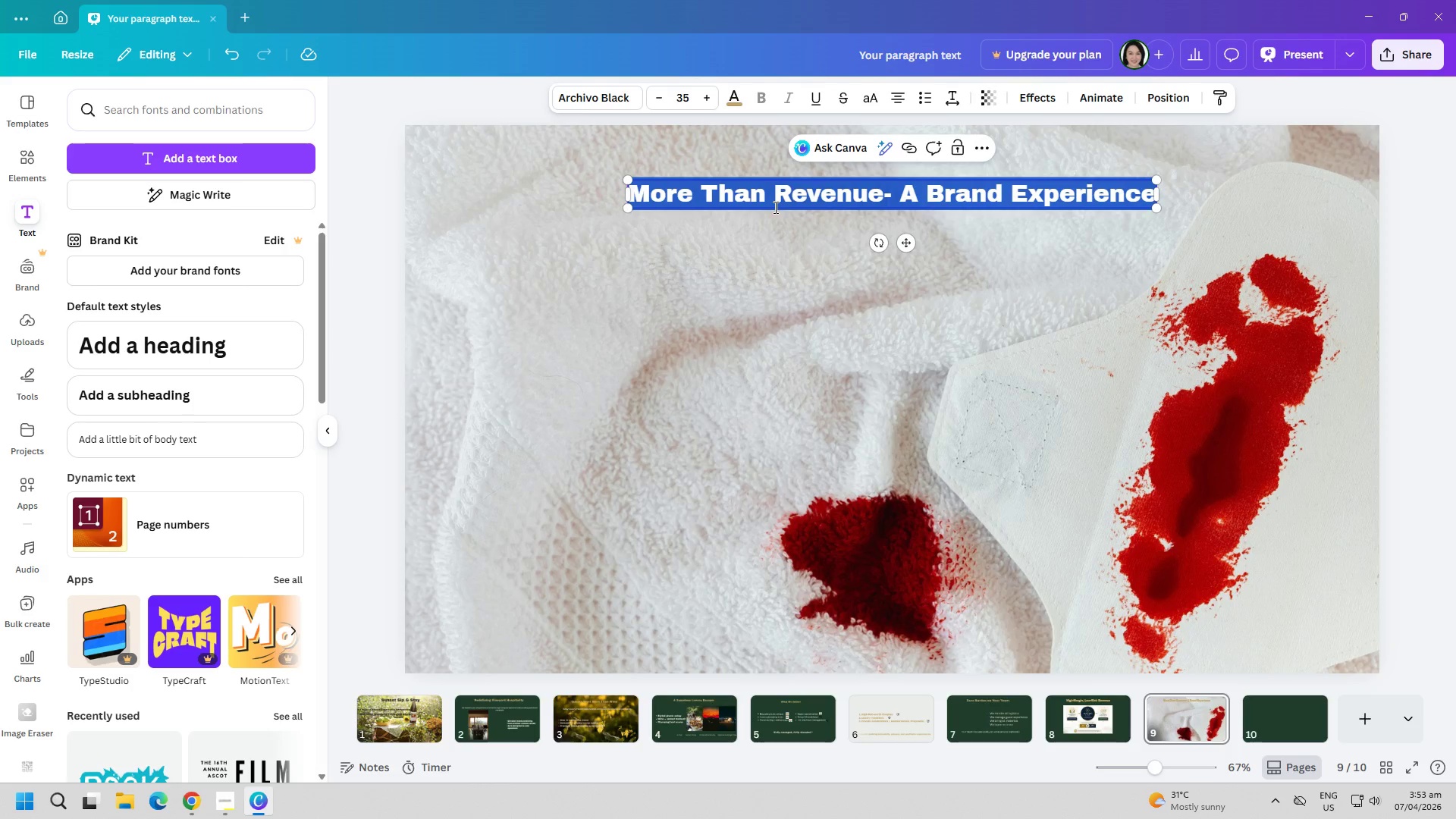 
key(Control+ControlLeft)
 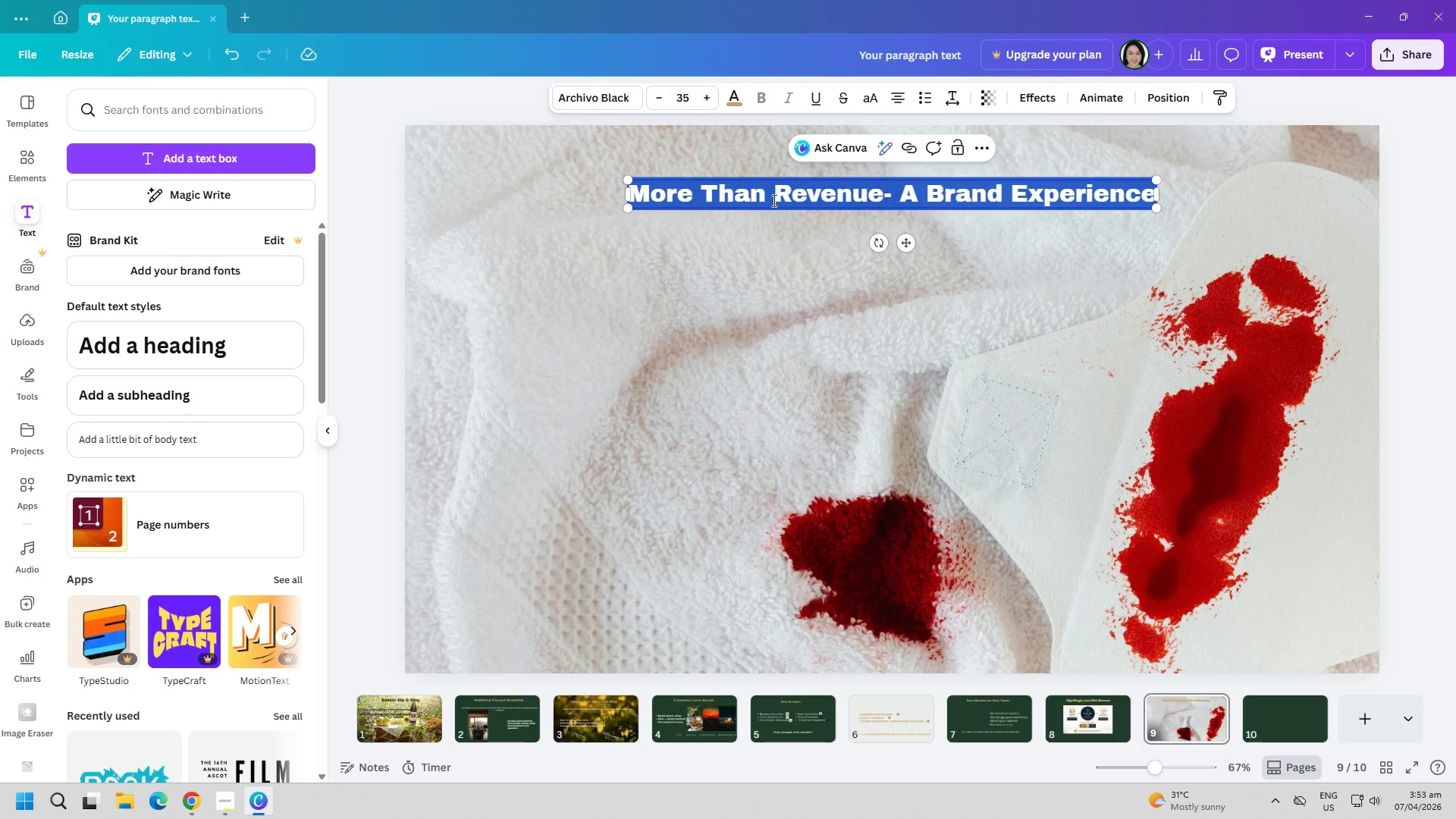 
key(Control+A)
 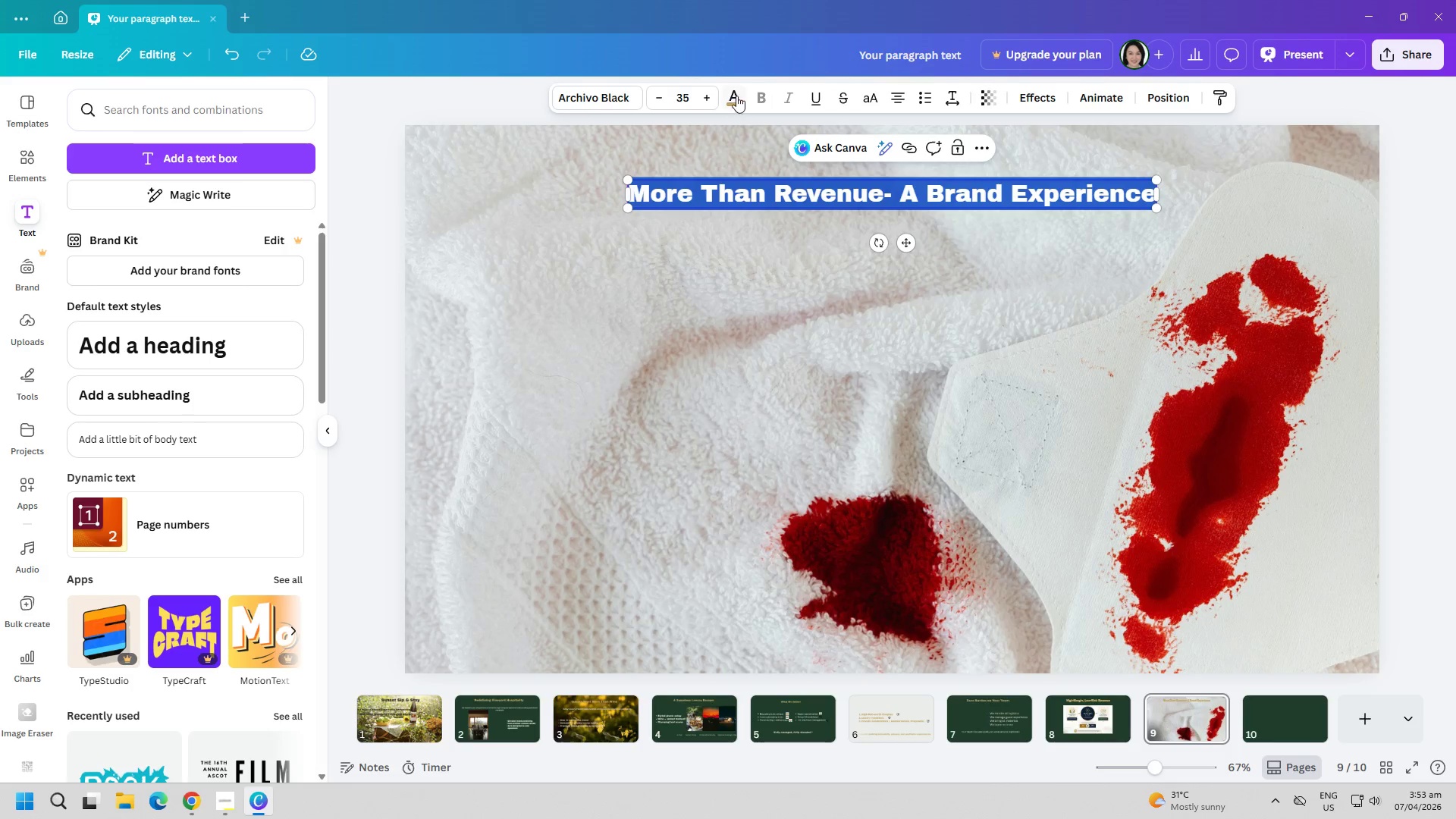 
left_click([736, 94])
 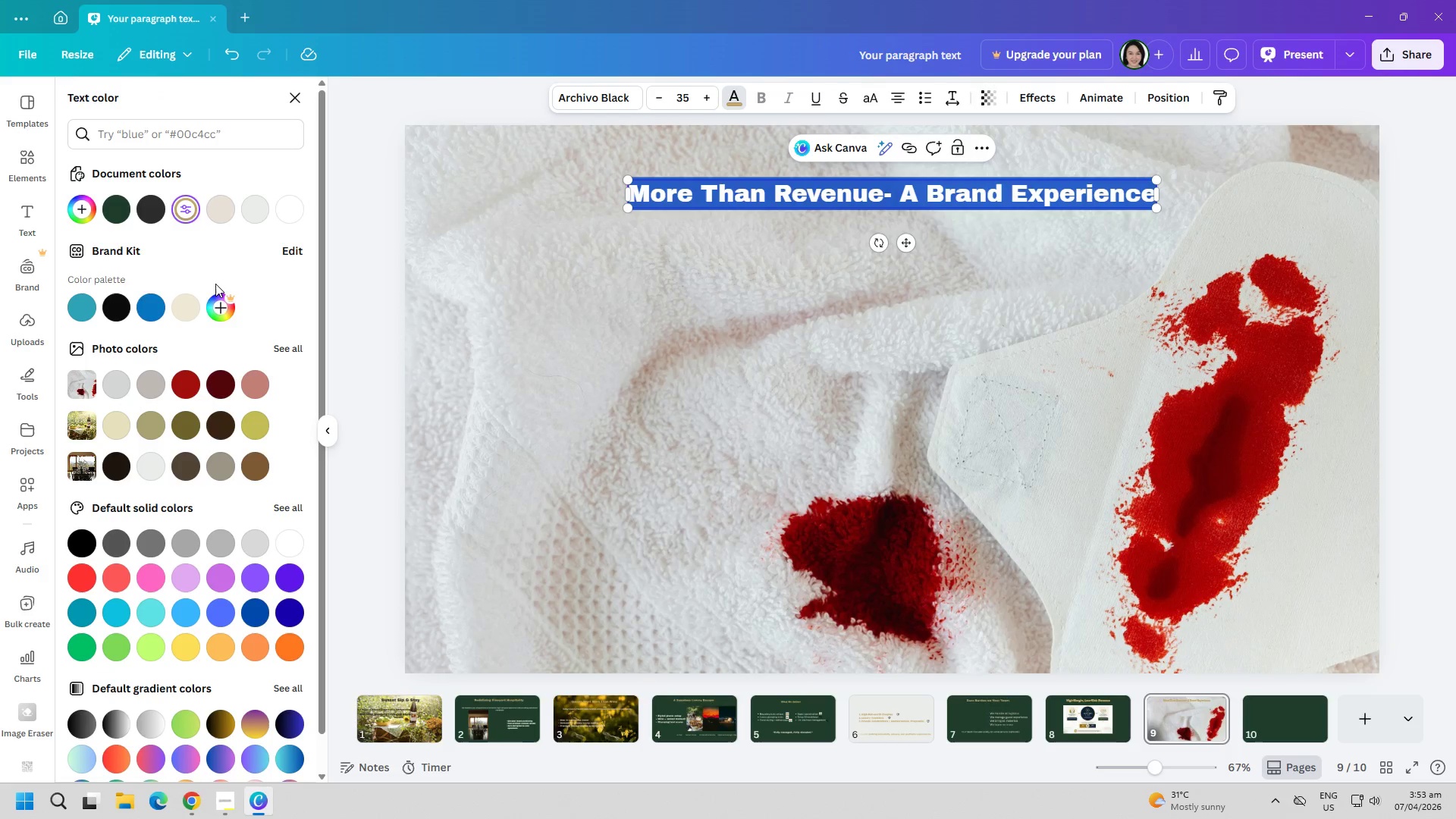 
left_click([145, 207])
 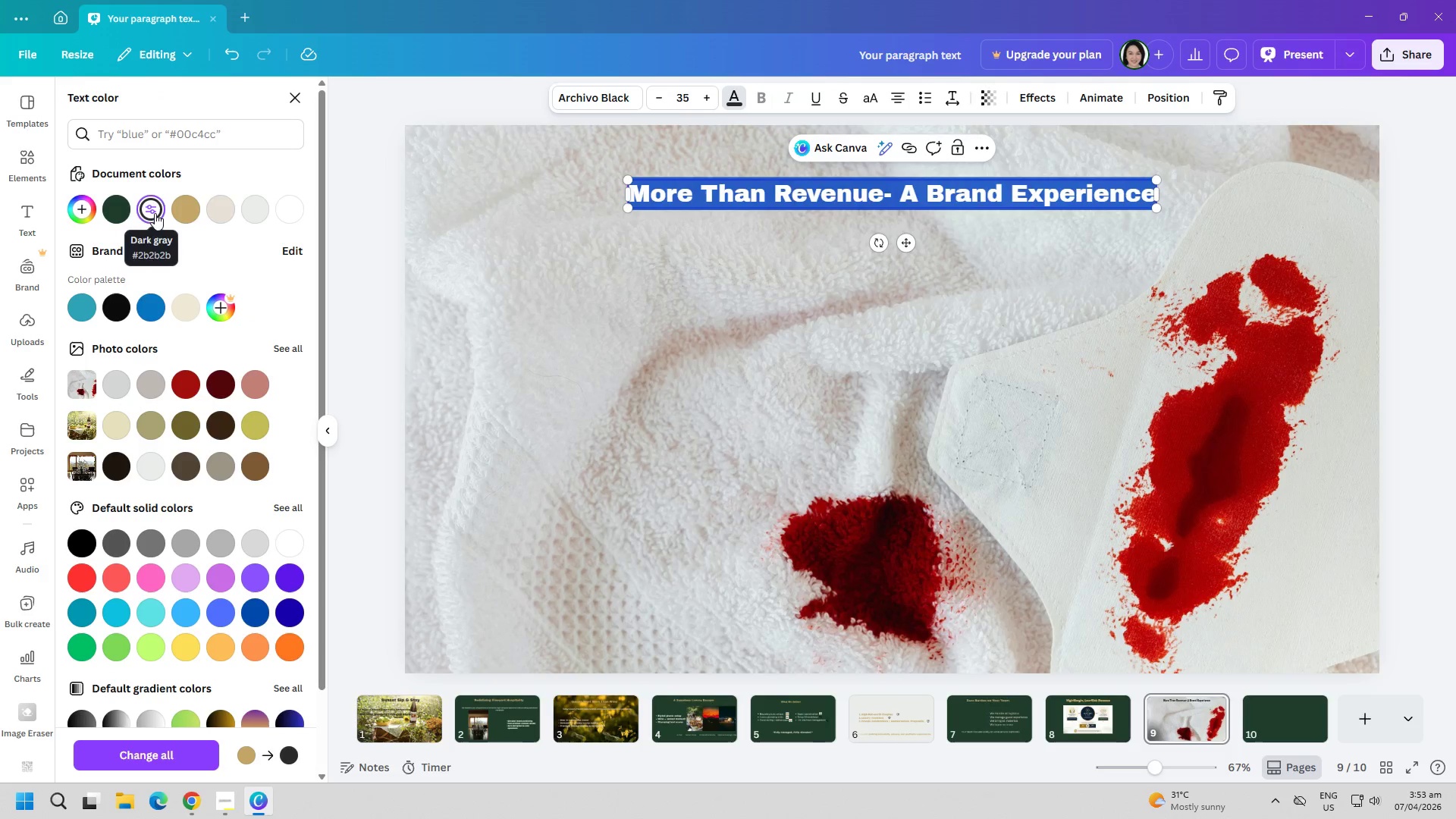 
left_click([527, 336])
 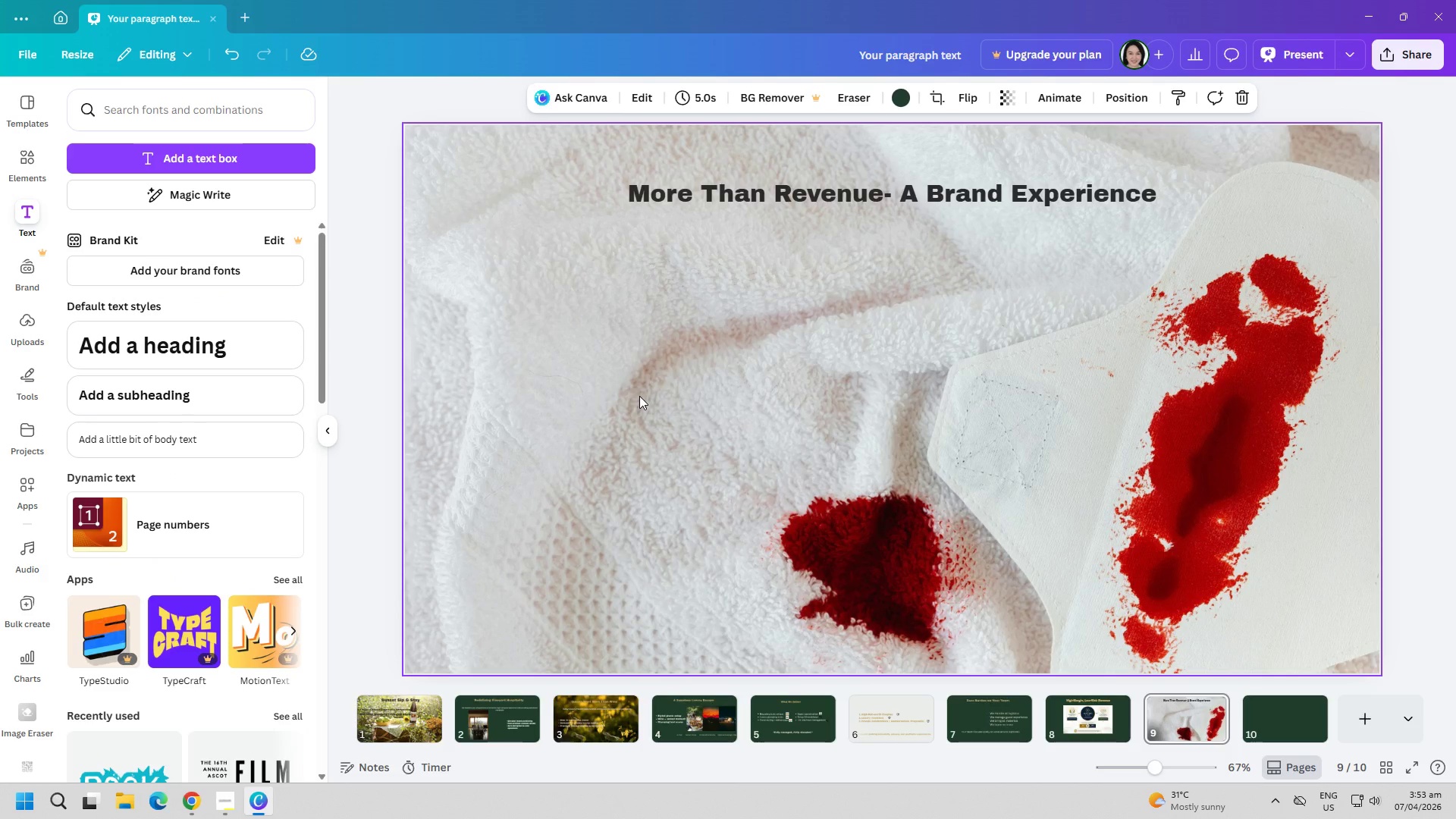 
type(AL)
key(Backspace)
type(lighn)
key(Backspace)
key(Backspace)
type(n)
 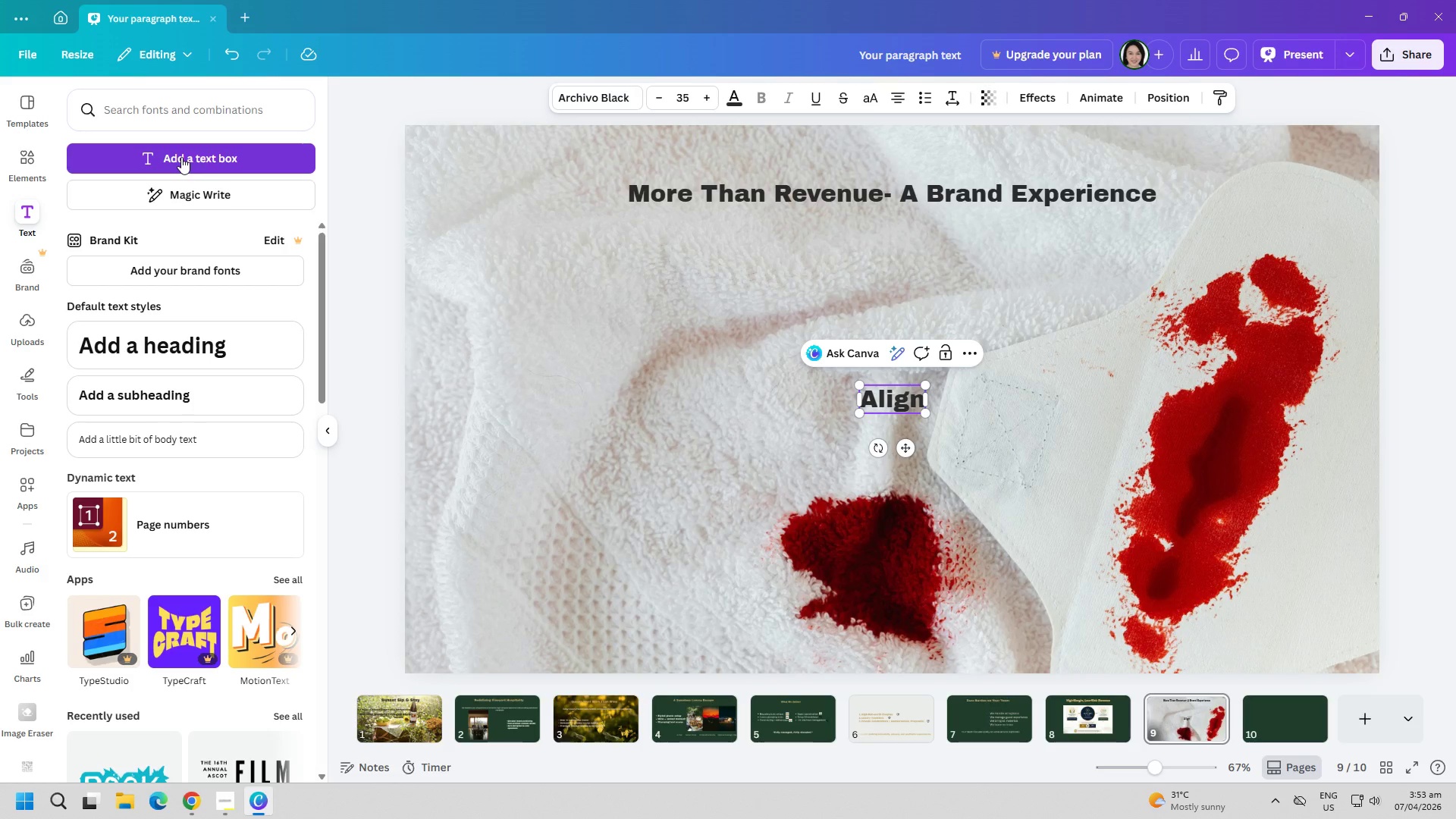 
type( your vineyaw)
key(Backspace)
type(rd with curated luxury, sustainability, and unforgeta)
key(Backspace)
key(Backspace)
type(tab)
key(Backspace)
key(Backspace)
key(Backspace)
type(ttable storytelling moment)
 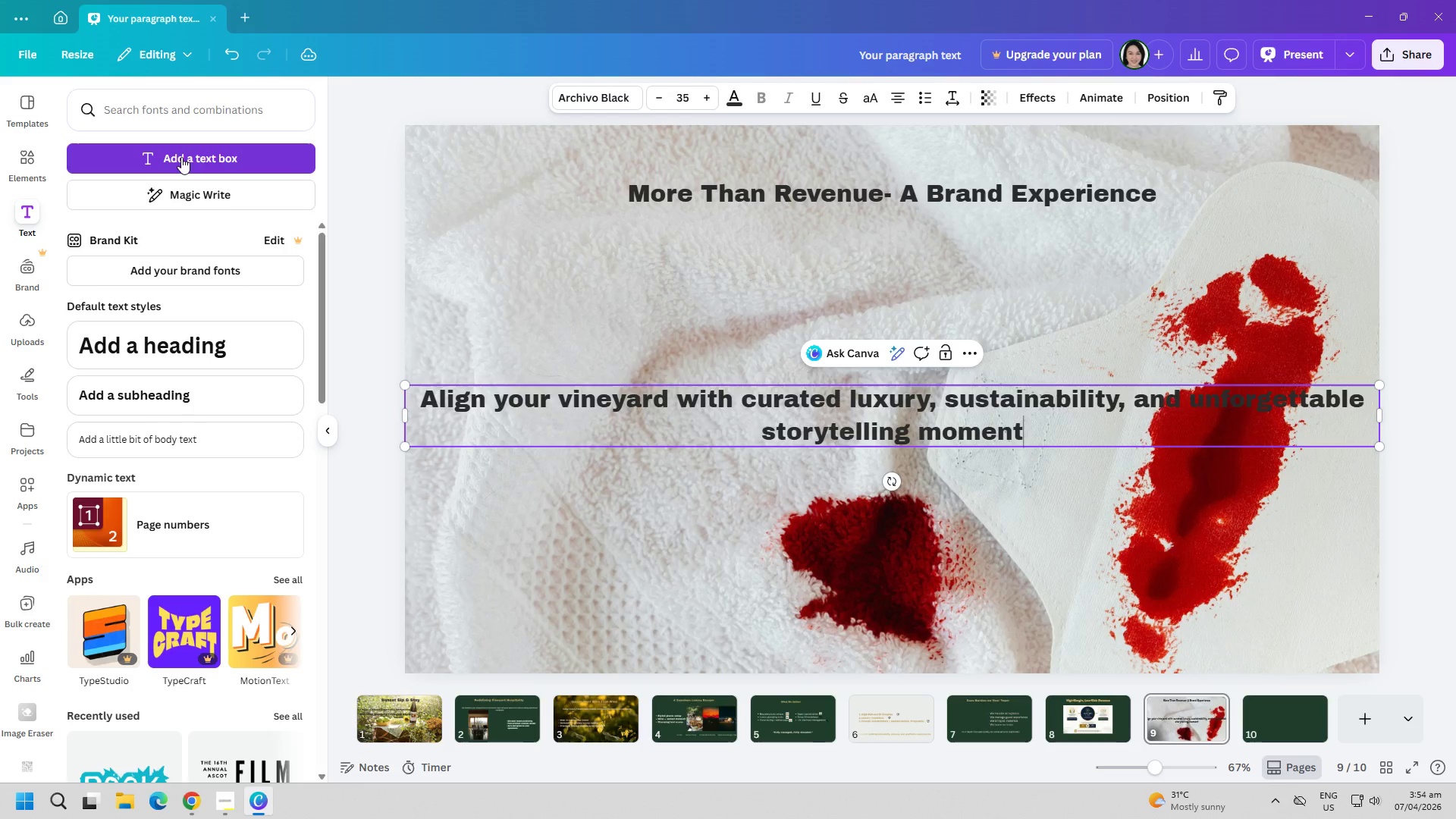 
key(Control+ControlLeft)
 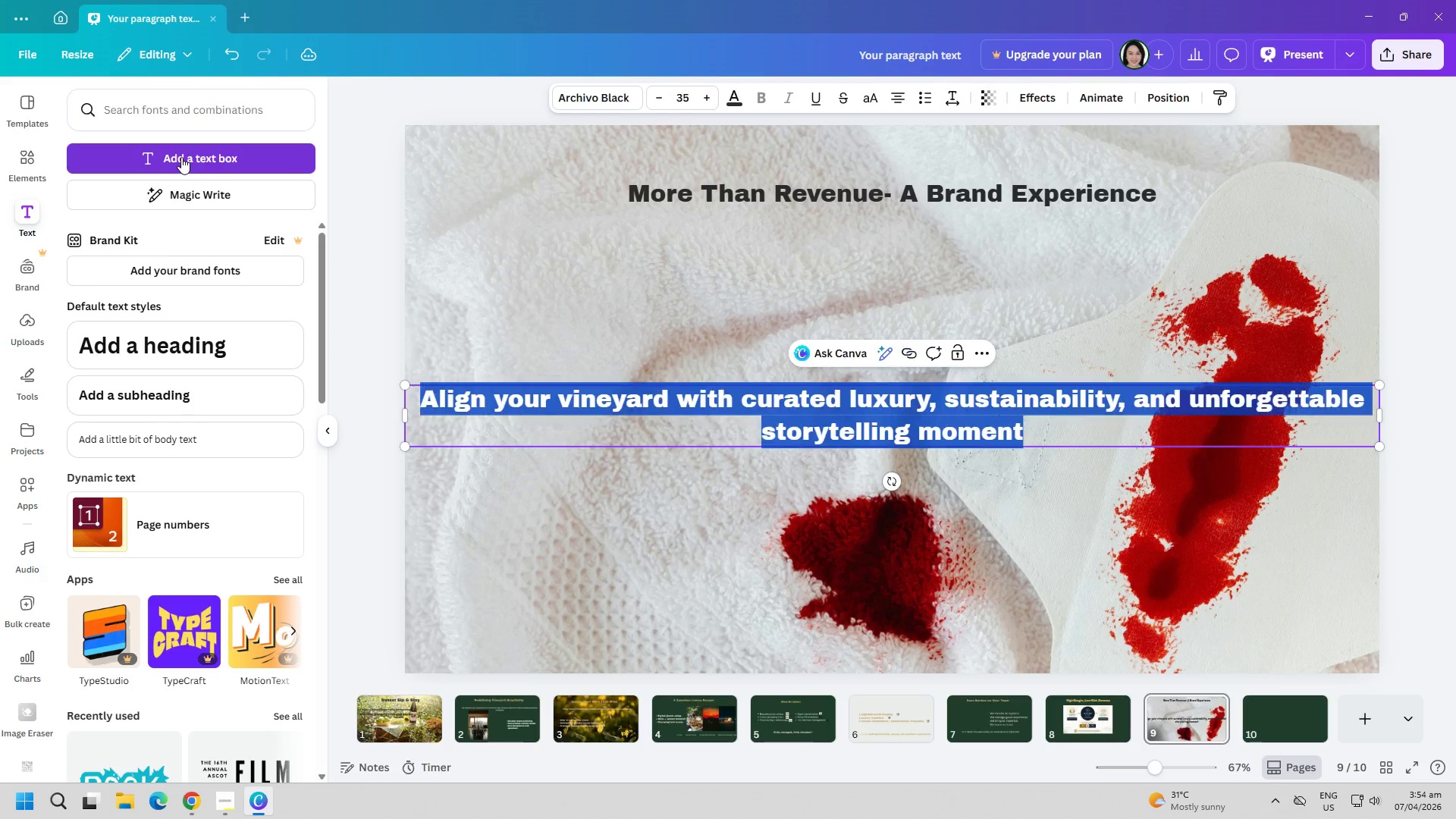 
key(Control+A)
 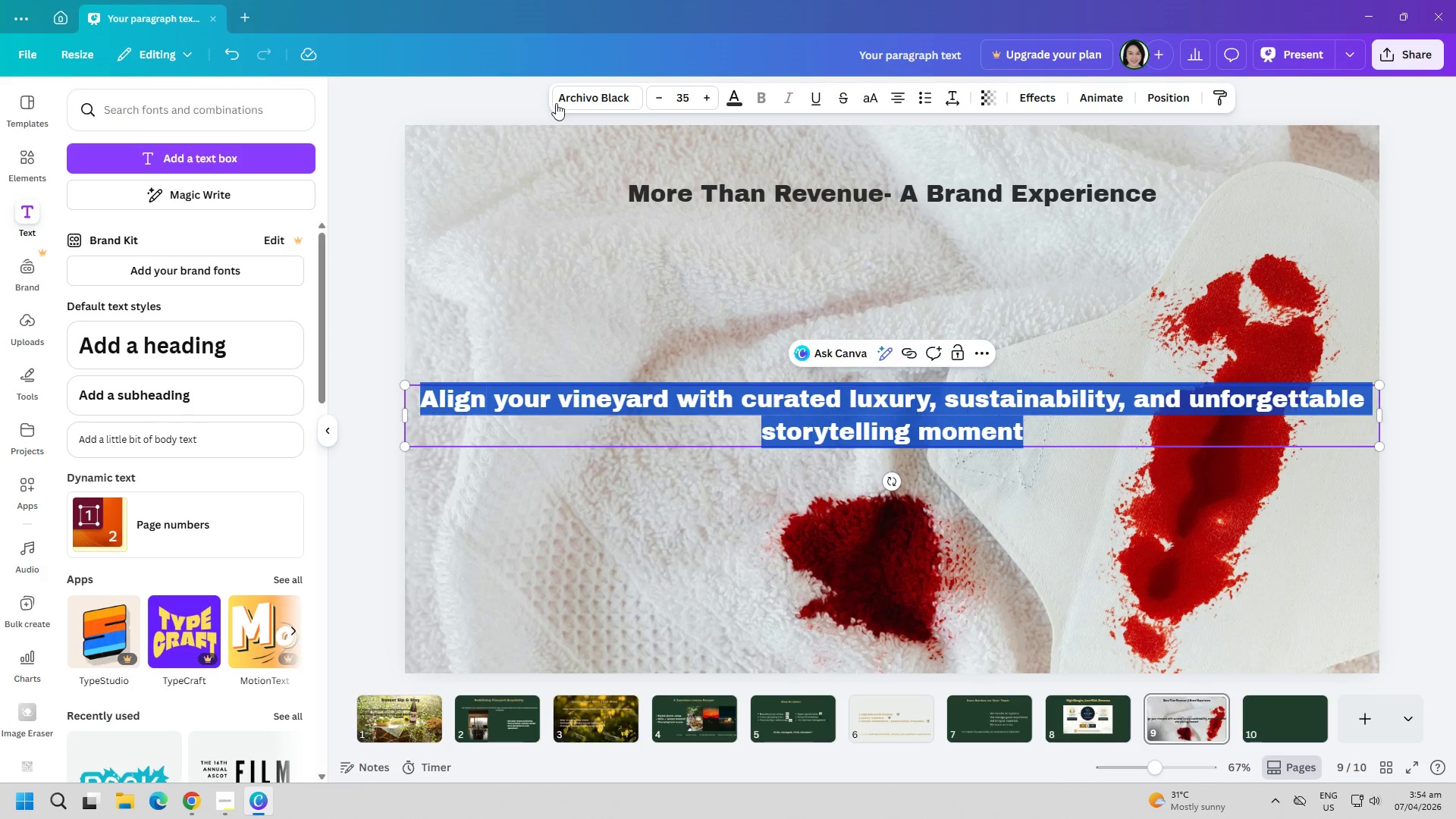 
left_click([564, 104])
 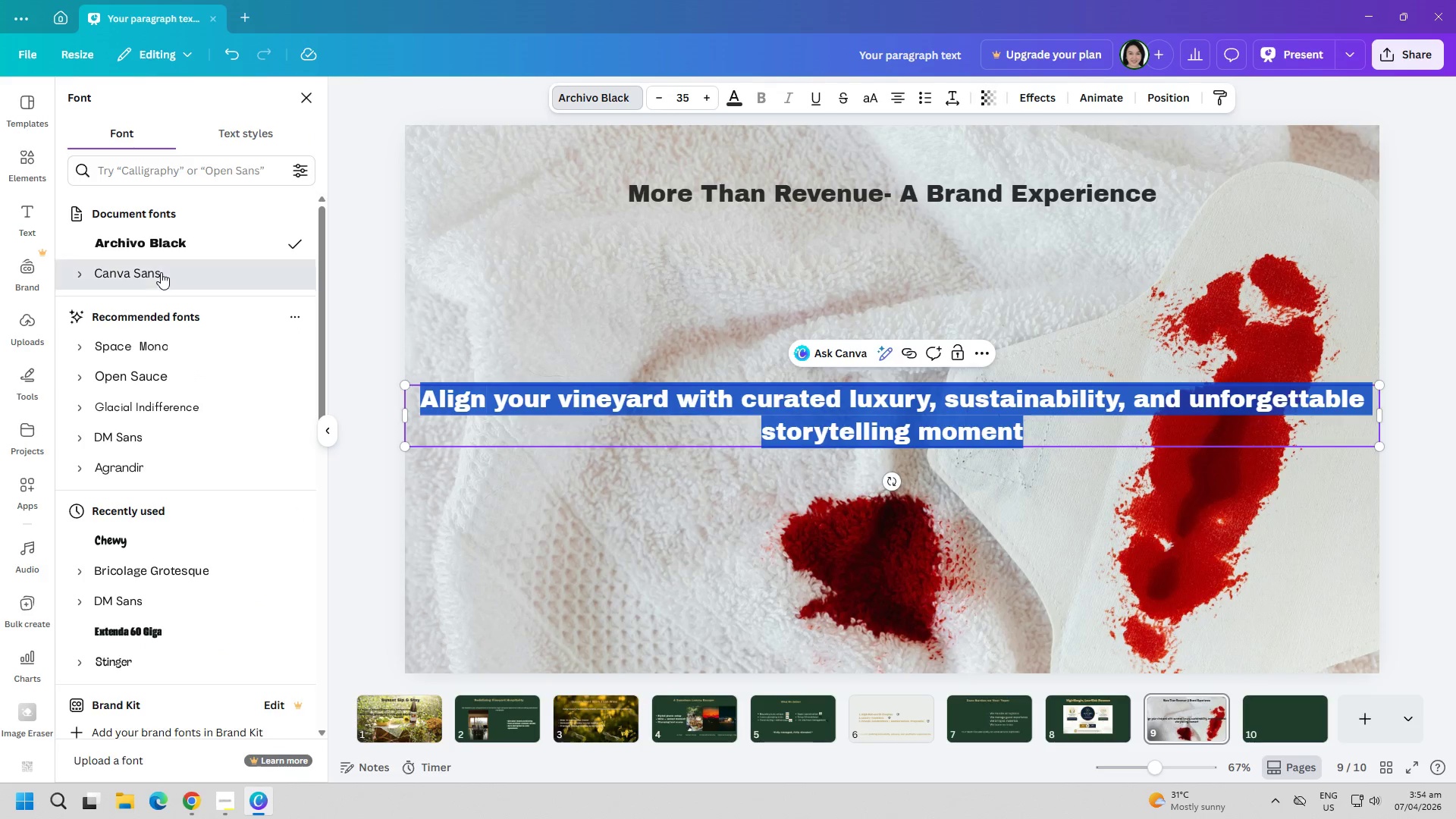 
double_click([660, 499])
 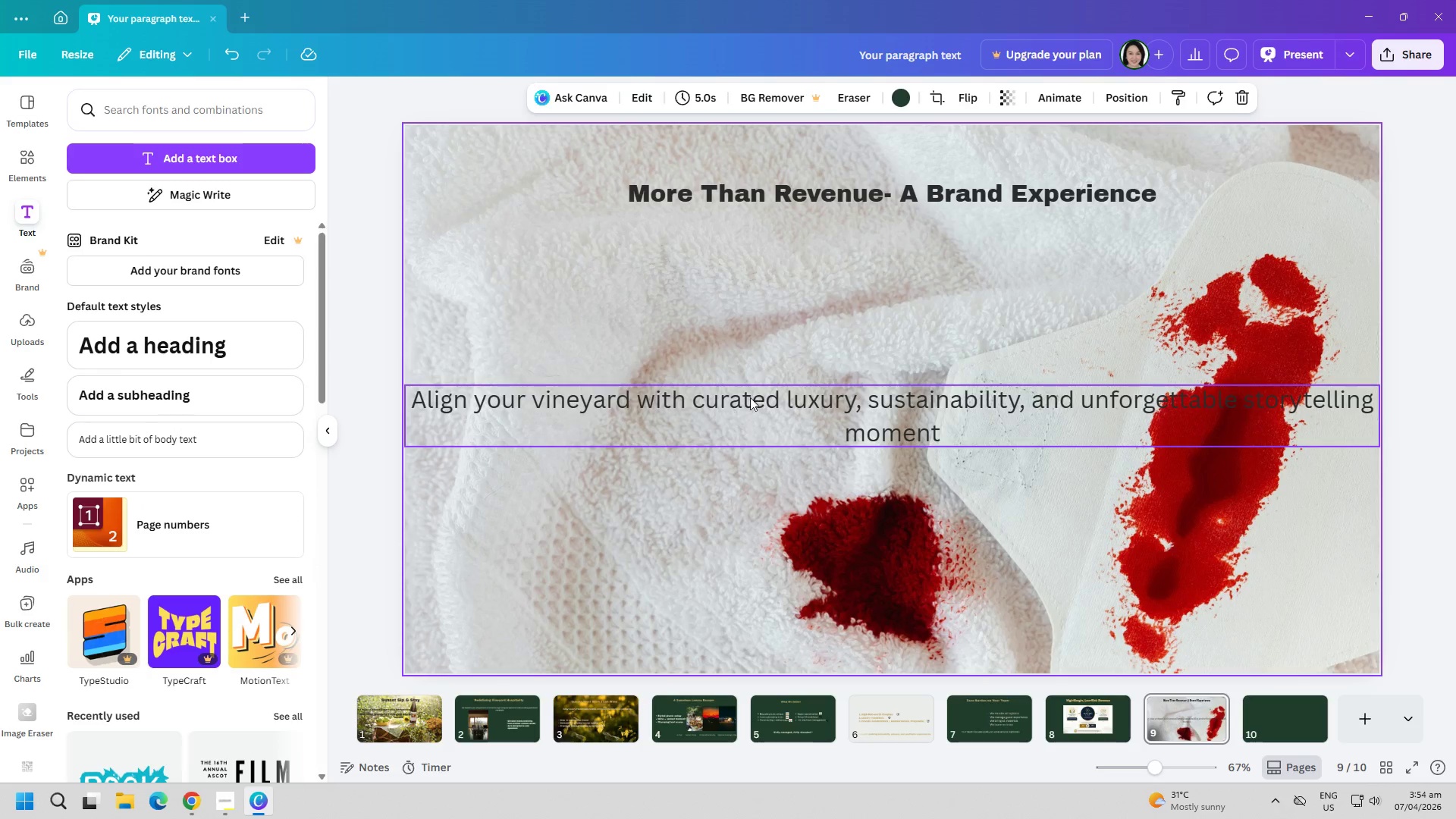 
left_click_drag(start_coordinate=[759, 392], to_coordinate=[761, 426])
 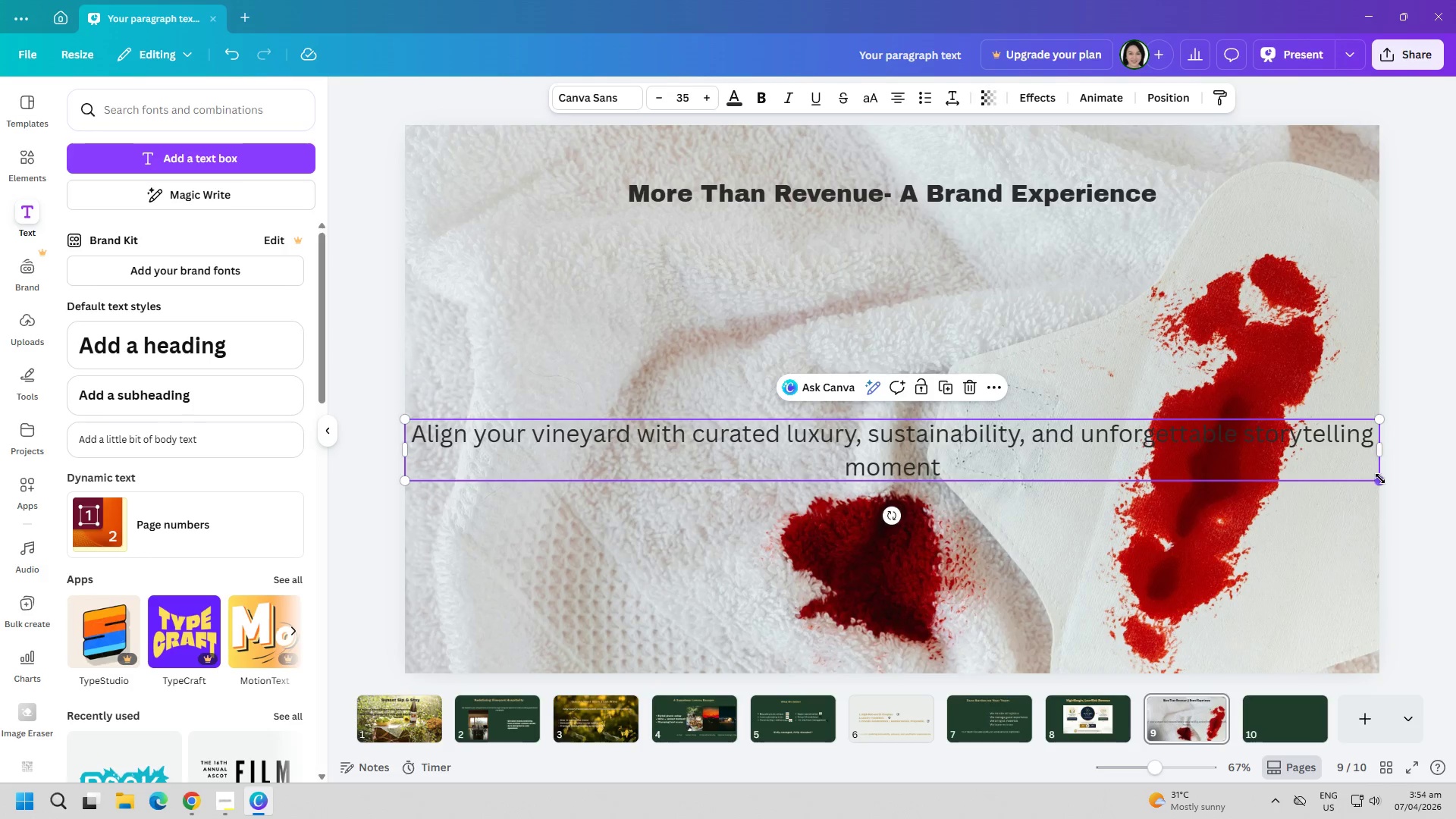 
left_click_drag(start_coordinate=[1380, 480], to_coordinate=[1116, 462])
 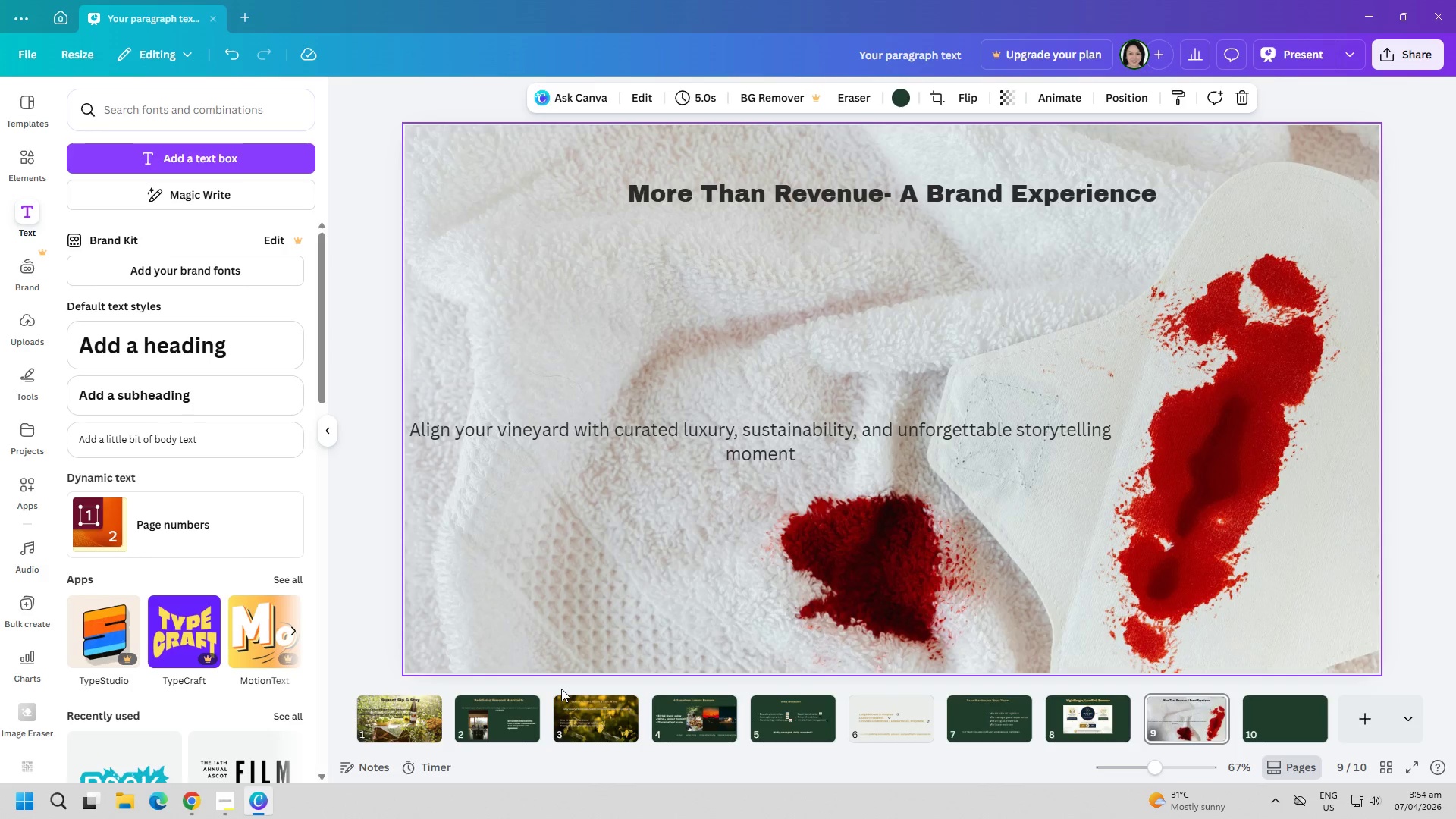 
wait(7.72)
 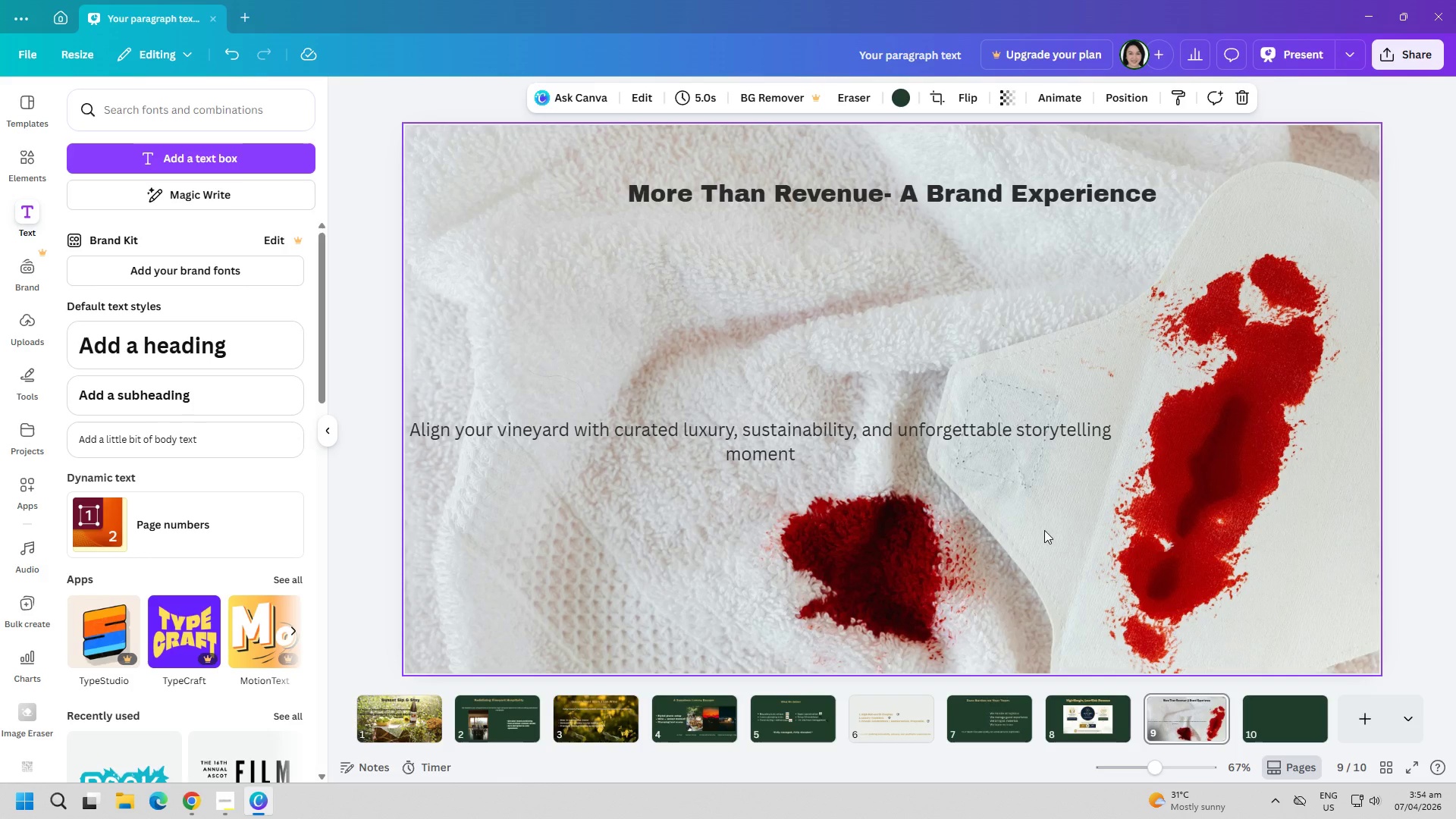 
key(Escape)
 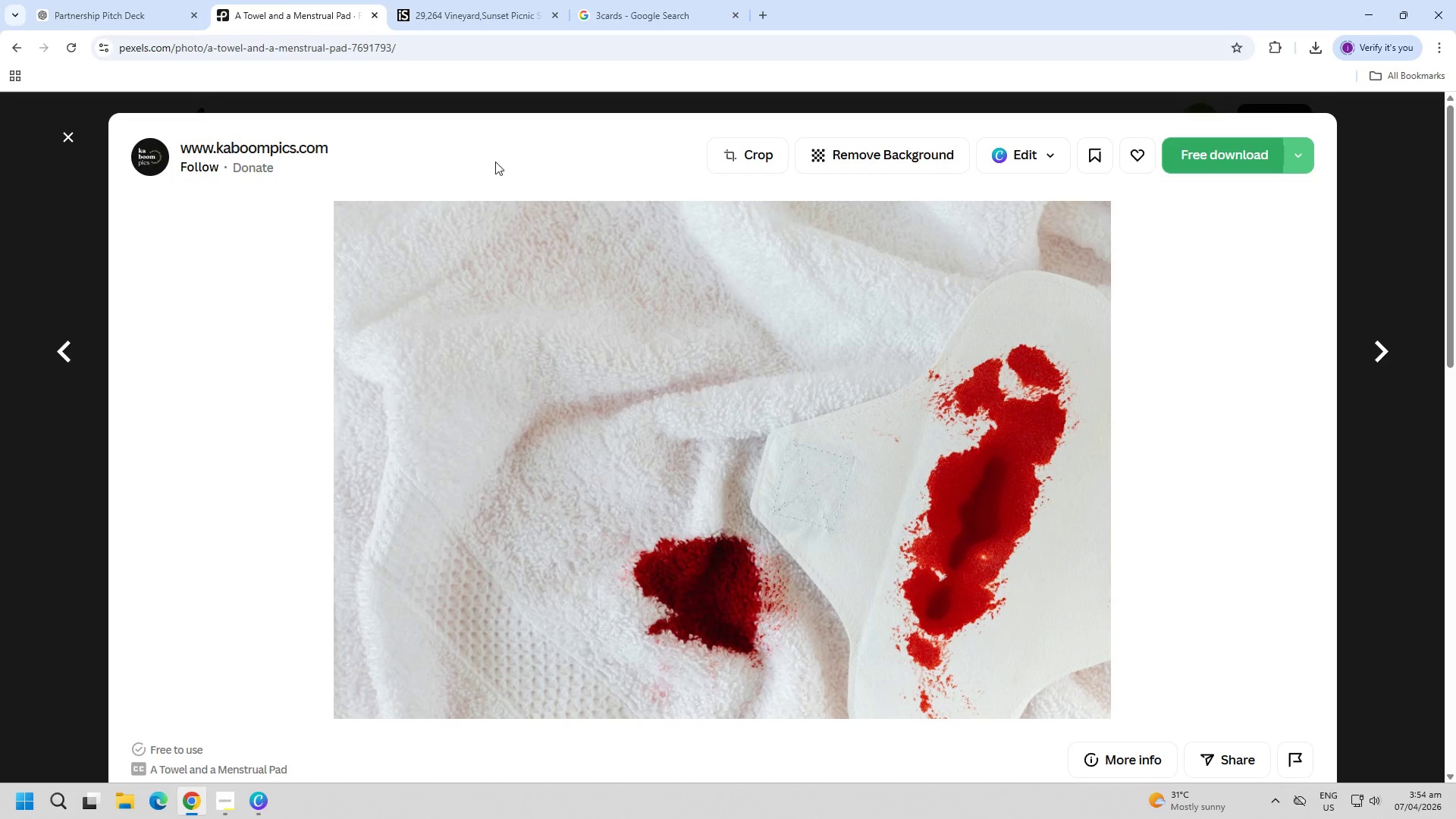 
key(Escape)
 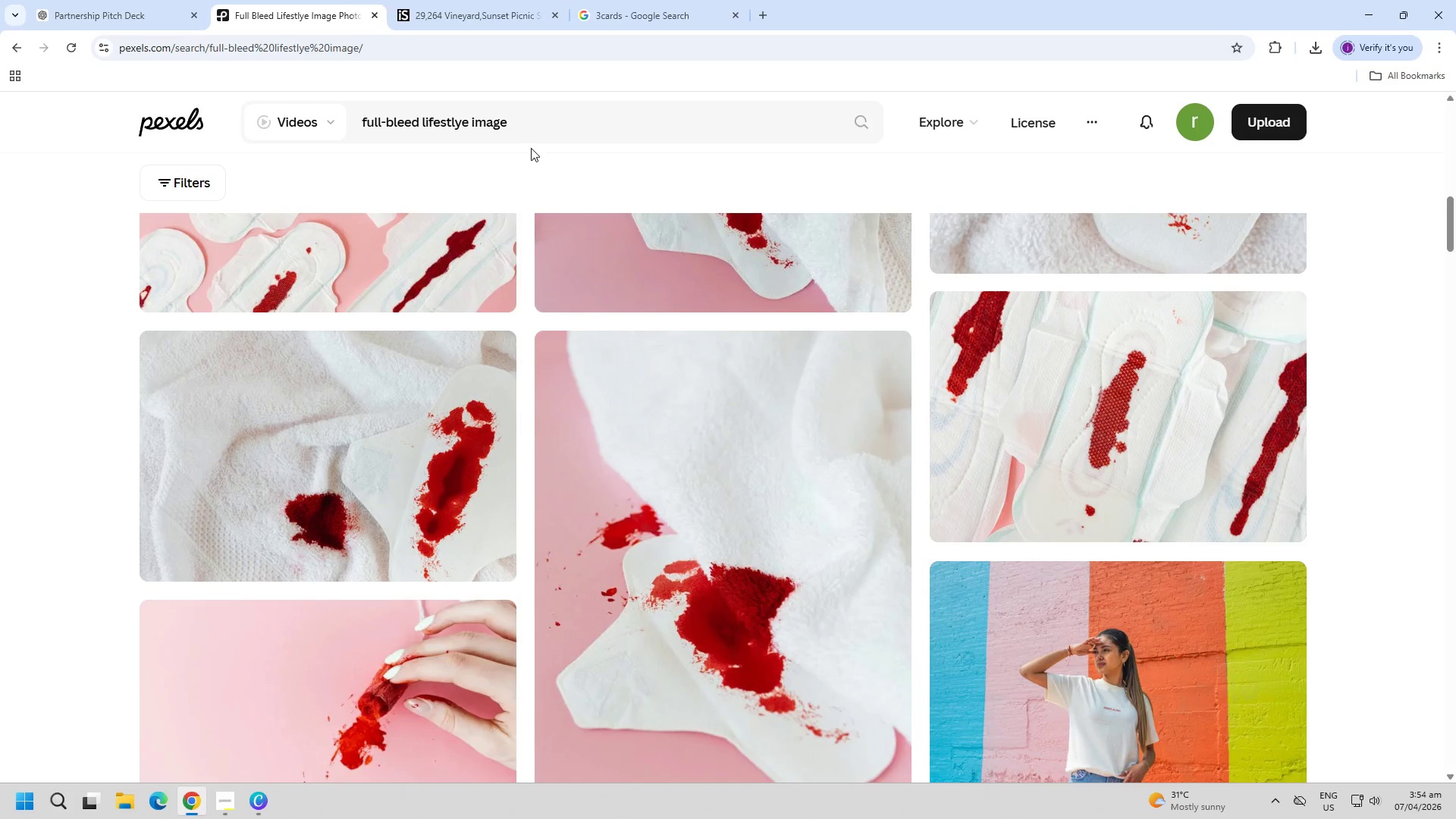 
left_click([523, 114])
 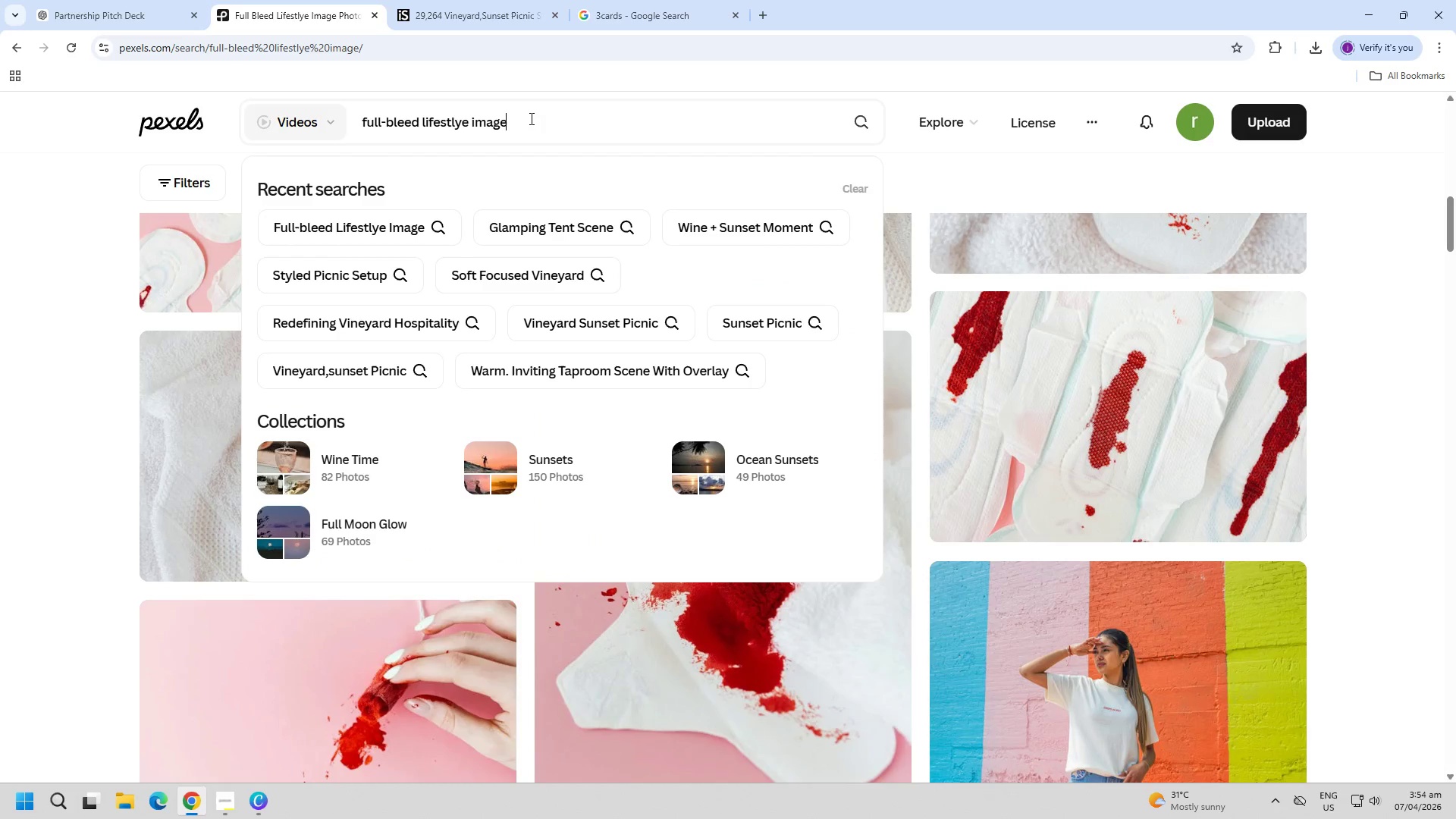 
triple_click([532, 118])
 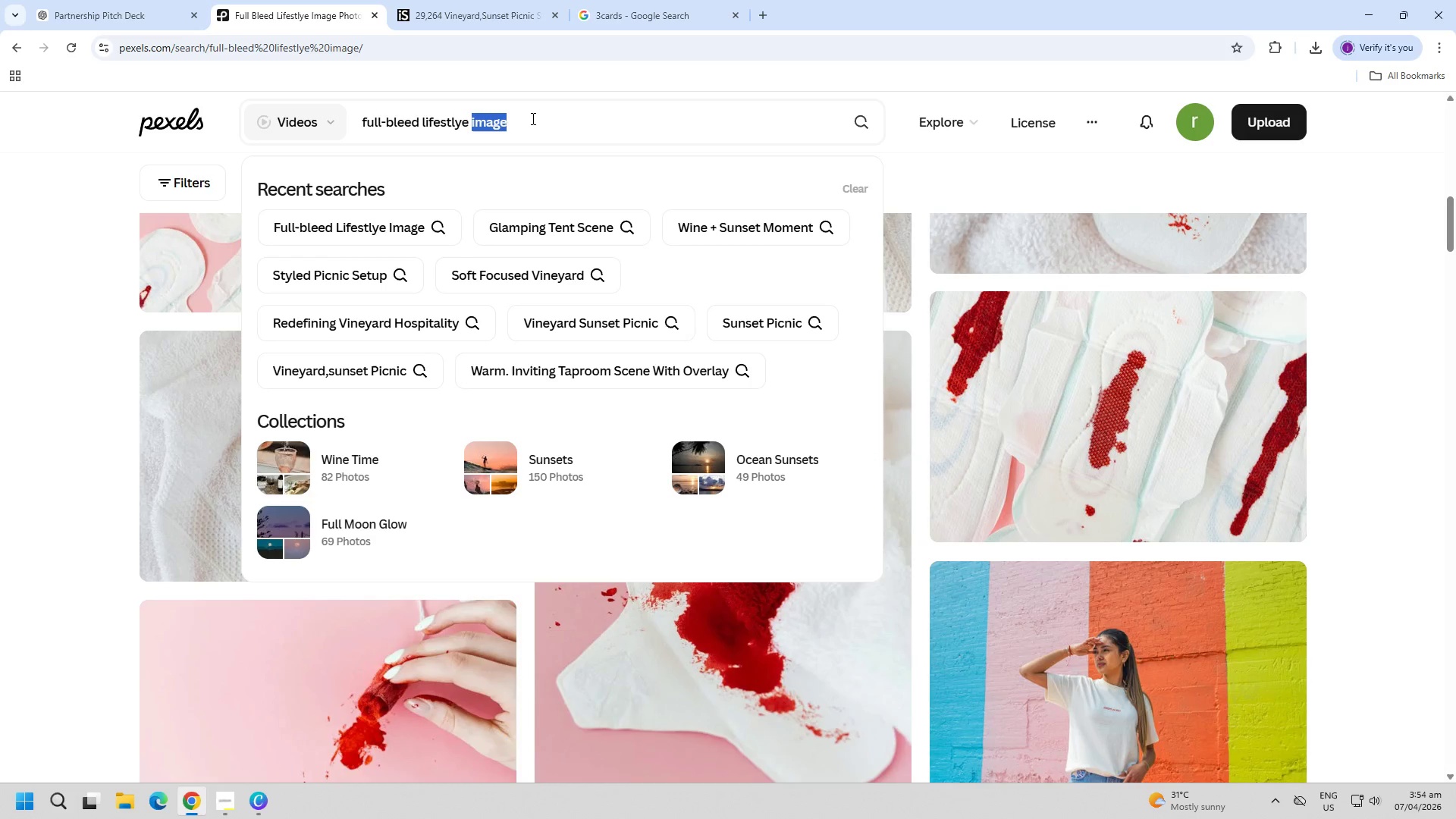 
triple_click([532, 118])
 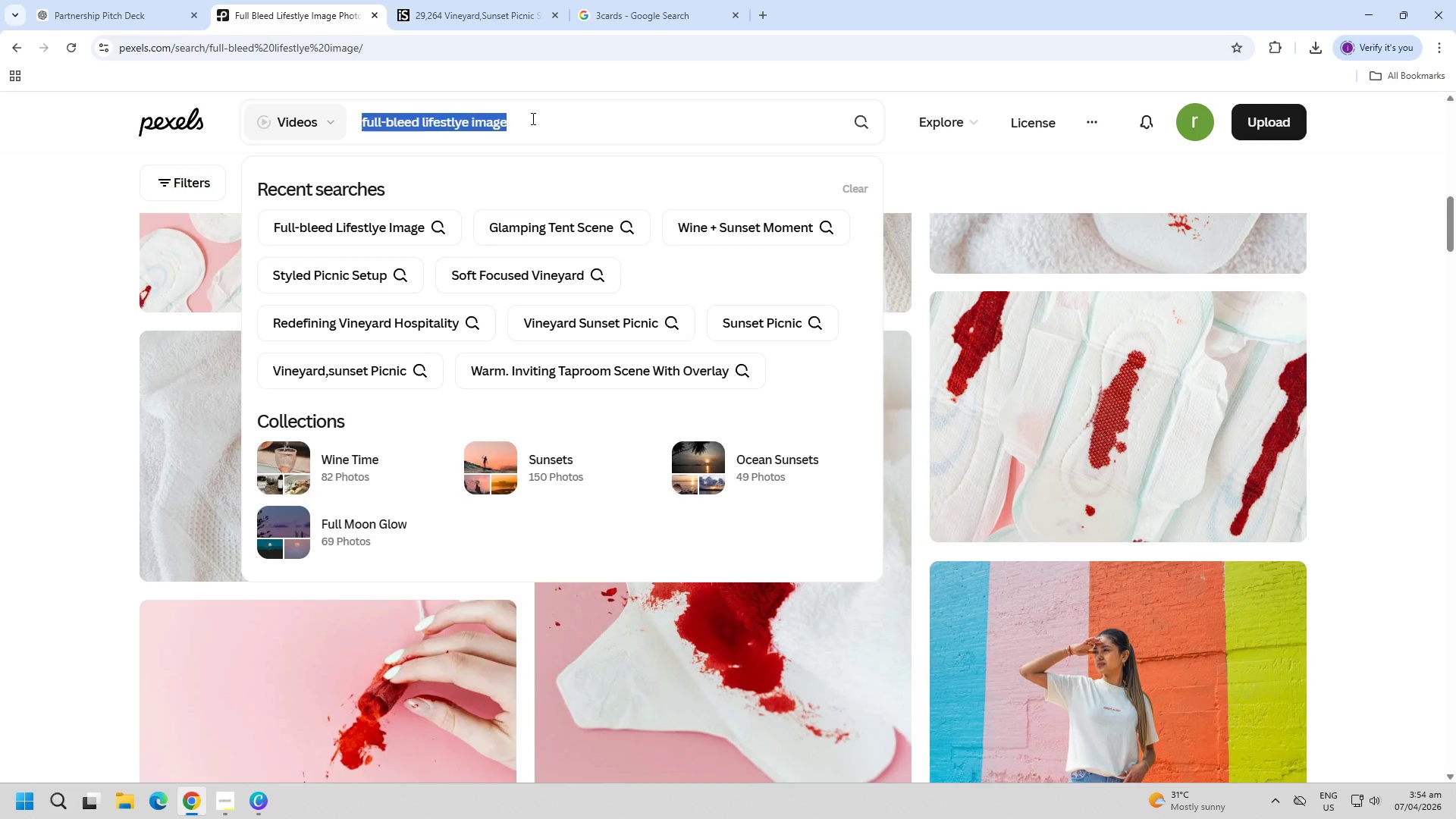 
key(Control+C)
 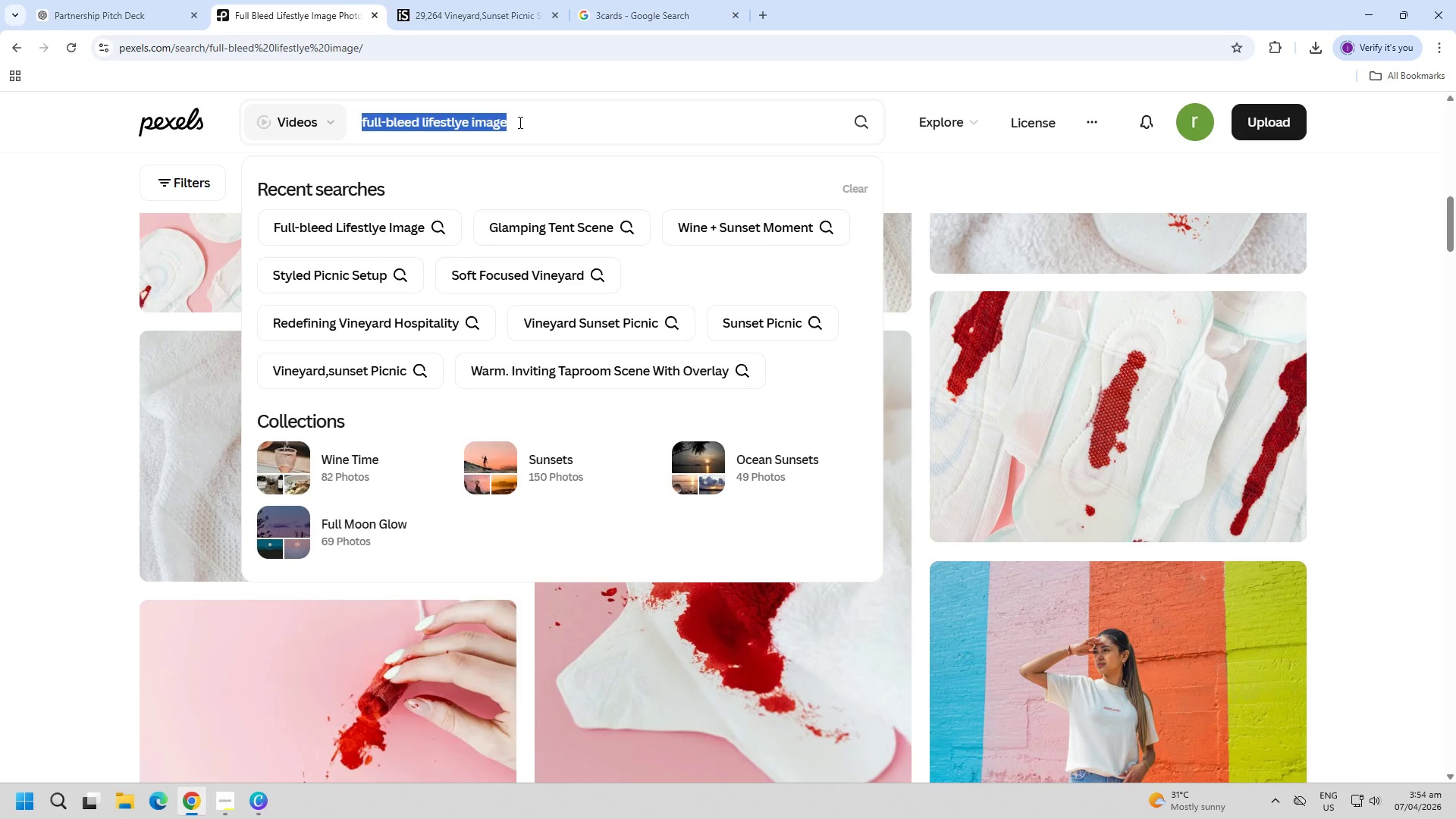 
key(Control+C)
 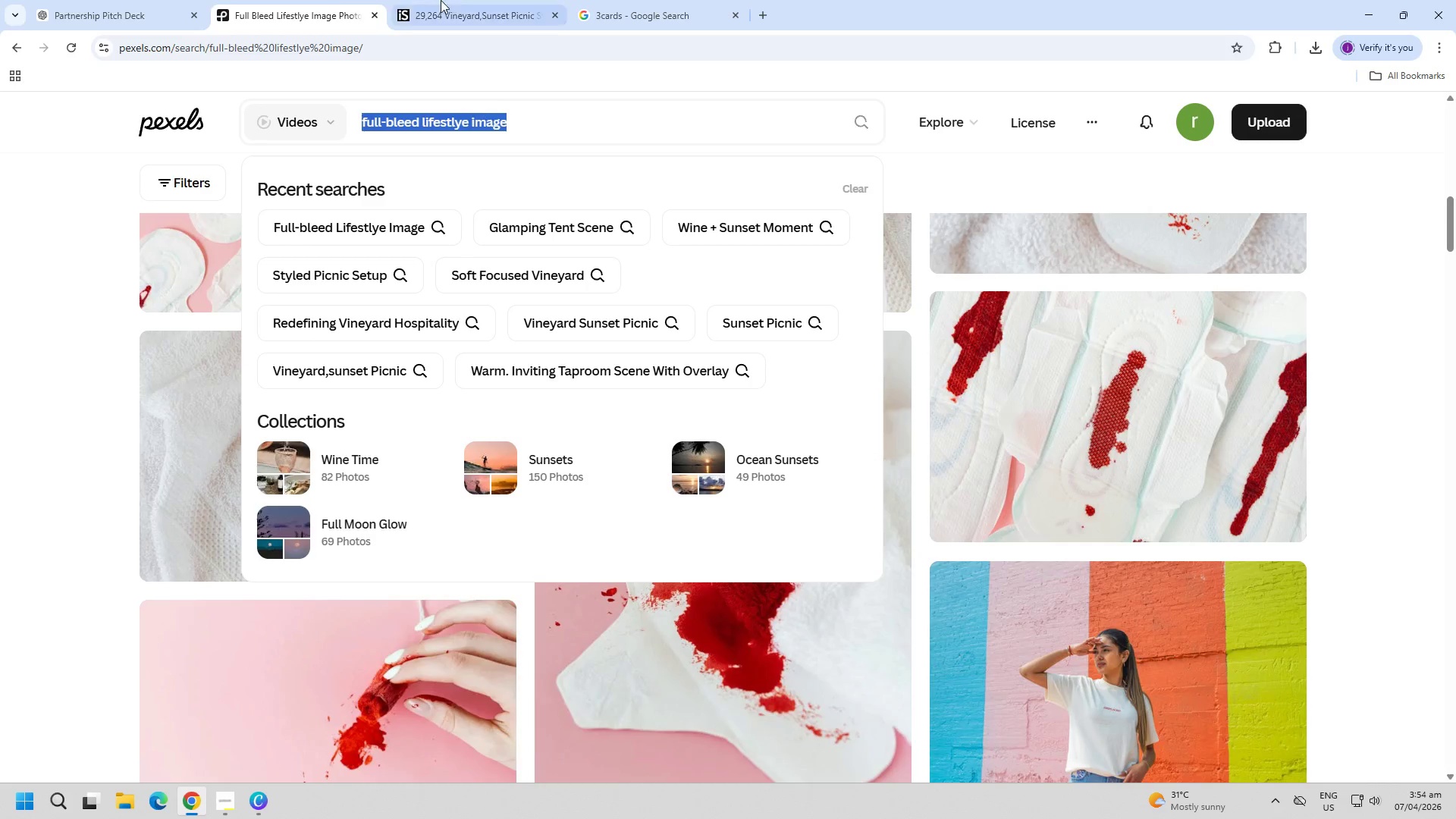 
left_click_drag(start_coordinate=[442, 0], to_coordinate=[434, 16])
 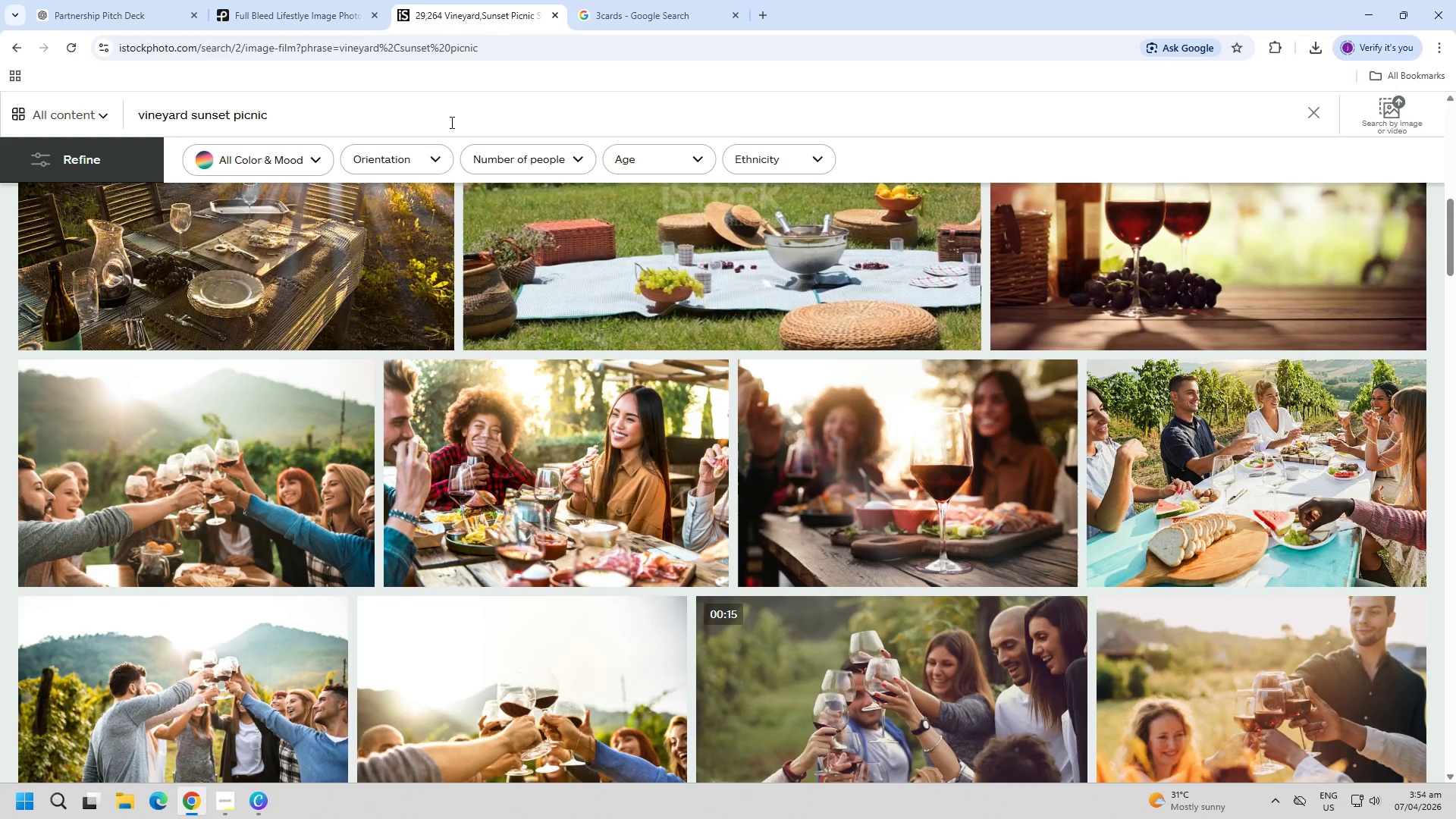 
left_click([450, 121])
 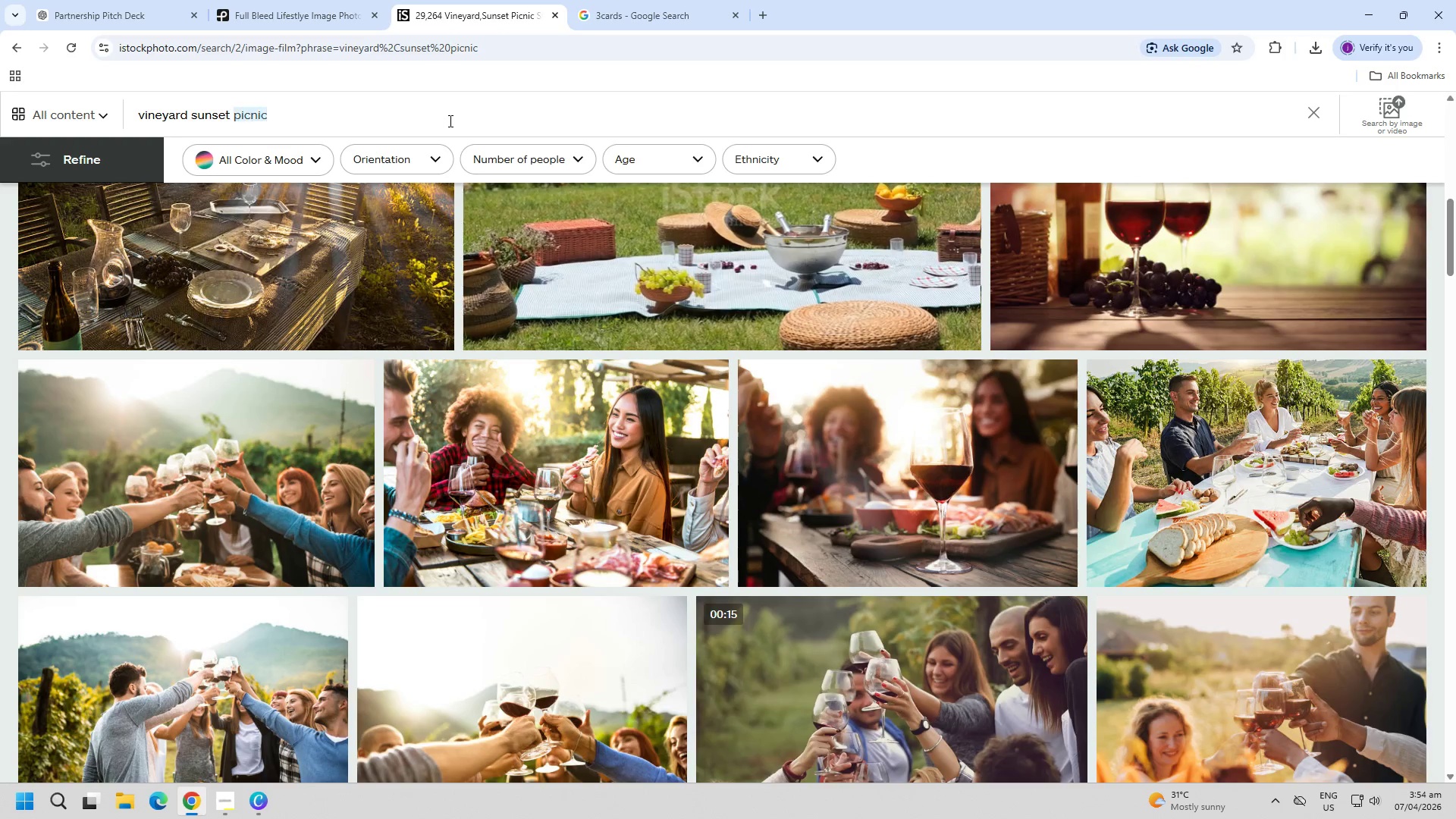 
triple_click([449, 121])
 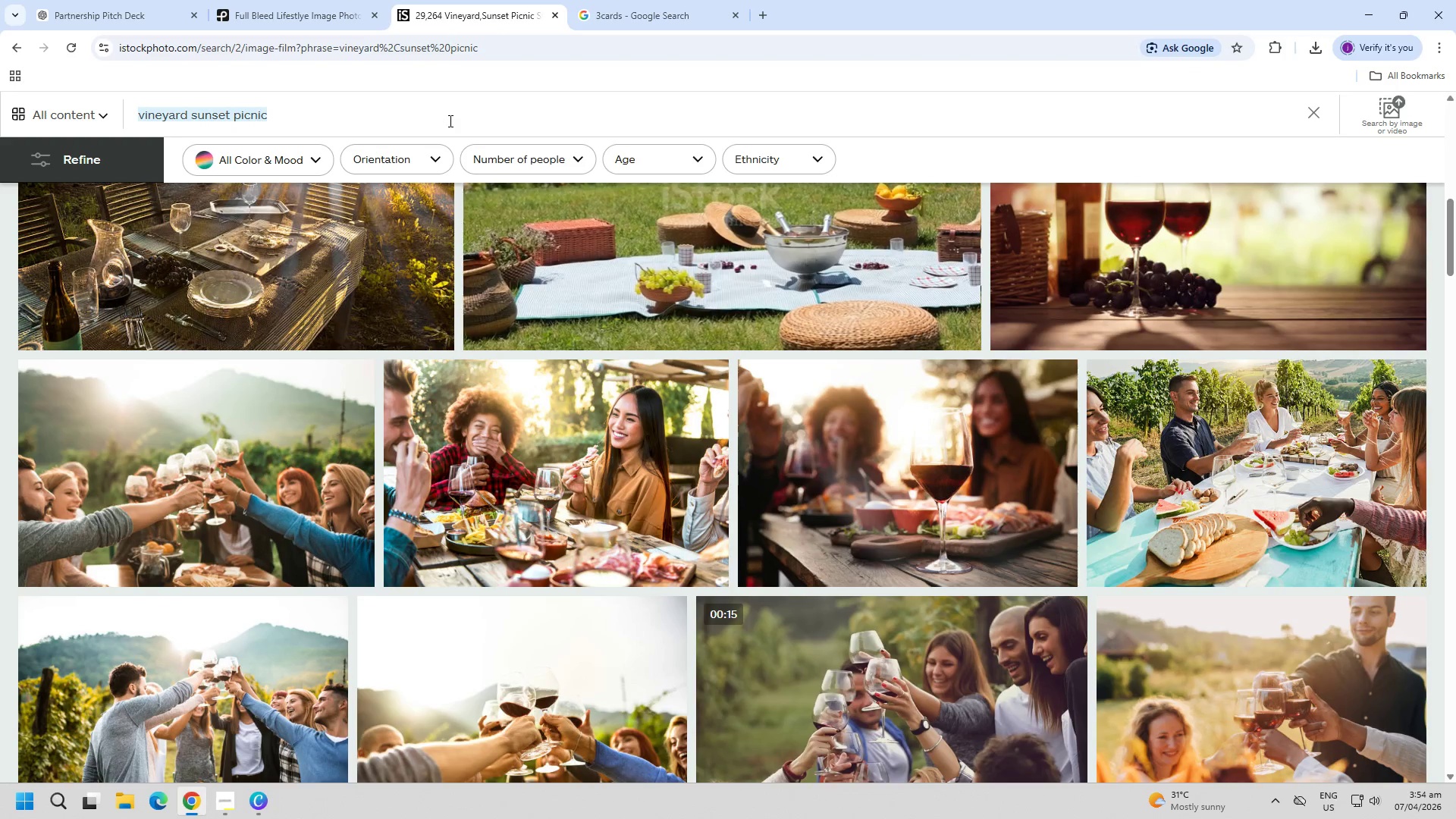 
key(Control+ControlLeft)
 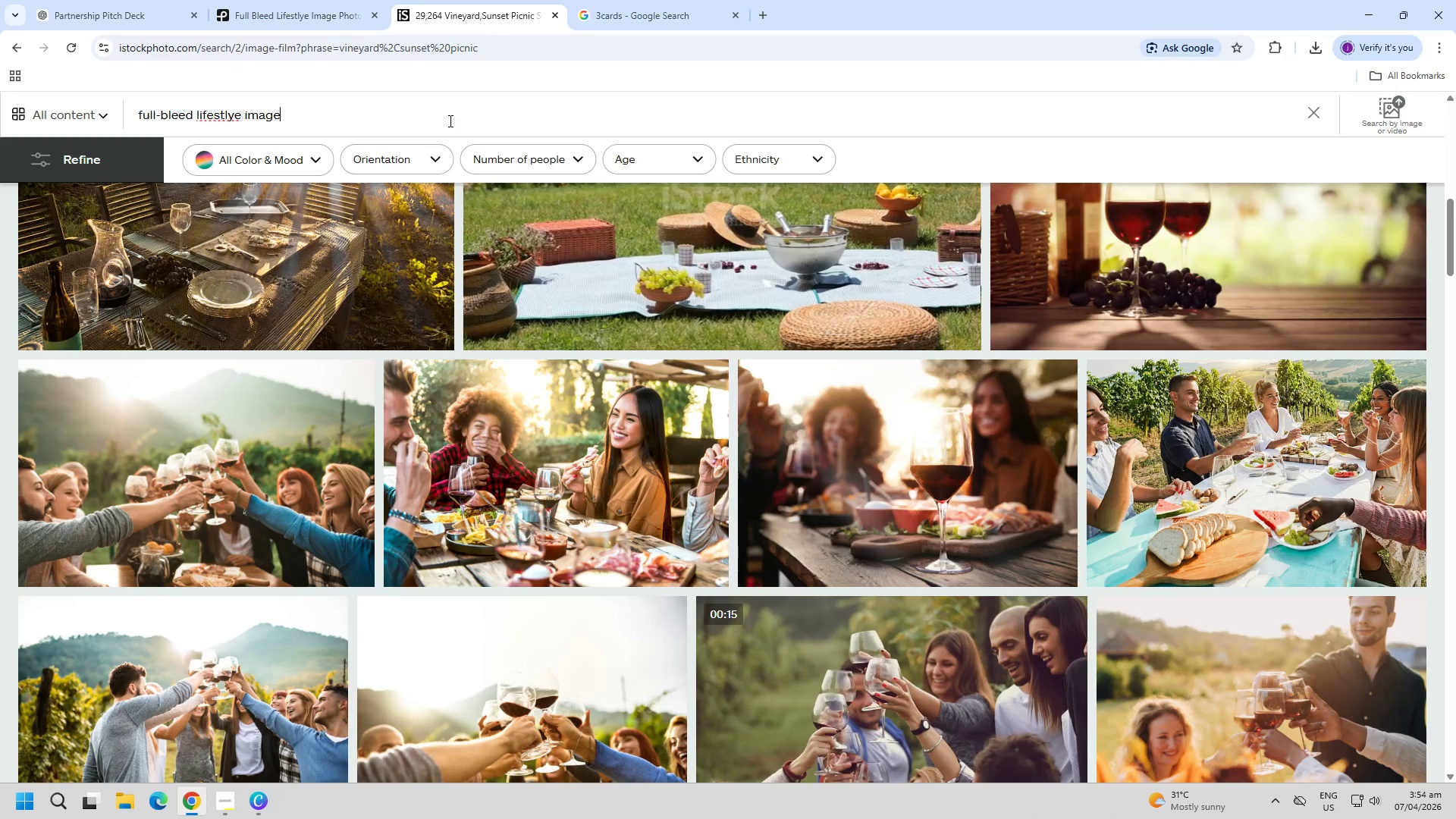 
key(Control+V)
 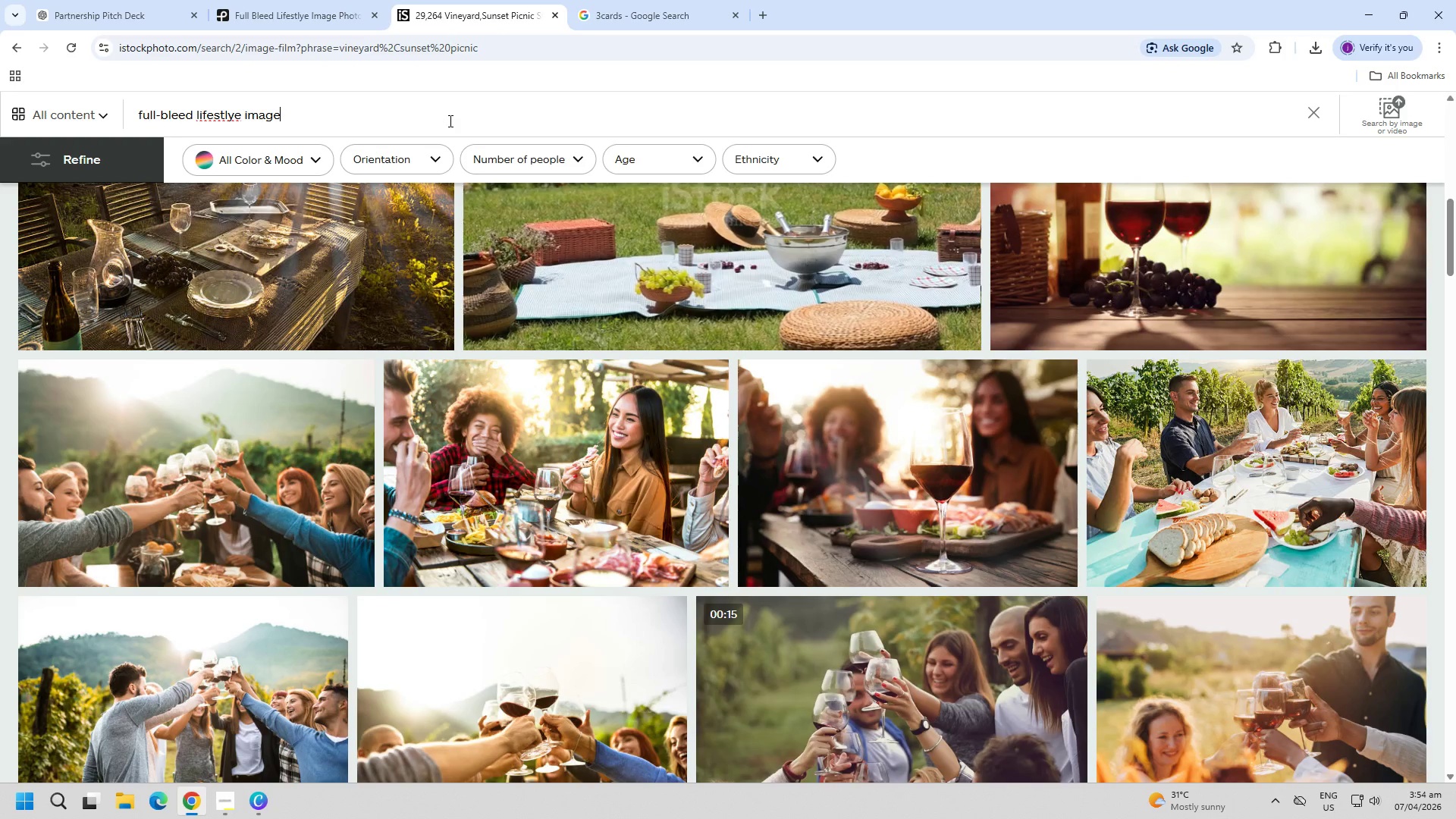 
type( + overlay)
 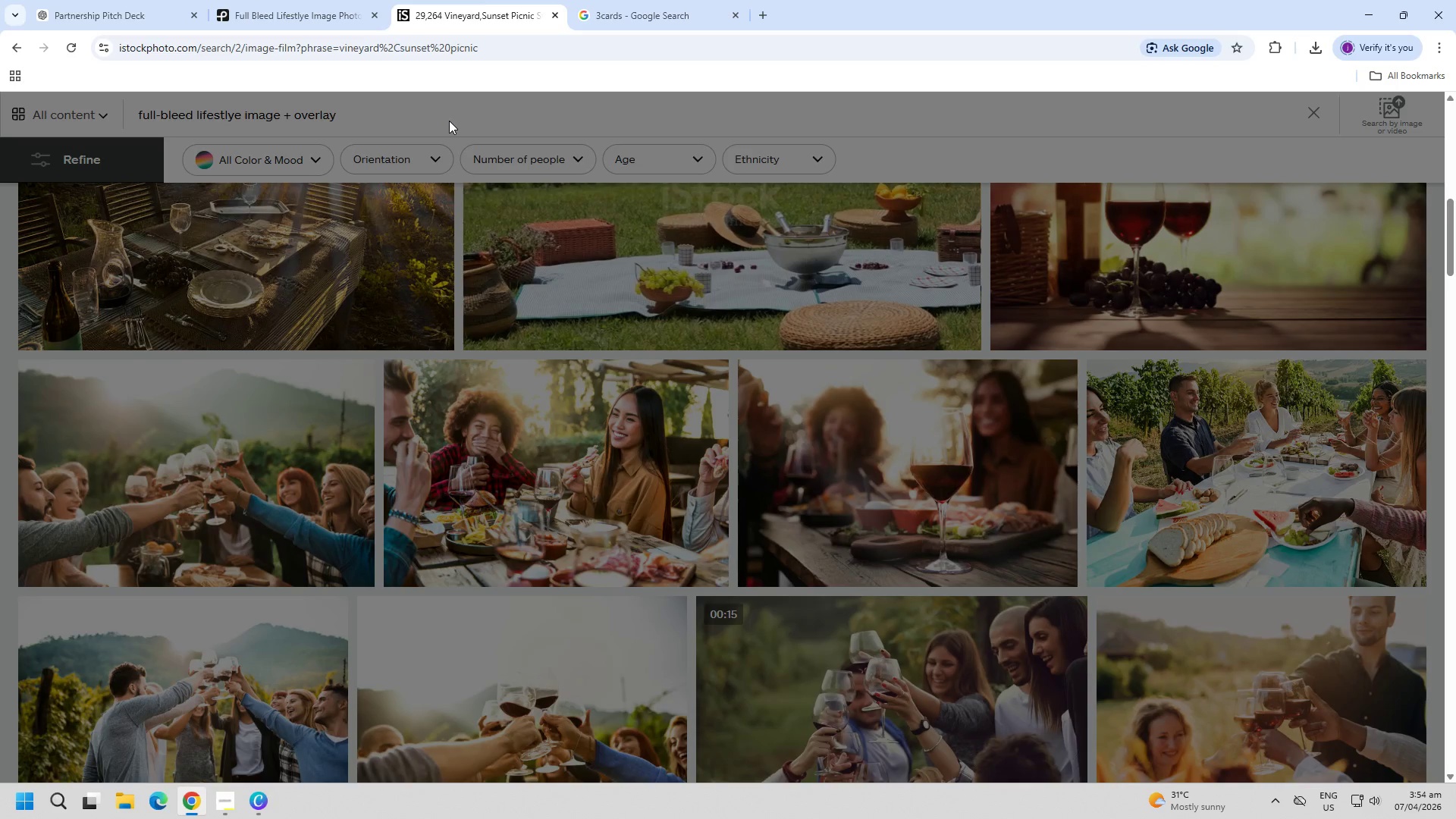 
 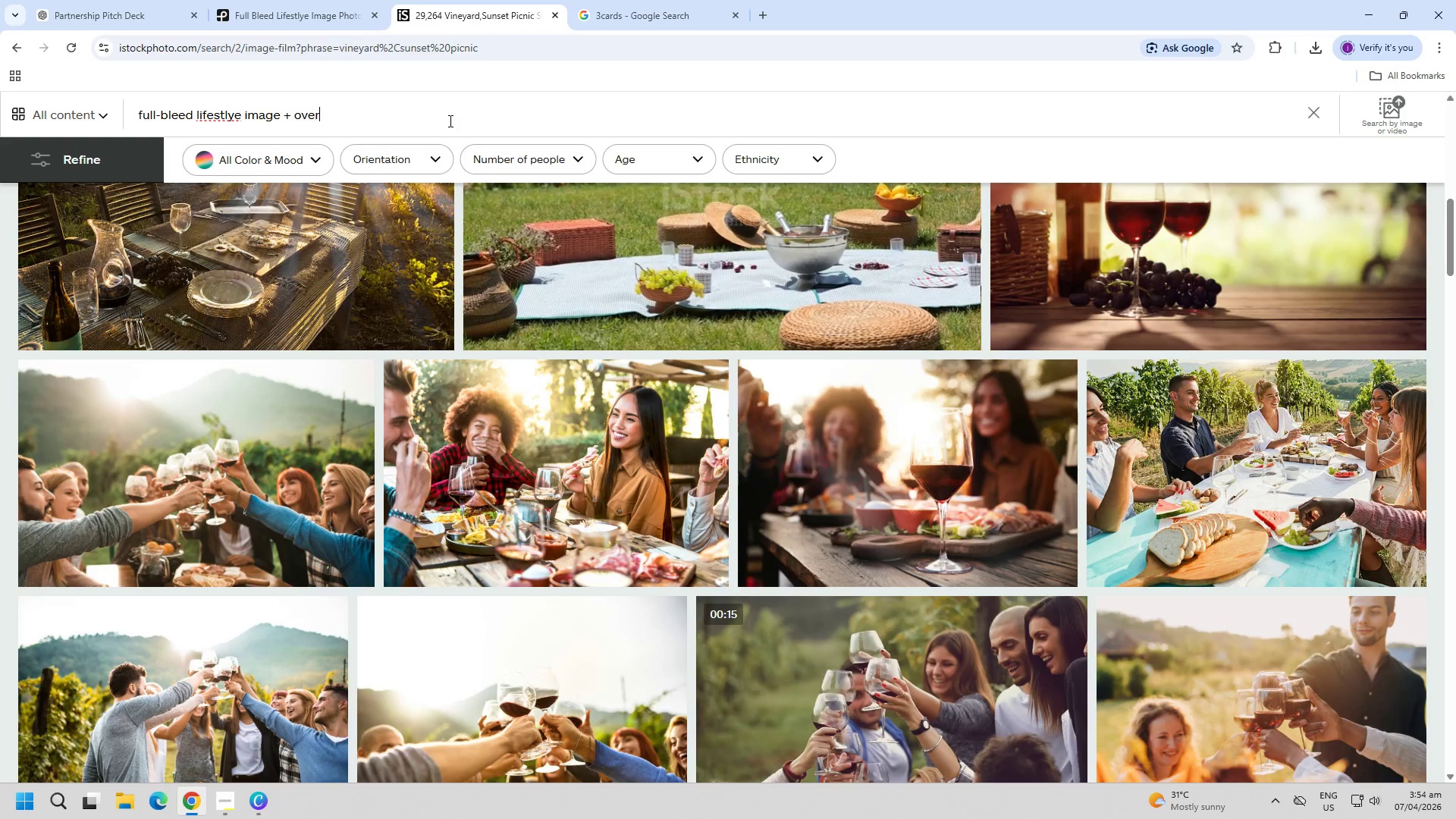 
key(Enter)
 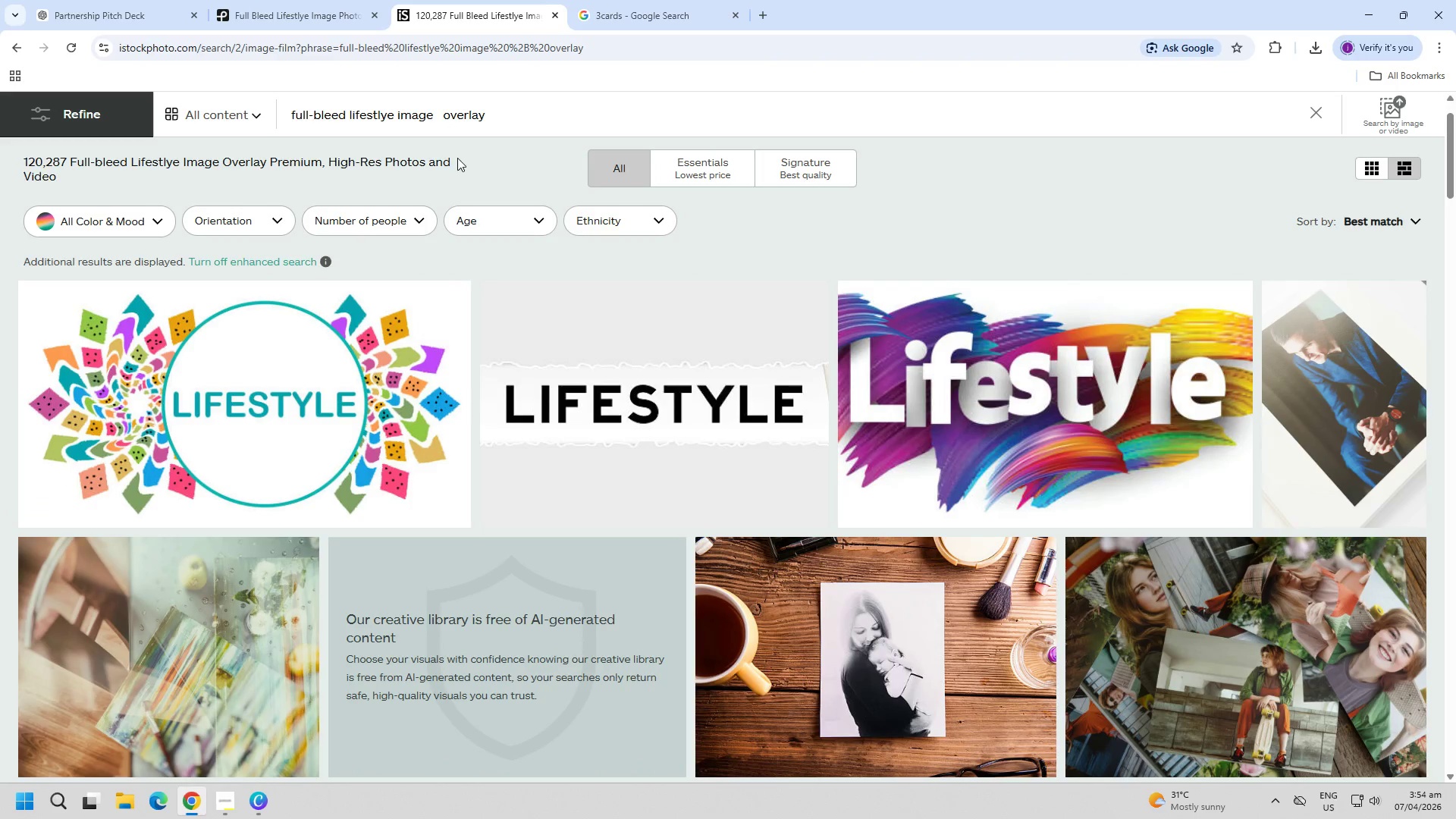 
scroll: coordinate [489, 428], scroll_direction: down, amount: 13.0
 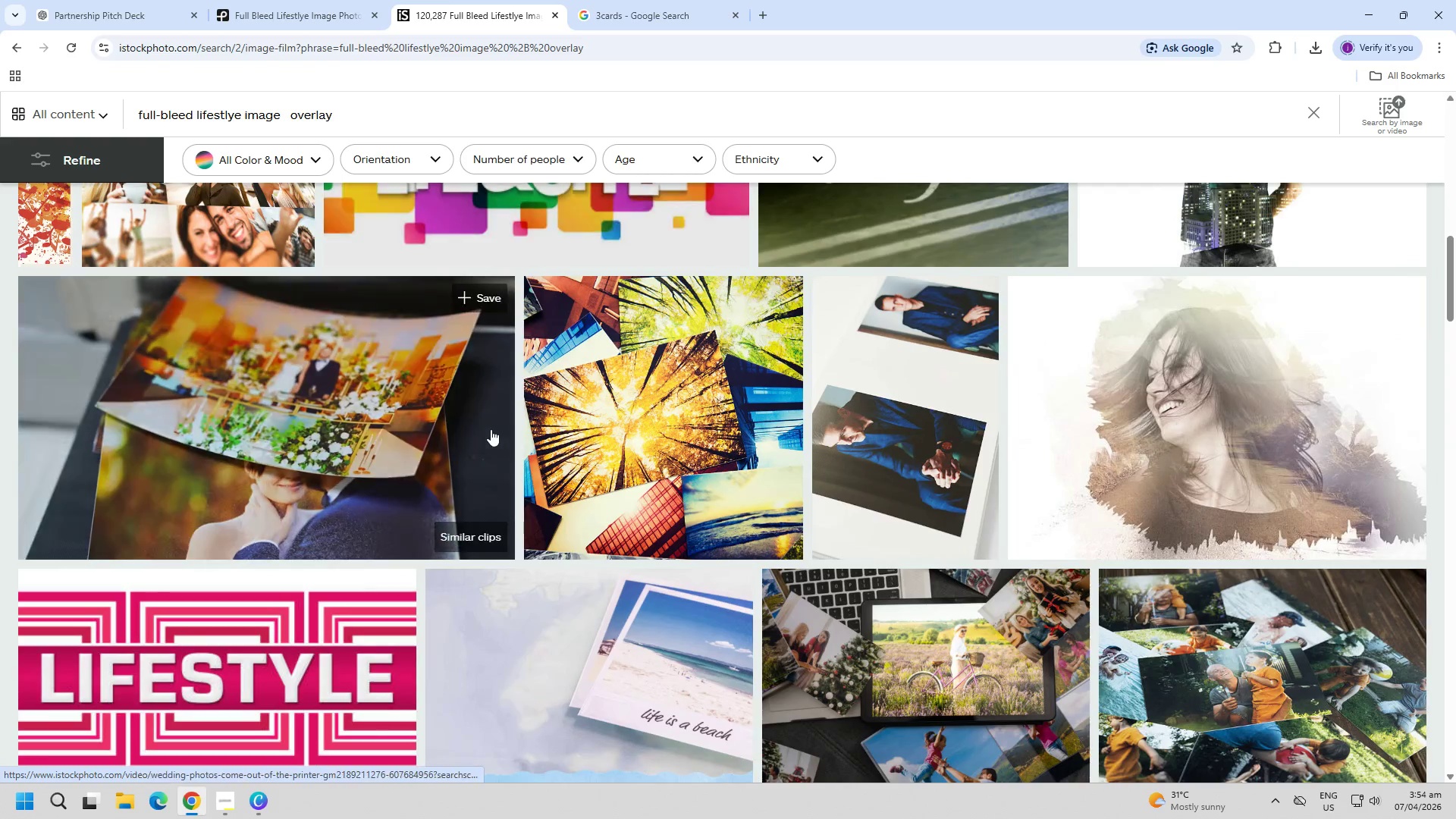 
scroll: coordinate [500, 423], scroll_direction: up, amount: 10.0
 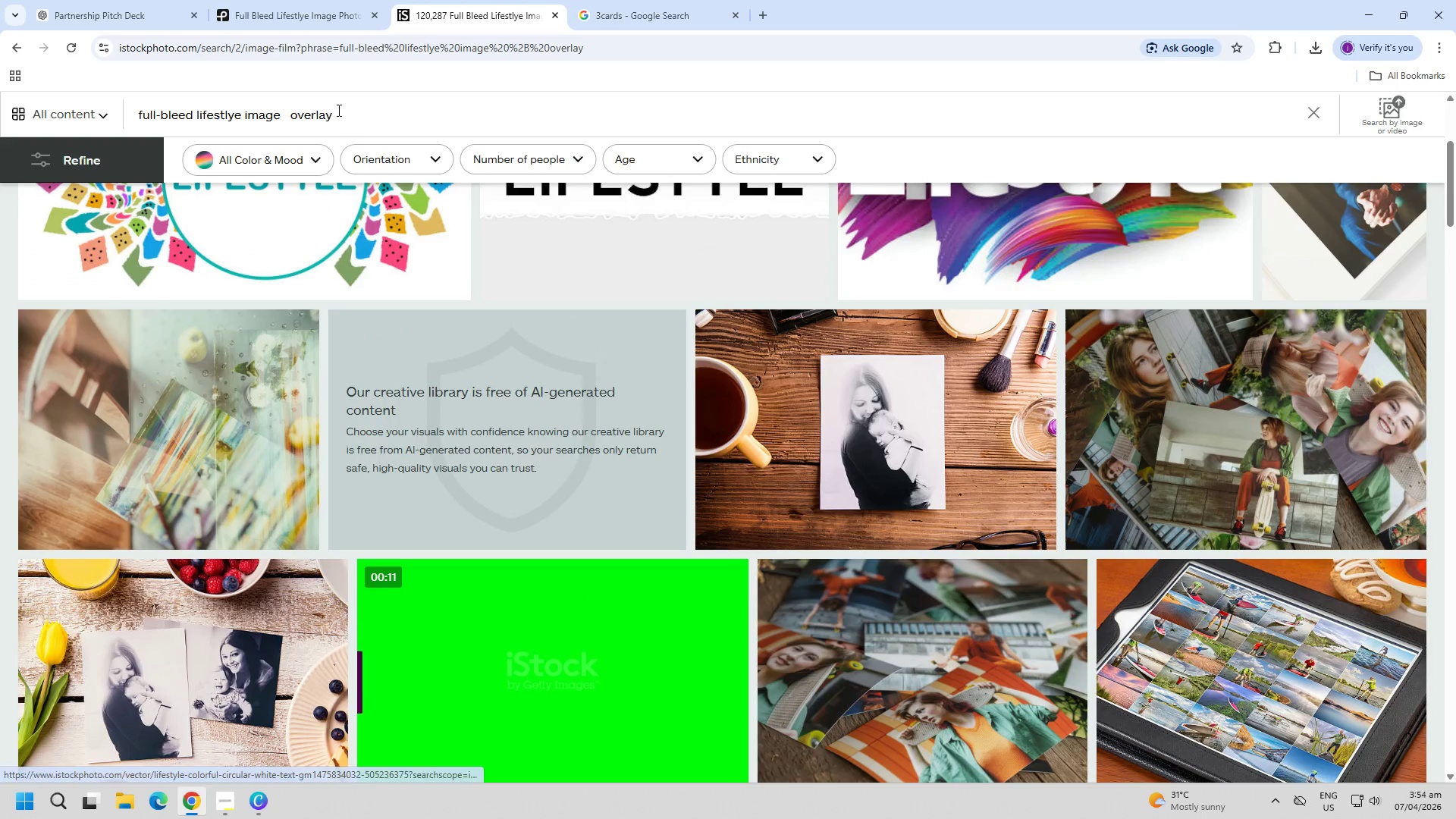 
left_click([372, 124])
 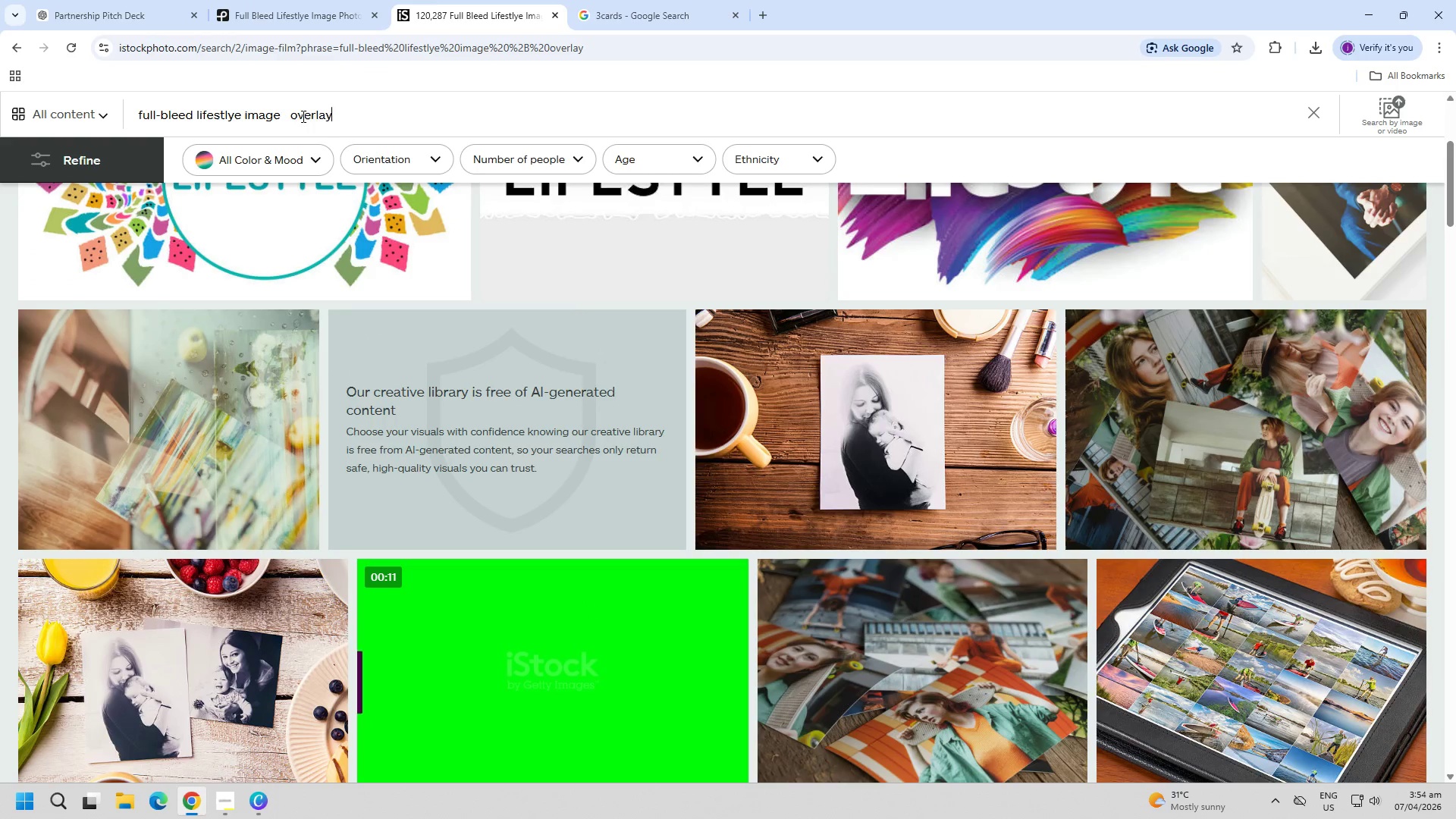 
left_click([287, 116])
 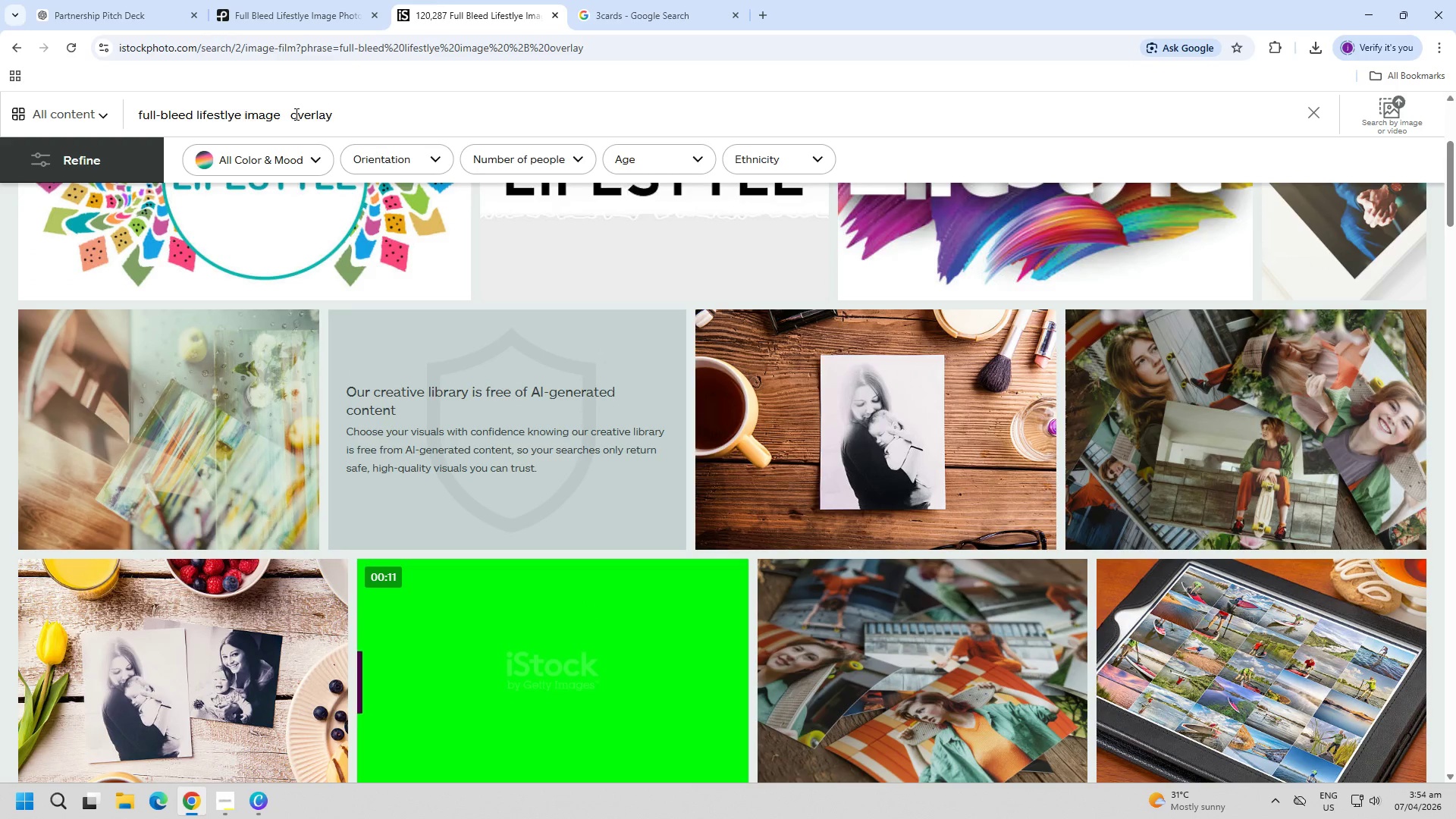 
key(Shift+Equal)
 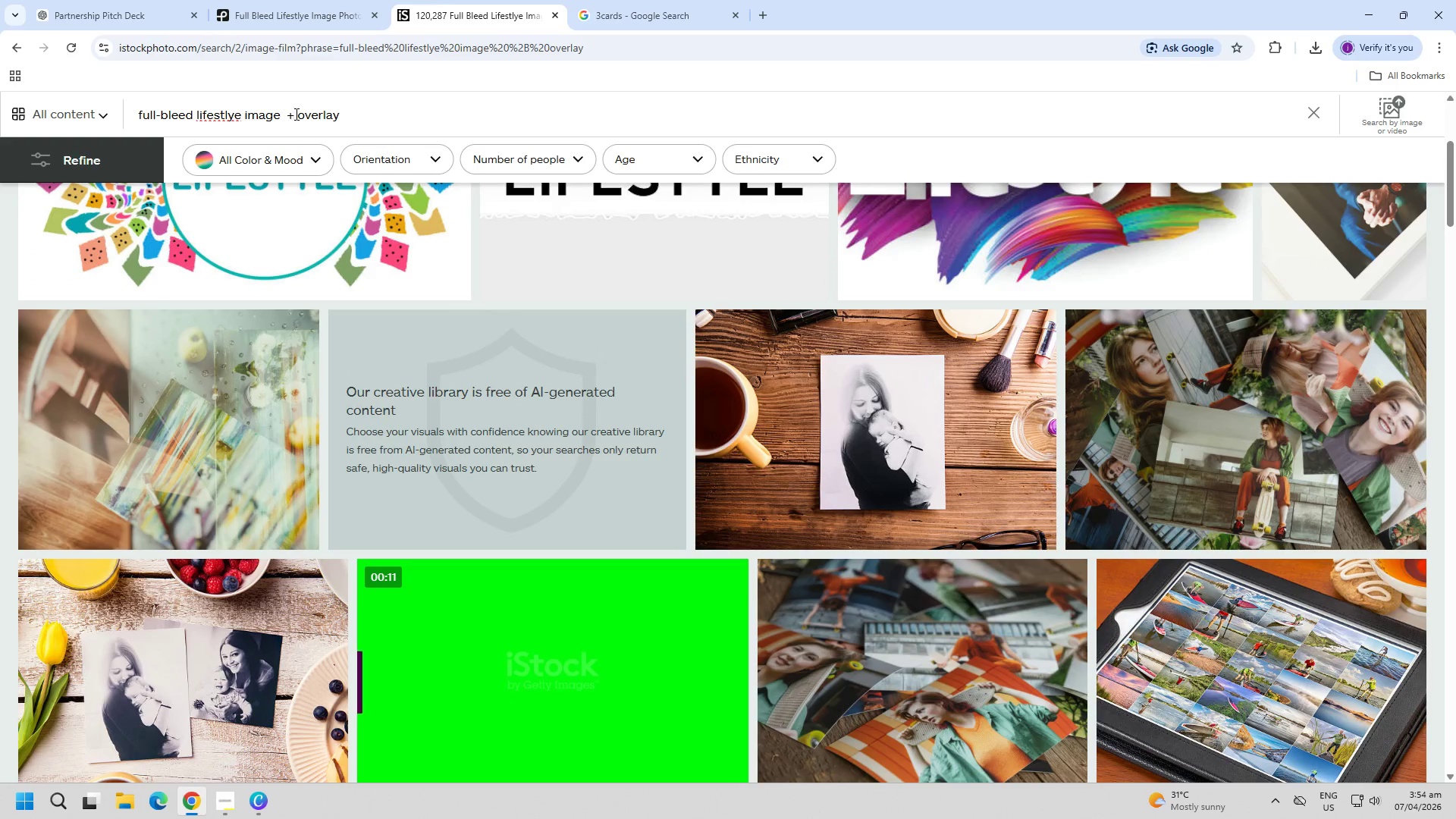 
key(ArrowLeft)
 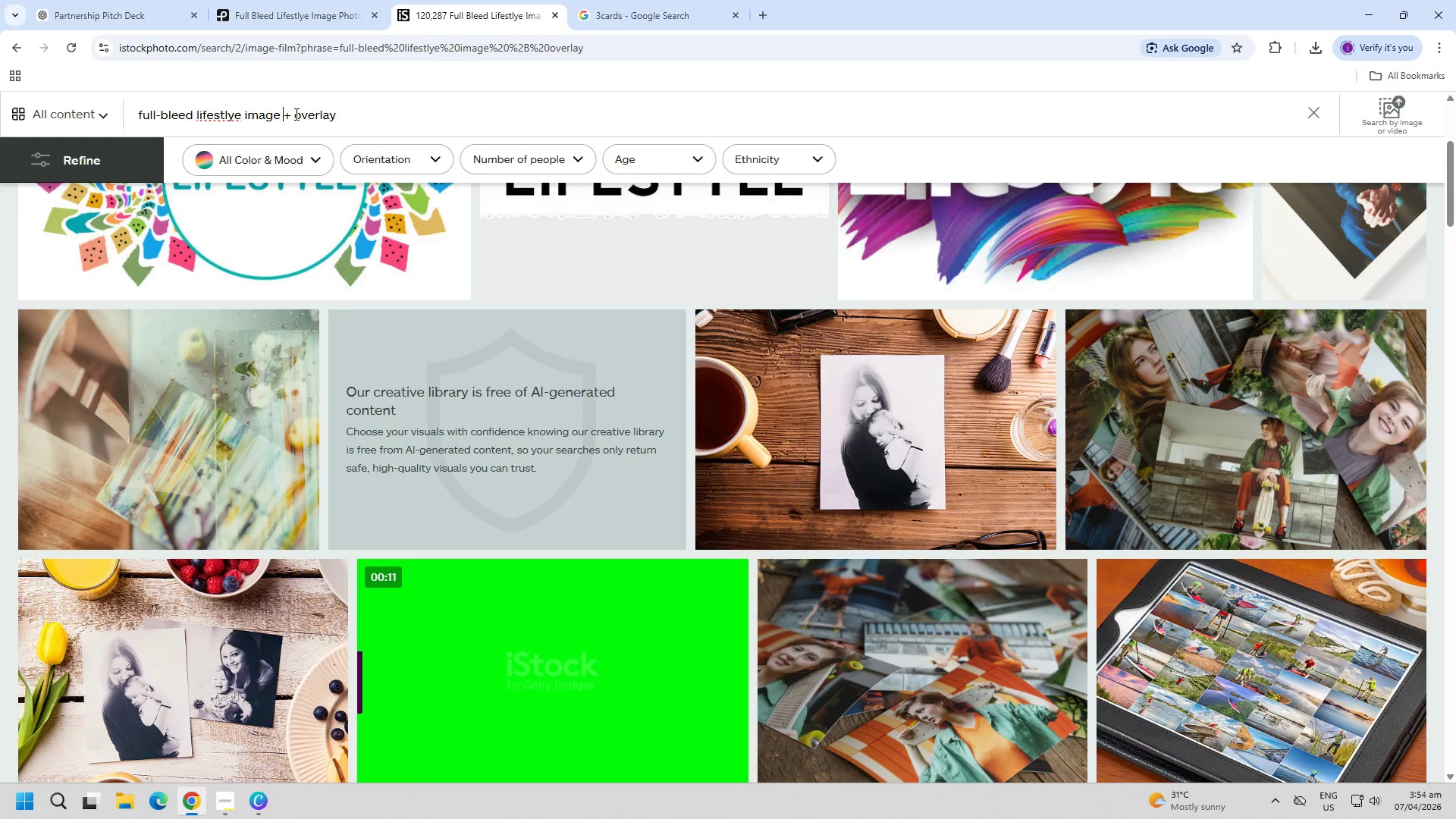 
key(Backspace)
 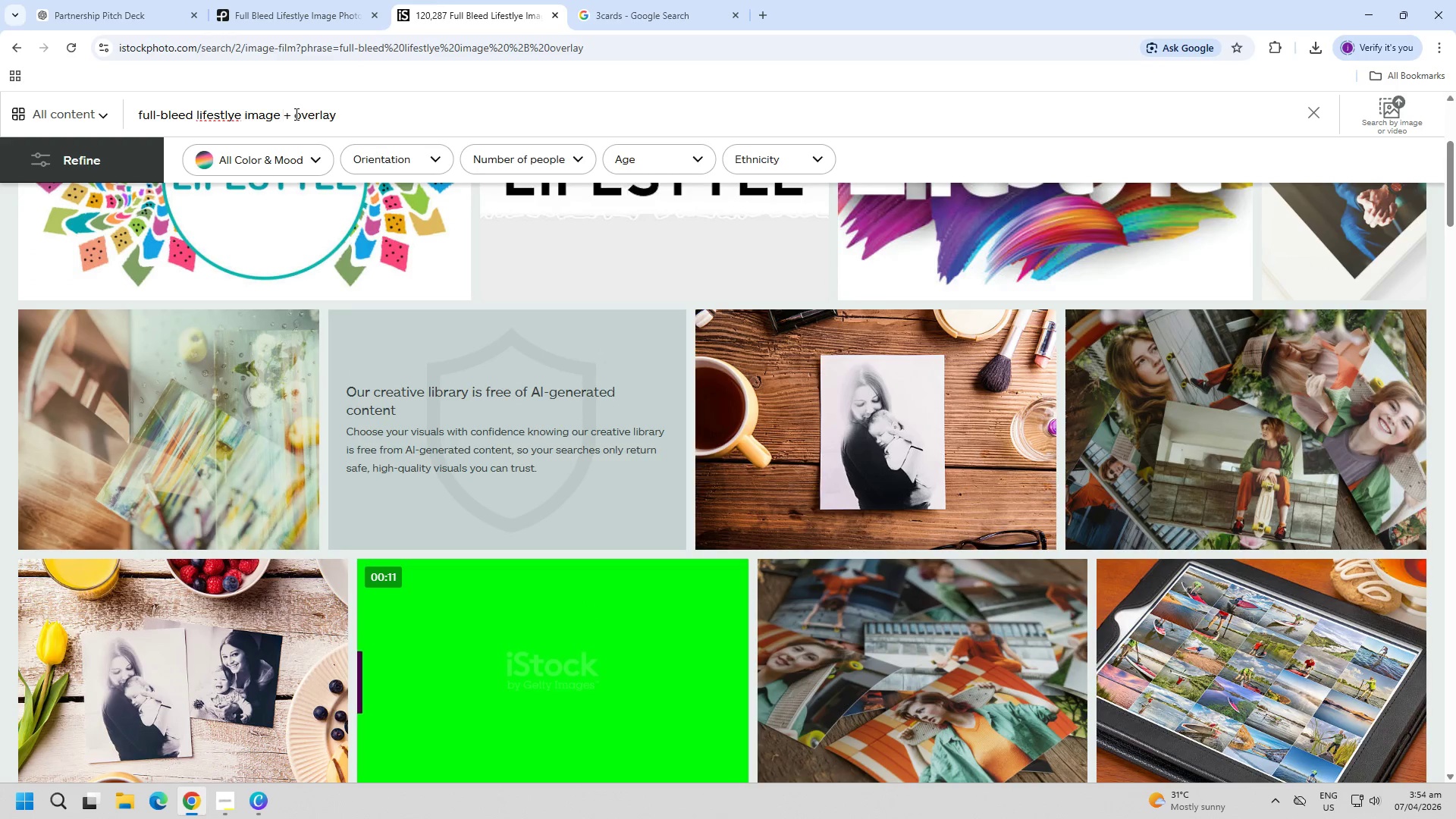 
key(Enter)
 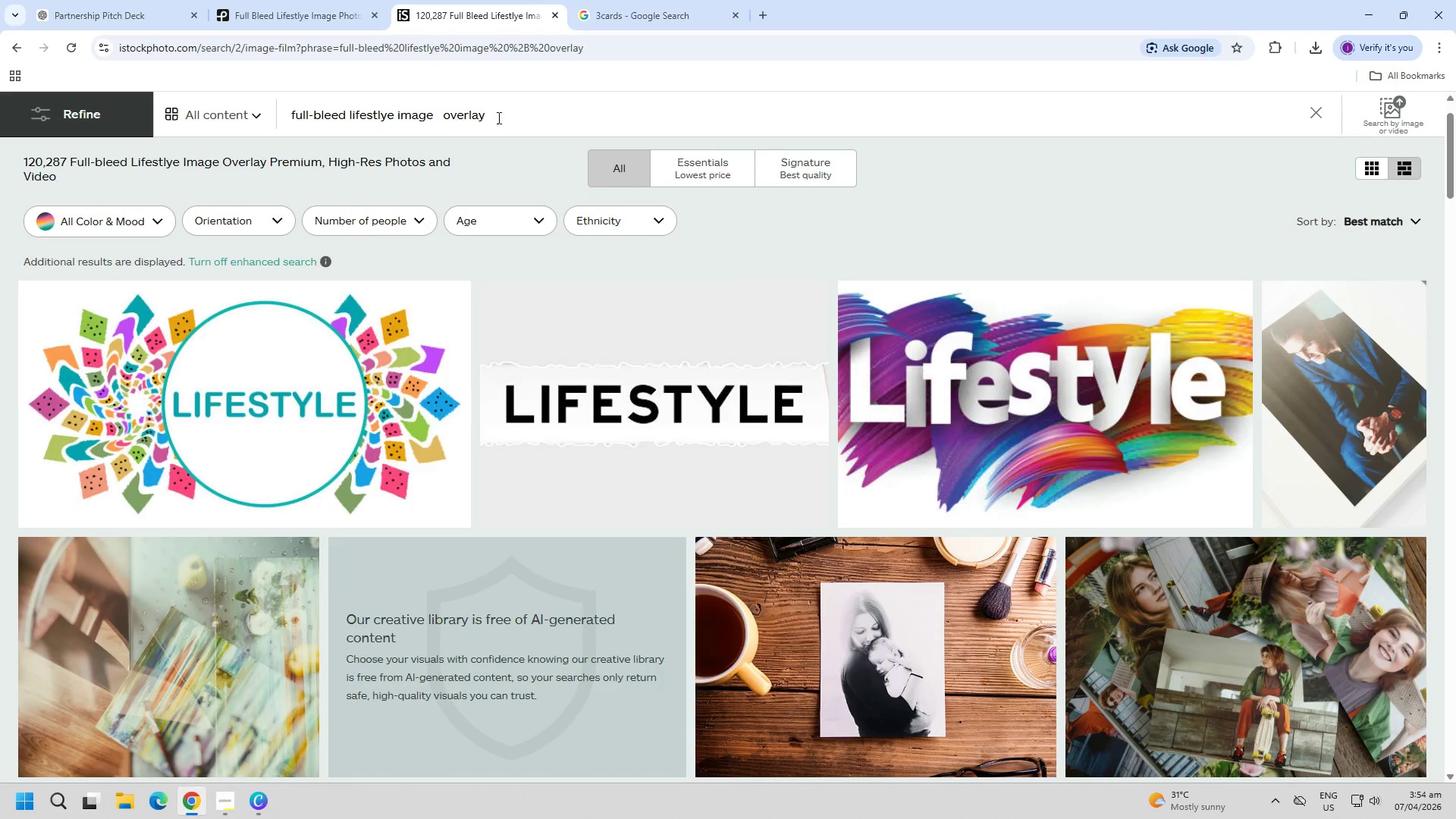 
double_click([504, 118])
 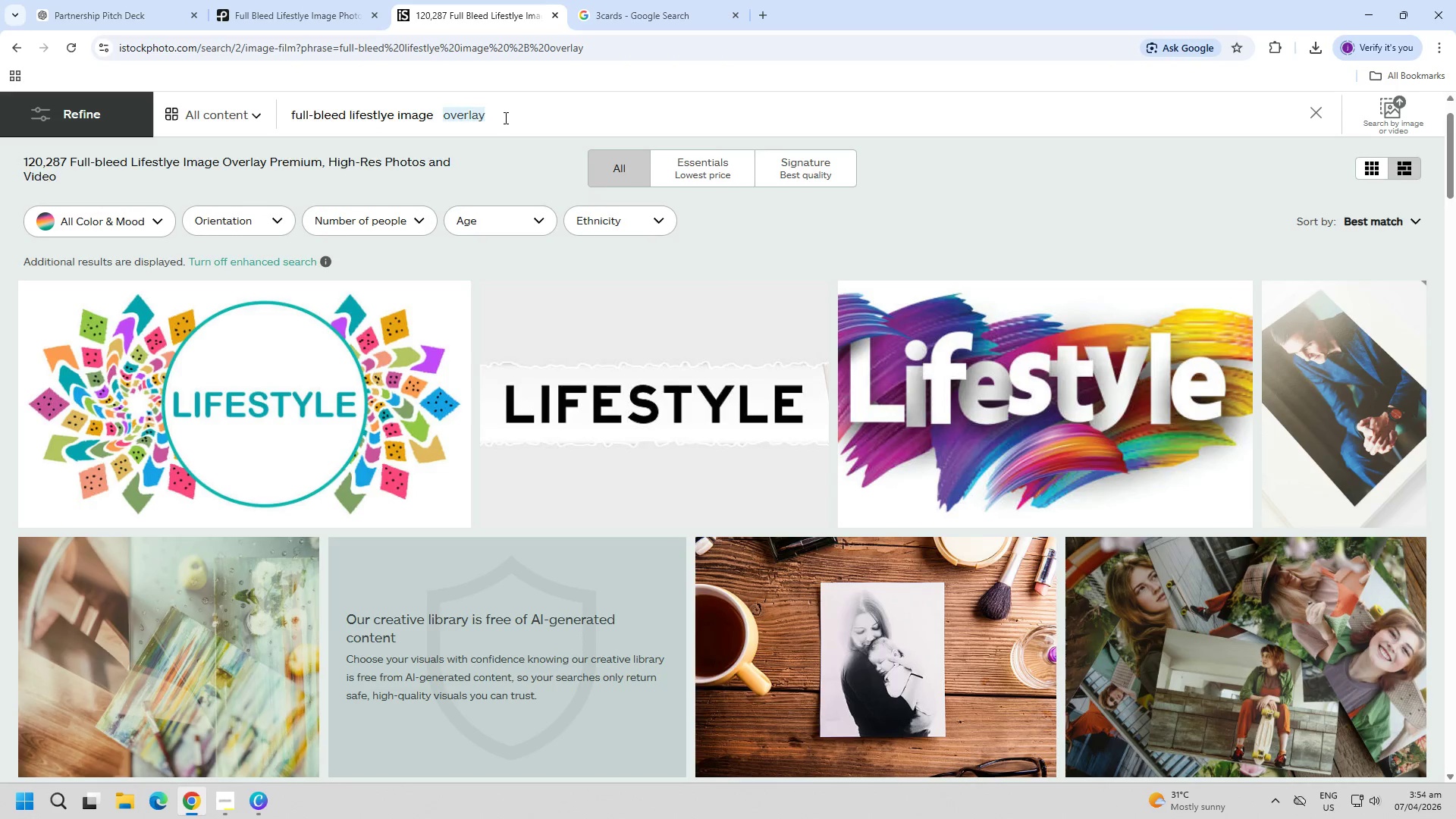 
triple_click([504, 118])
 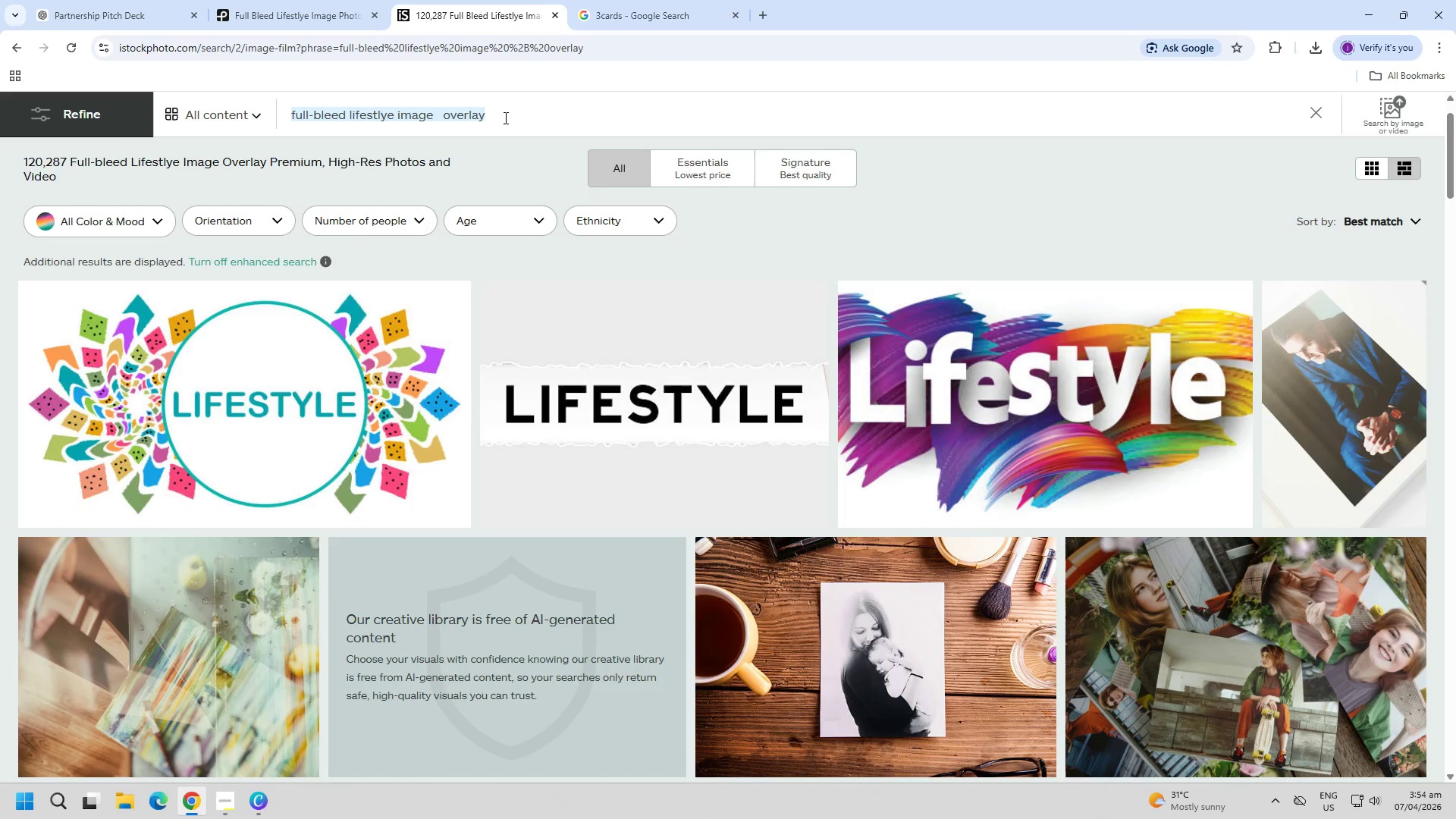 
triple_click([504, 118])
 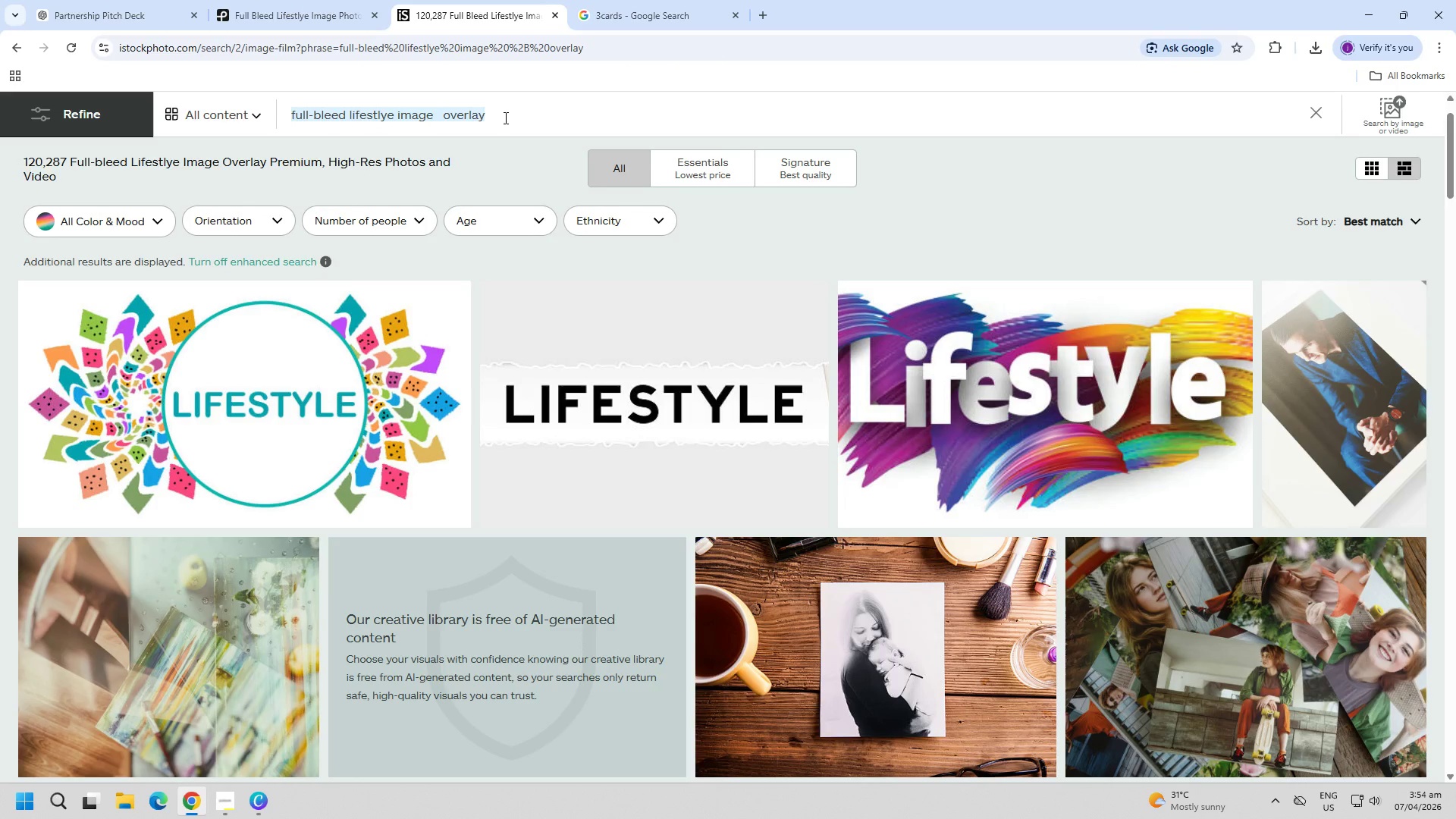 
key(Control+A)
 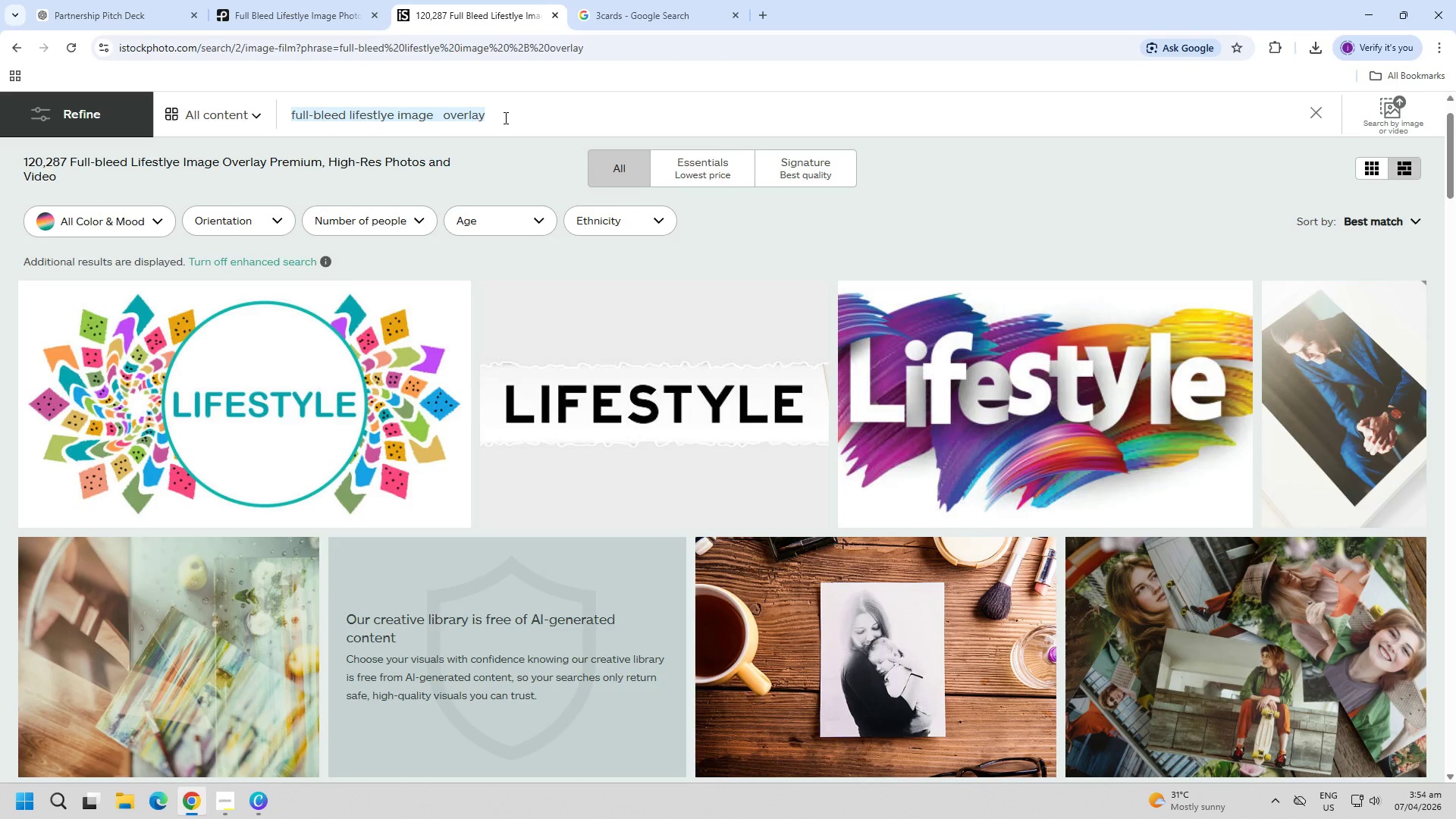 
key(Control+C)
 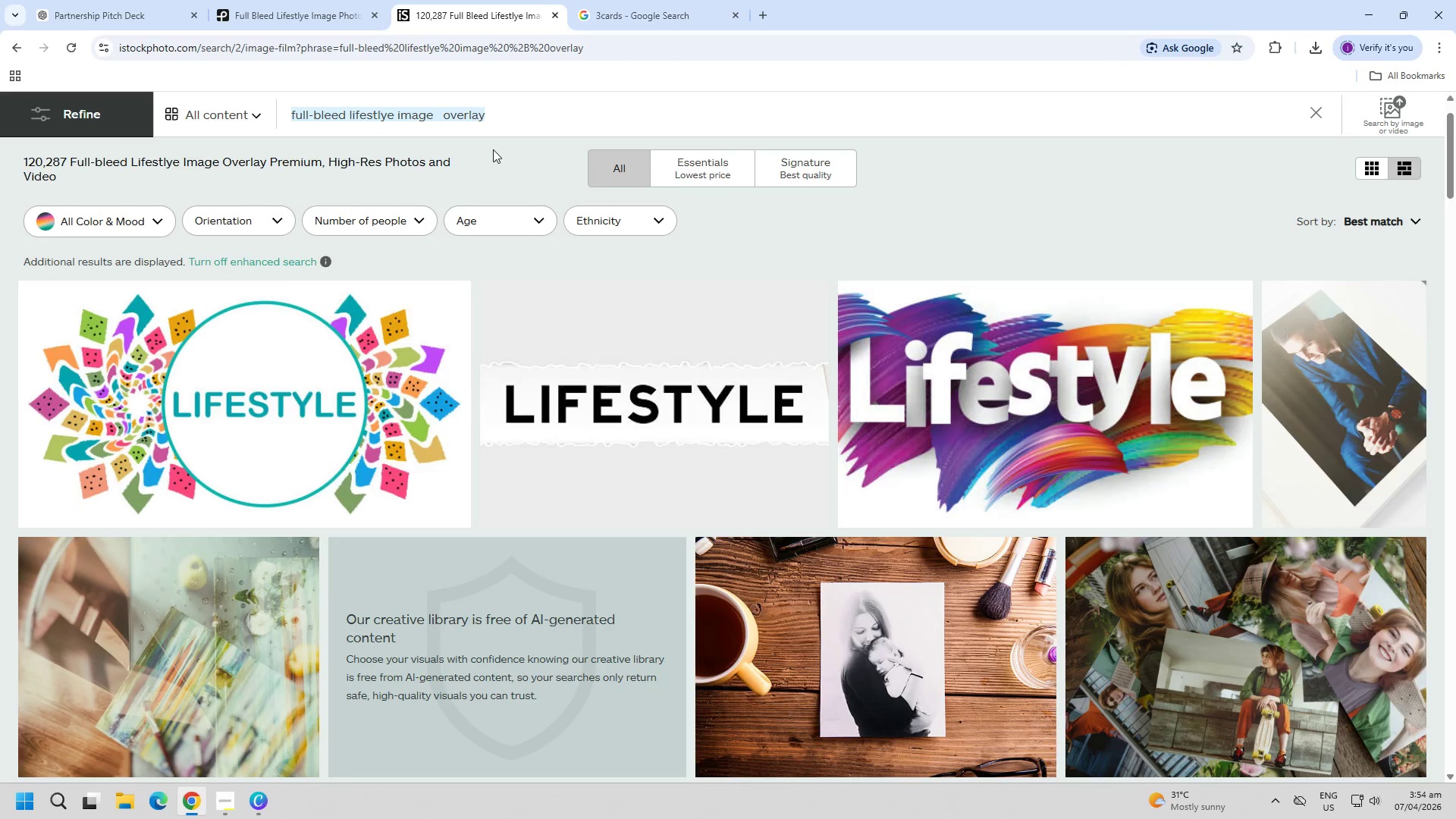 
key(Control+C)
 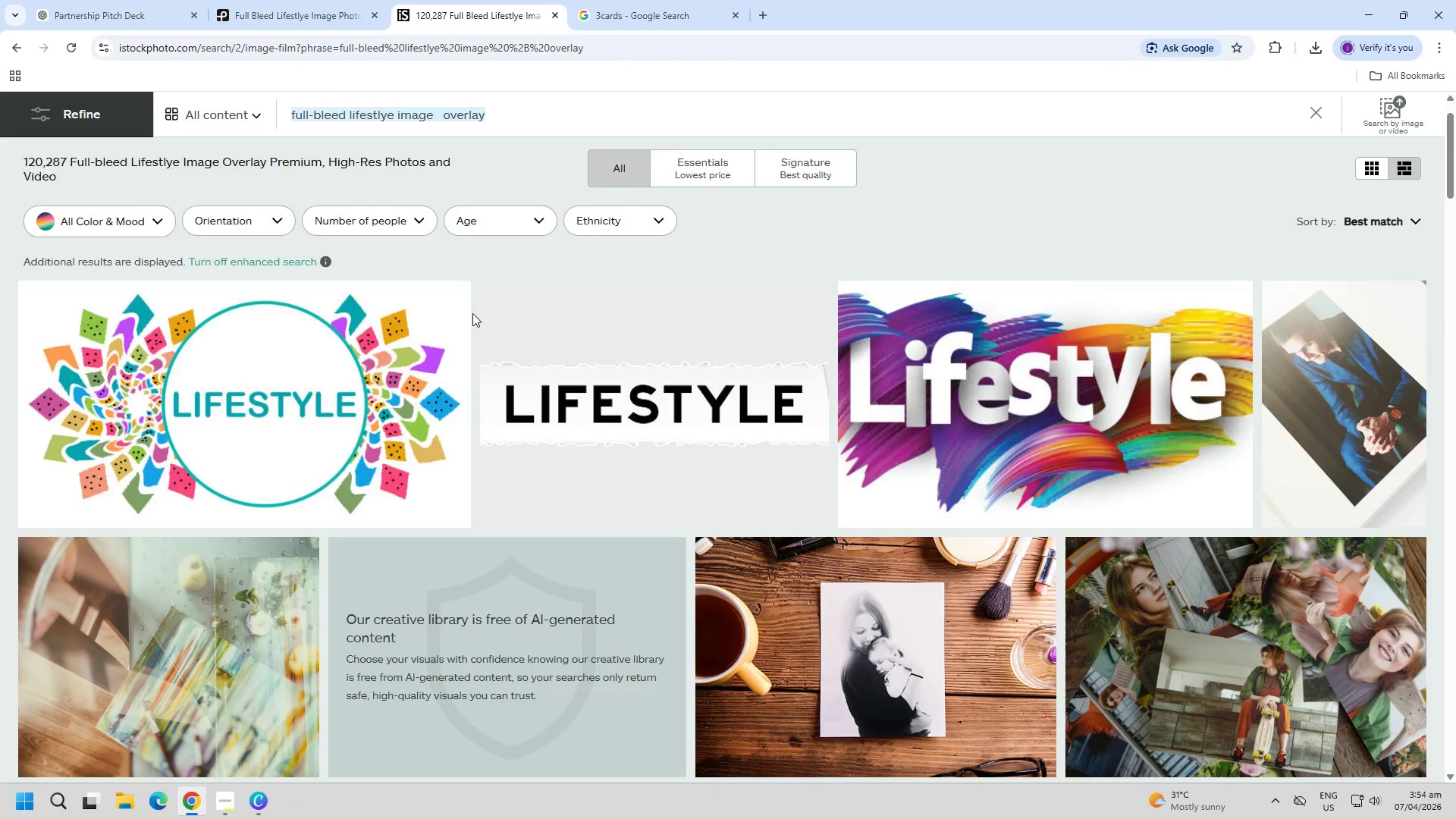 
scroll: coordinate [453, 377], scroll_direction: down, amount: 20.0
 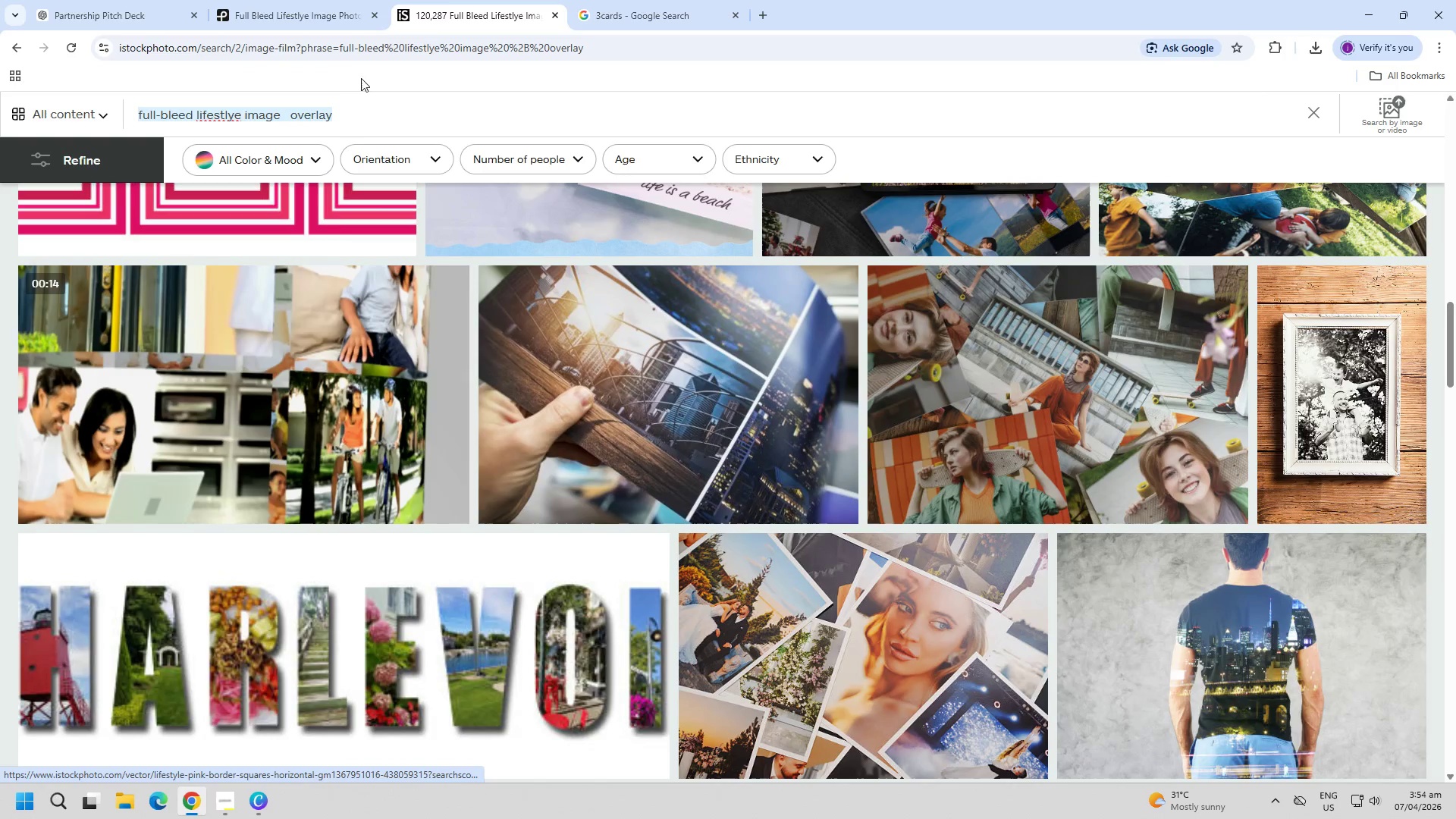 
left_click([295, 0])
 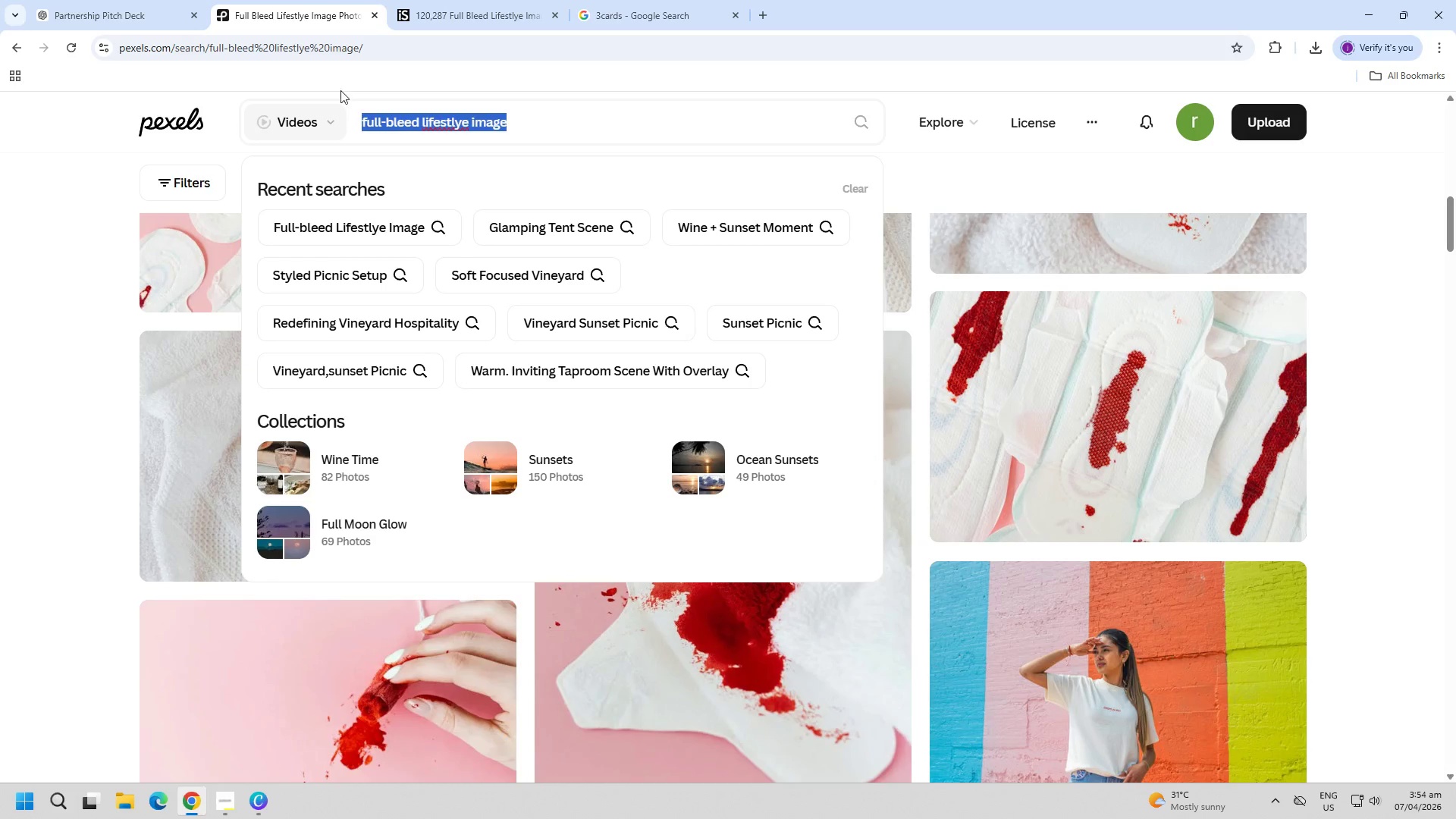 
left_click([441, 115])
 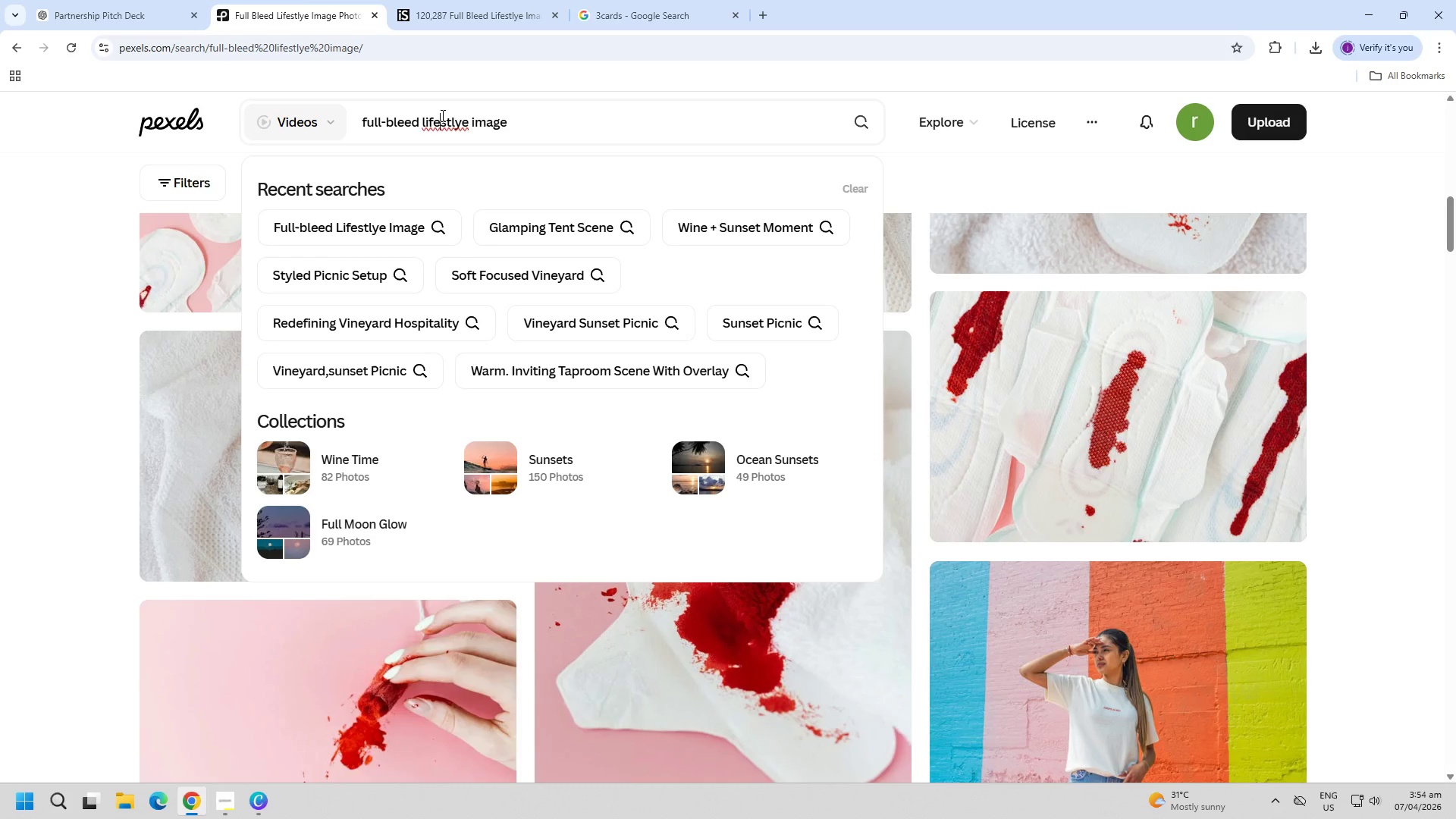 
left_click([542, 126])
 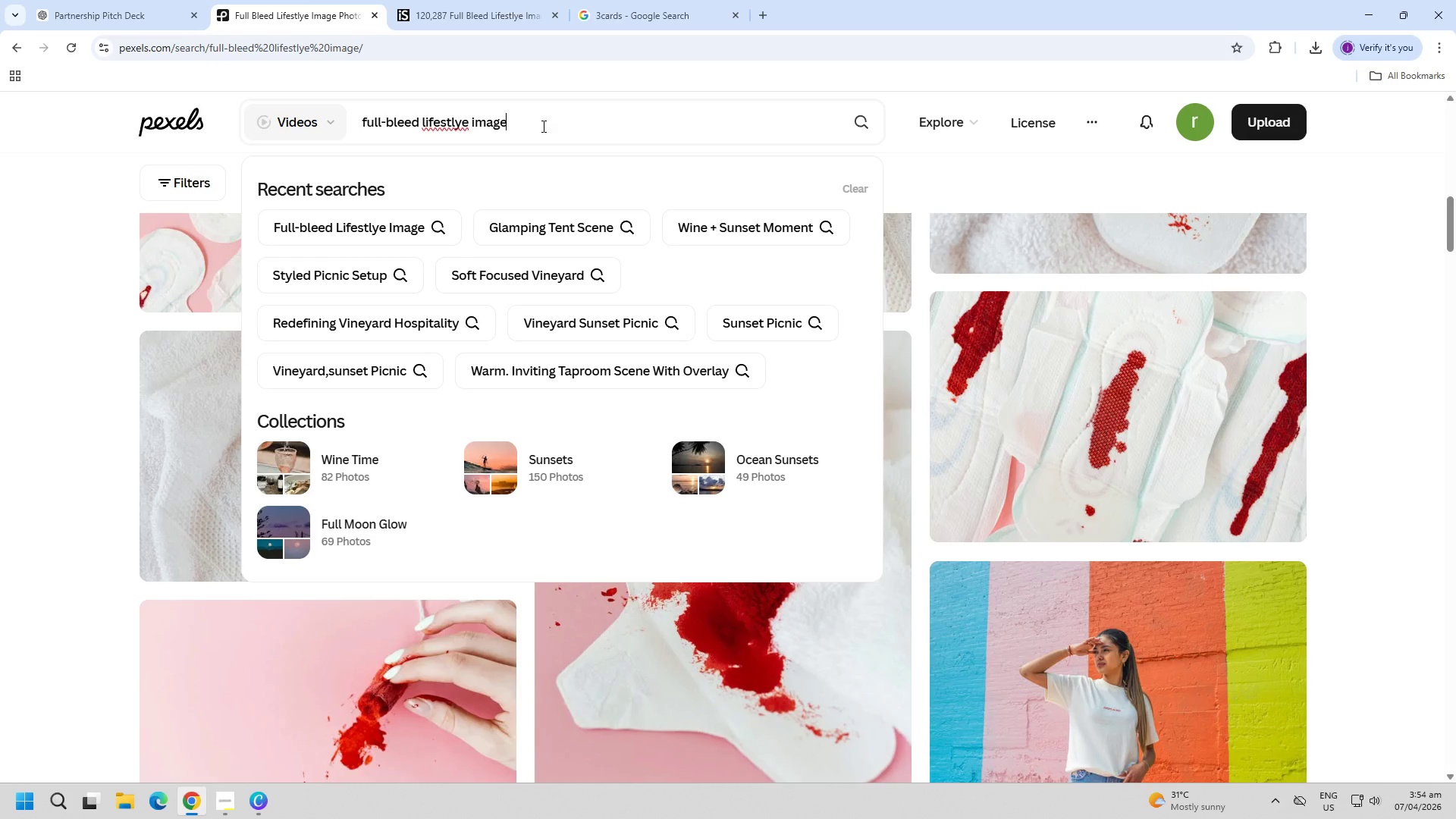 
key(Control+A)
 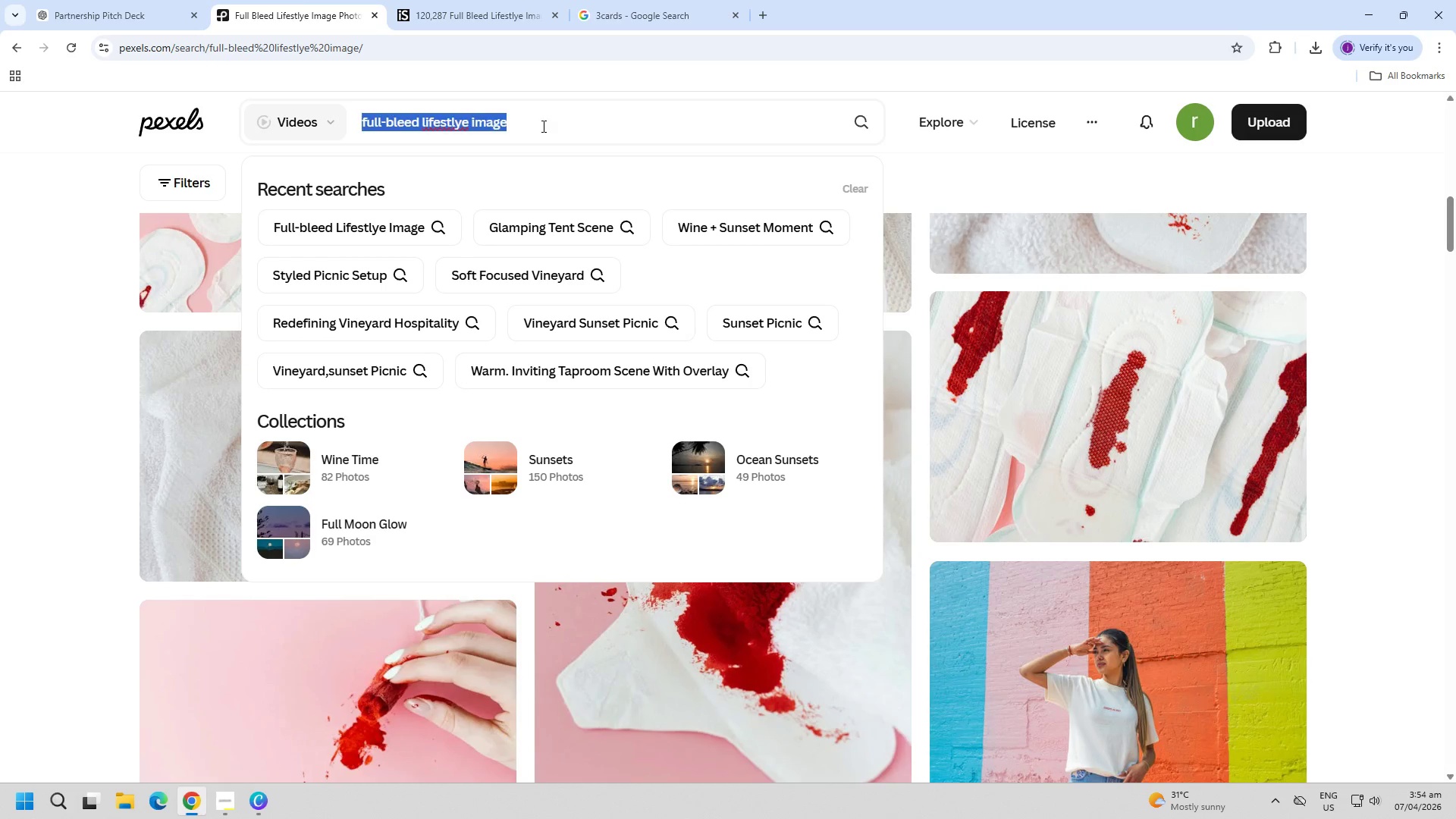 
key(Control+V)
 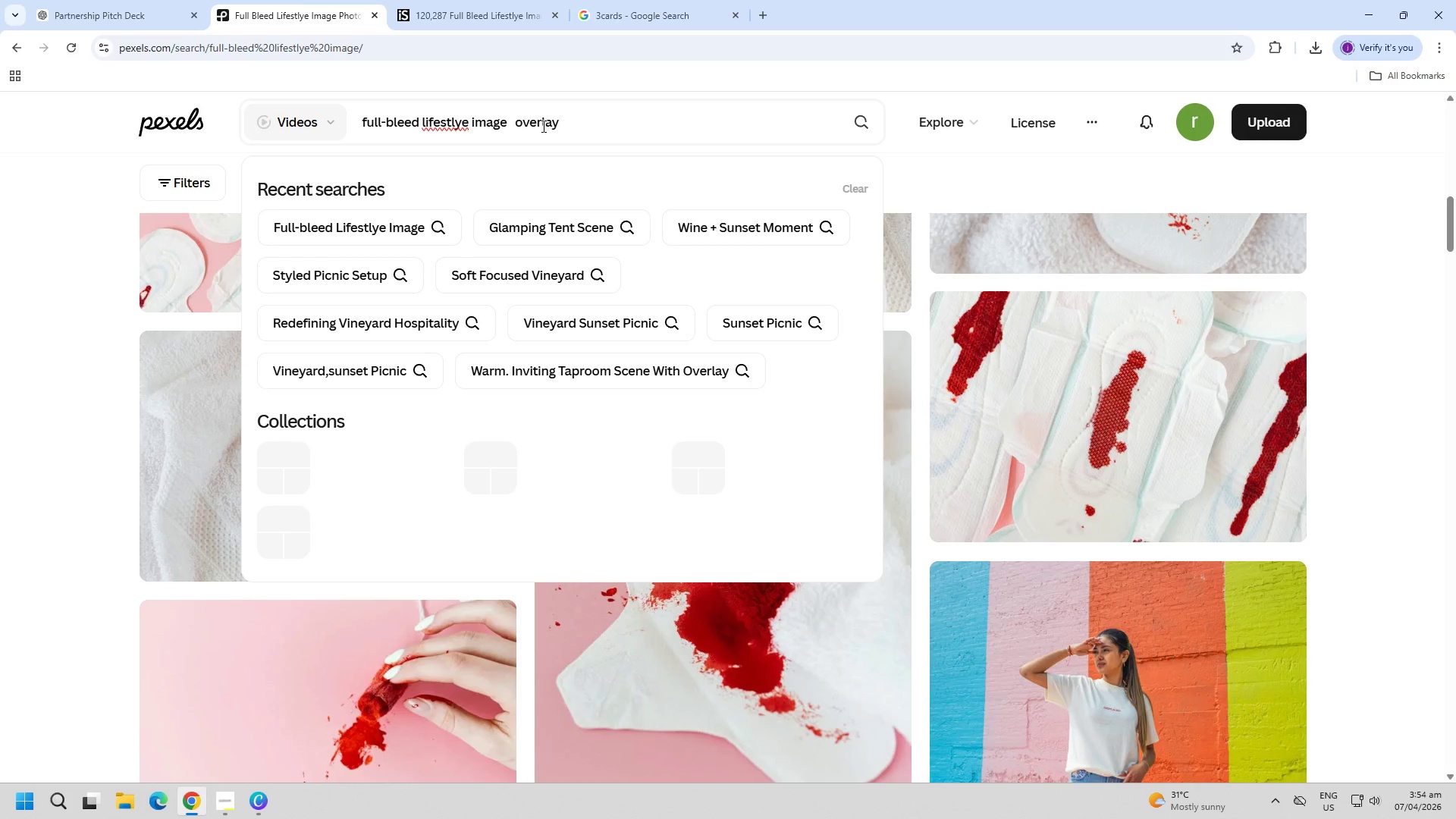 
key(Backspace)
key(Backspace)
key(Backspace)
key(Backspace)
key(Backspace)
key(Backspace)
key(Backspace)
key(Backspace)
key(Backspace)
type(+ overlay)
 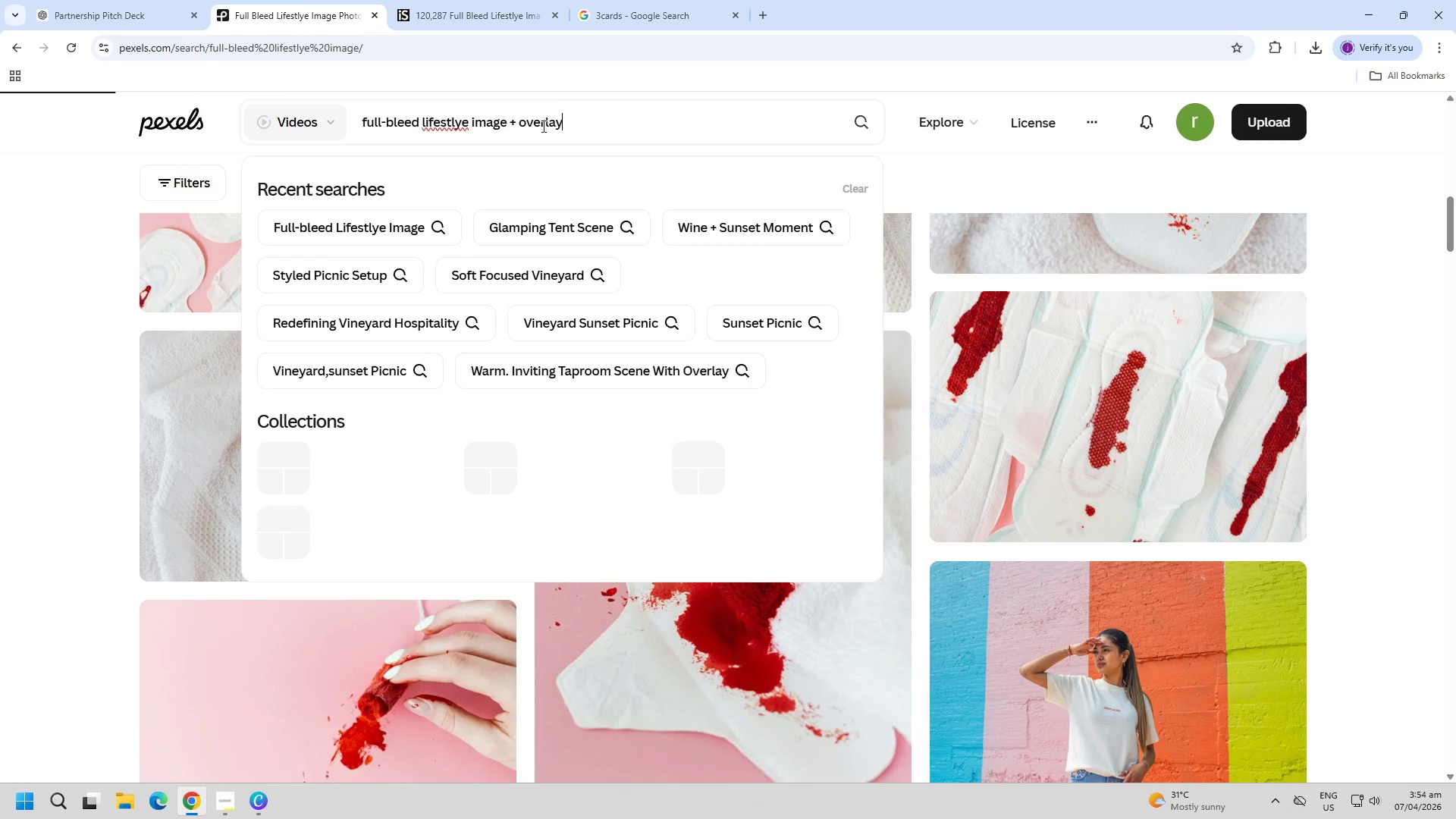 
 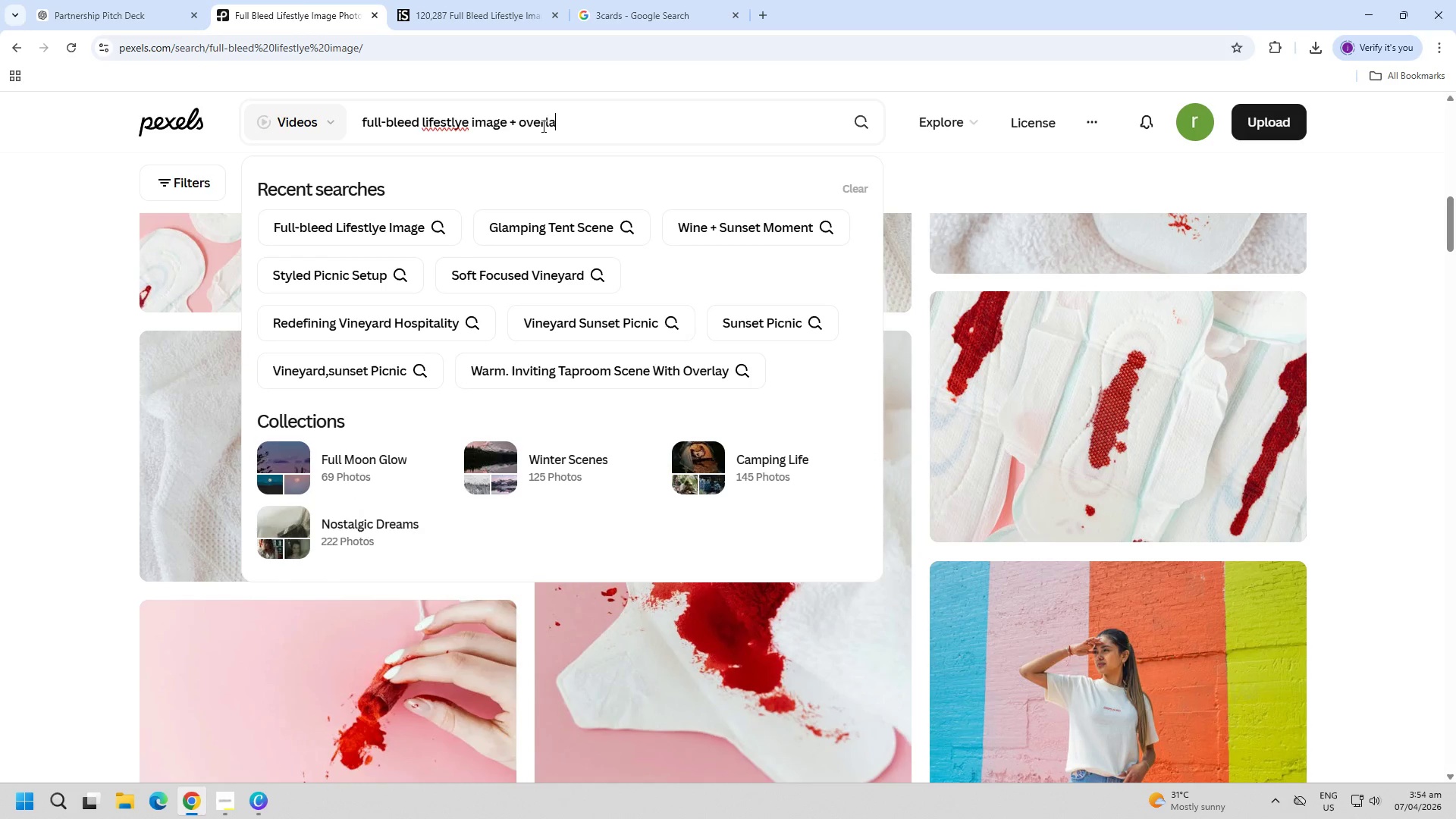 
key(Enter)
 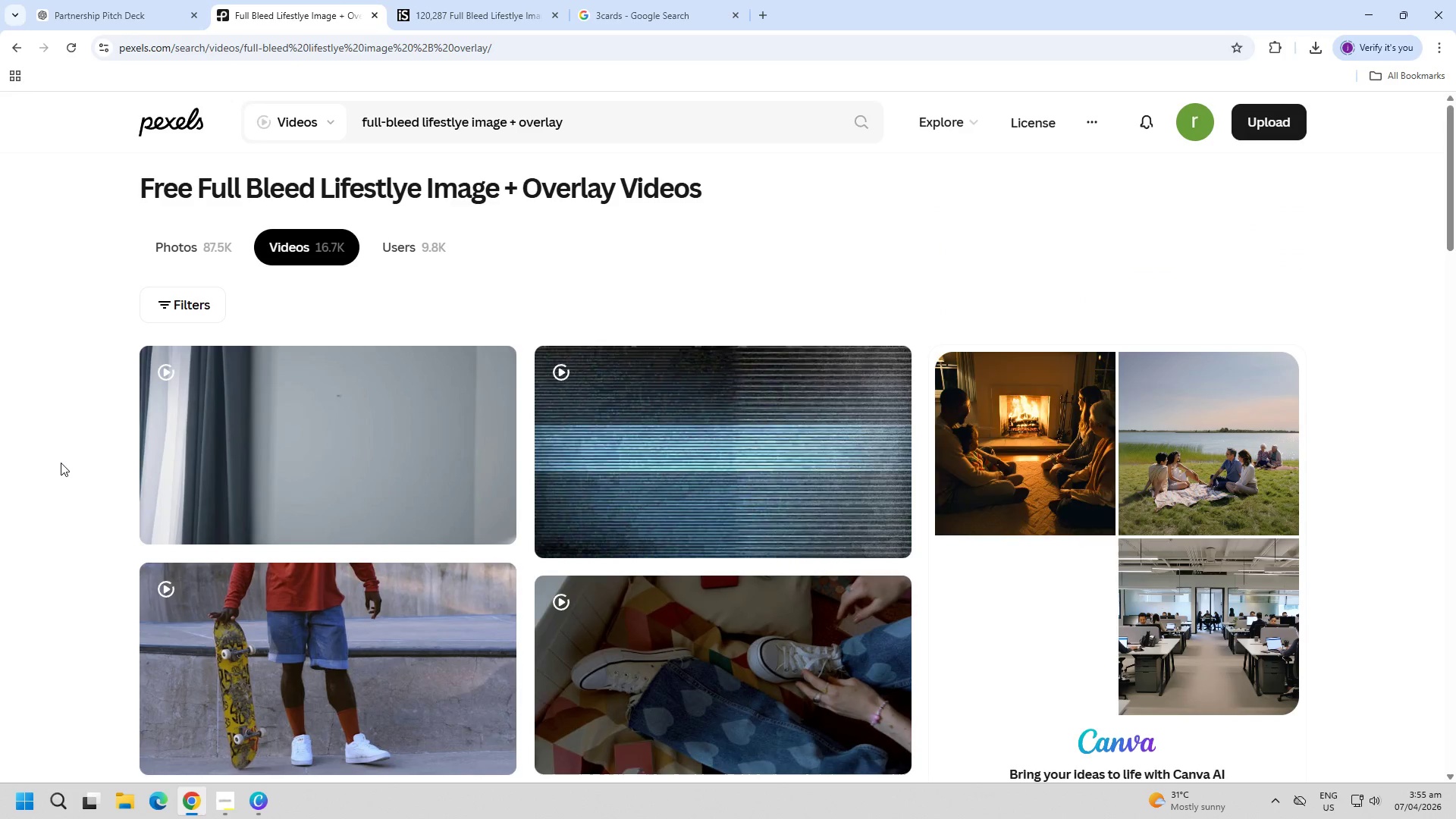 
wait(6.52)
 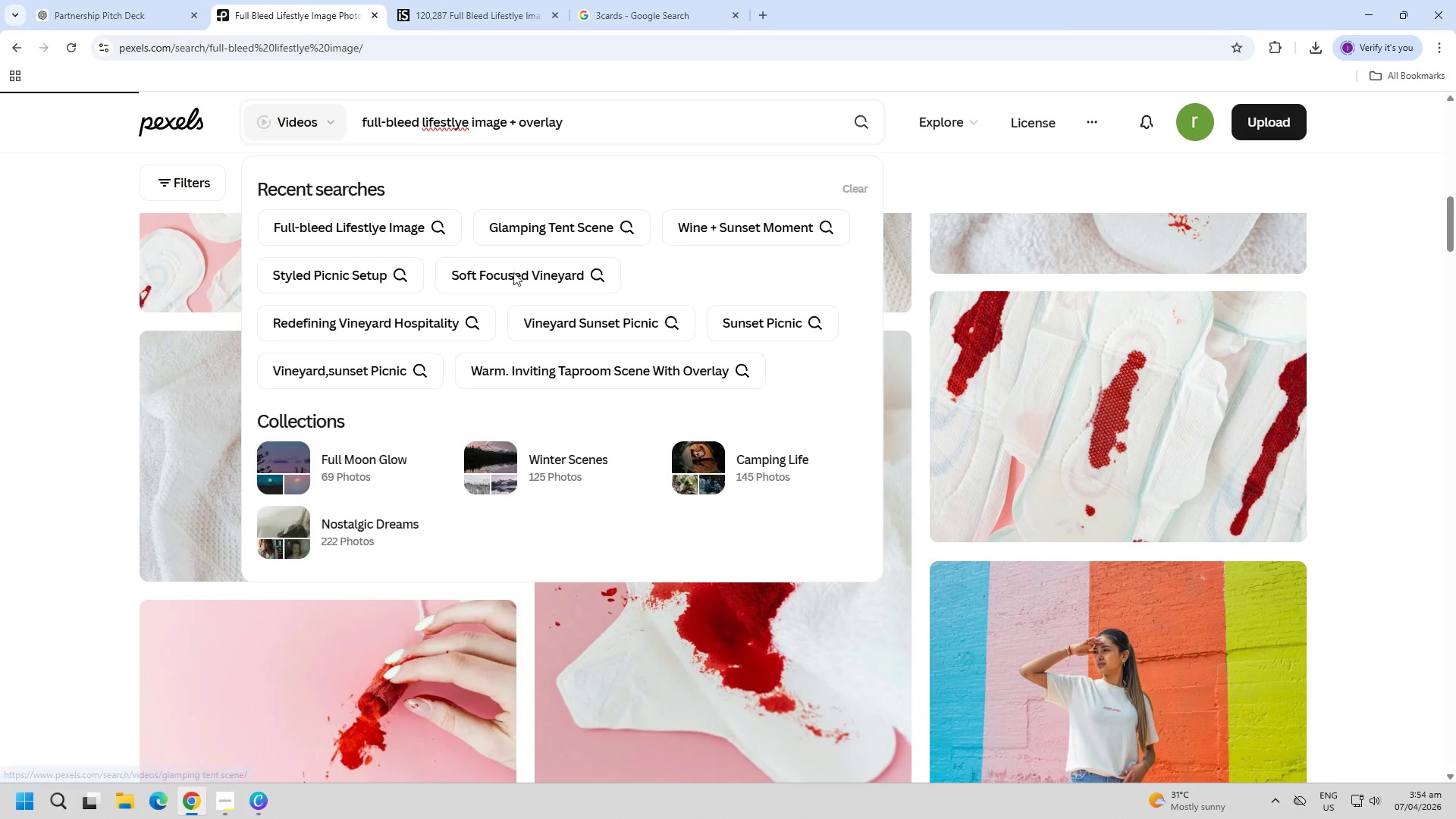 
scroll: coordinate [5, 435], scroll_direction: down, amount: 30.0
 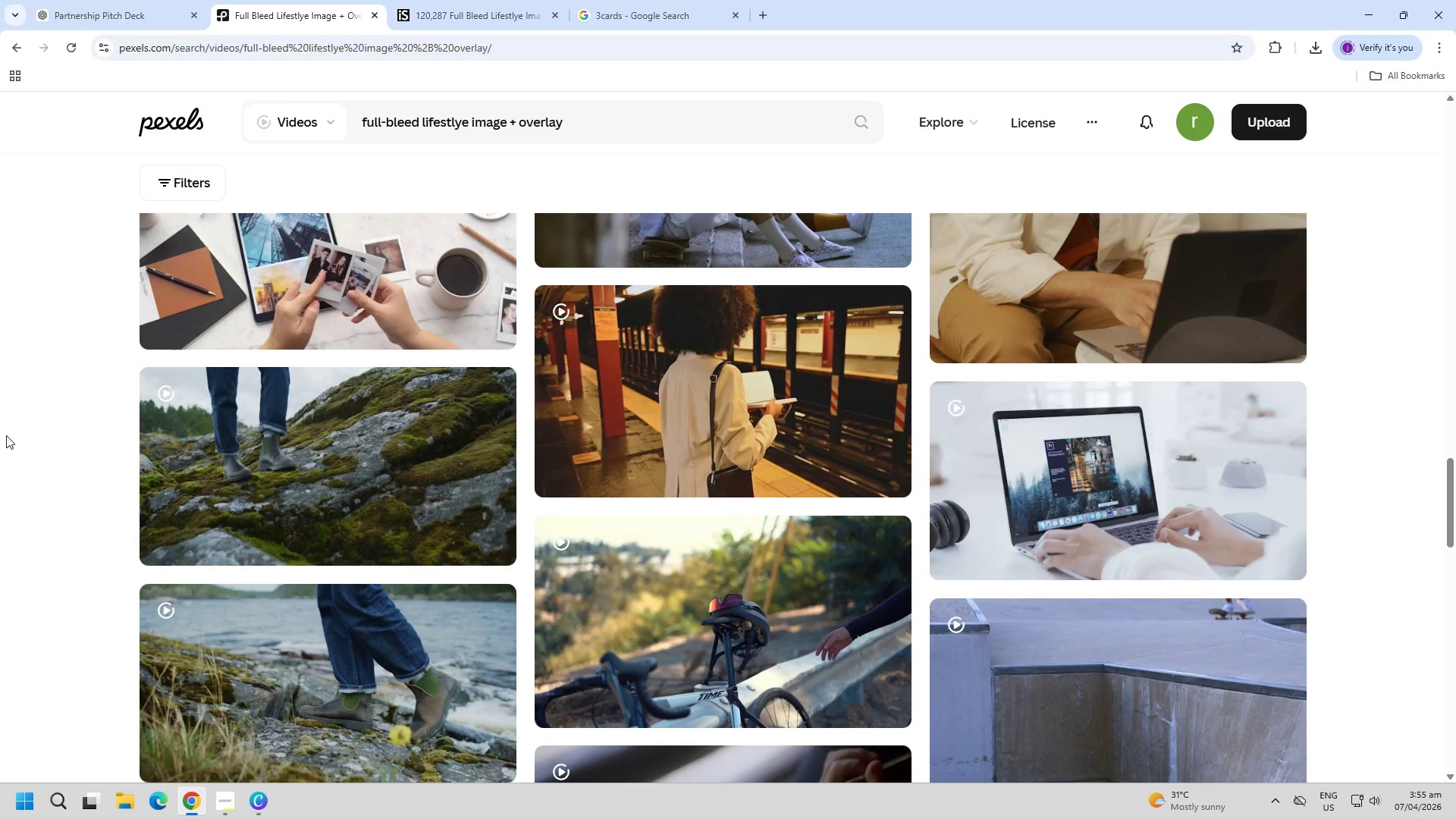 
scroll: coordinate [21, 455], scroll_direction: up, amount: 42.0
 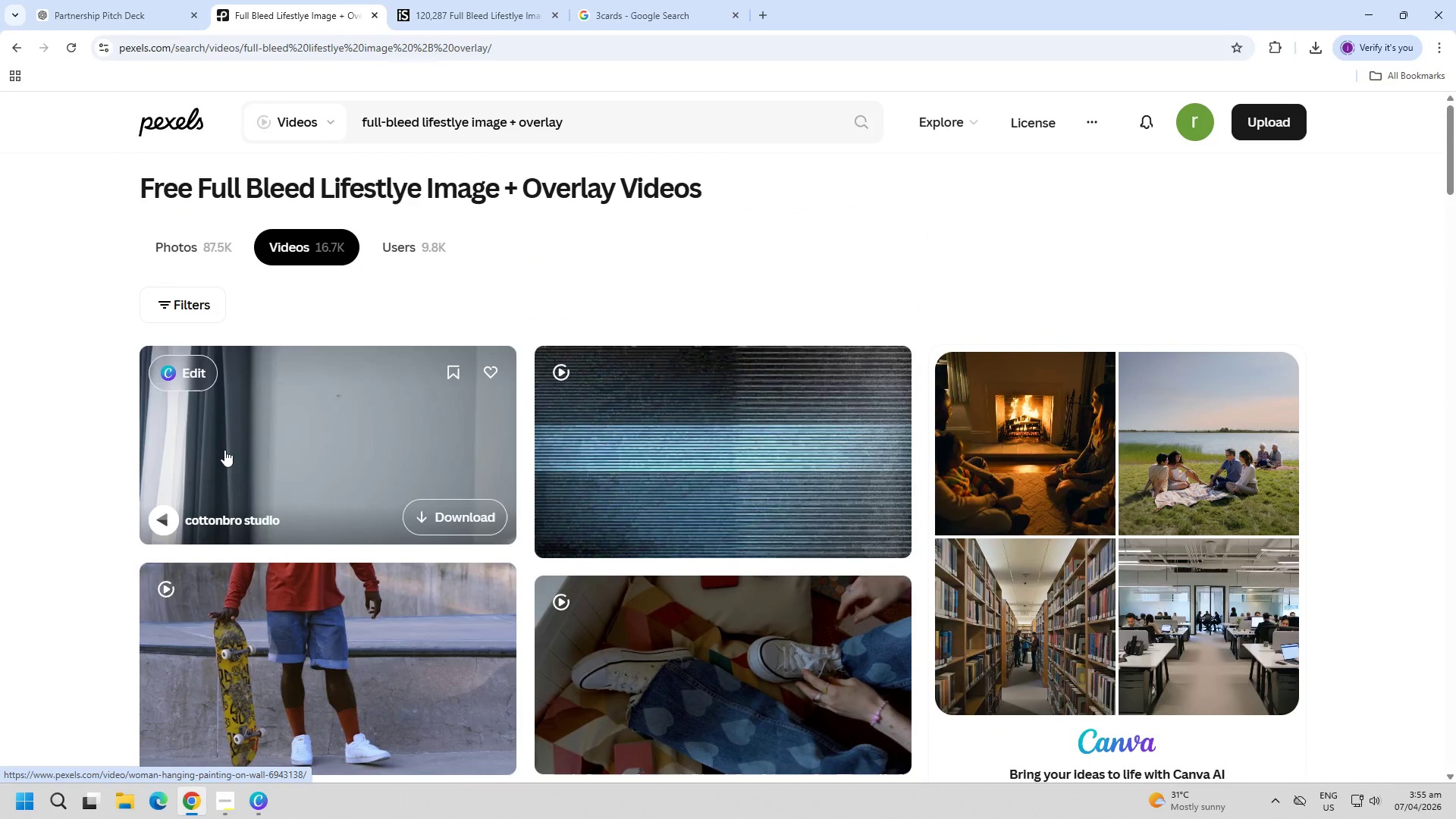 
left_click([224, 450])
 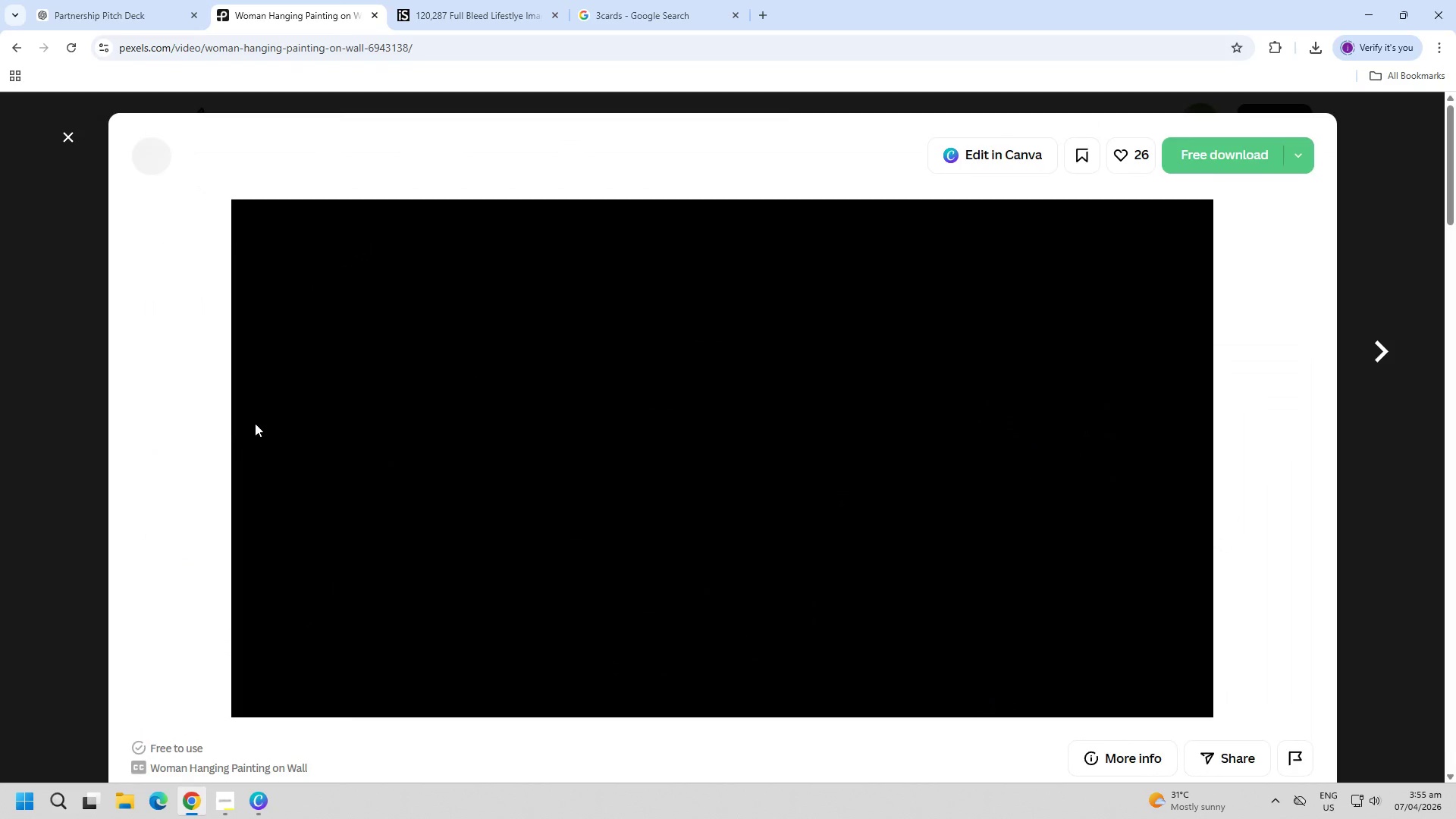 
key(Escape)
 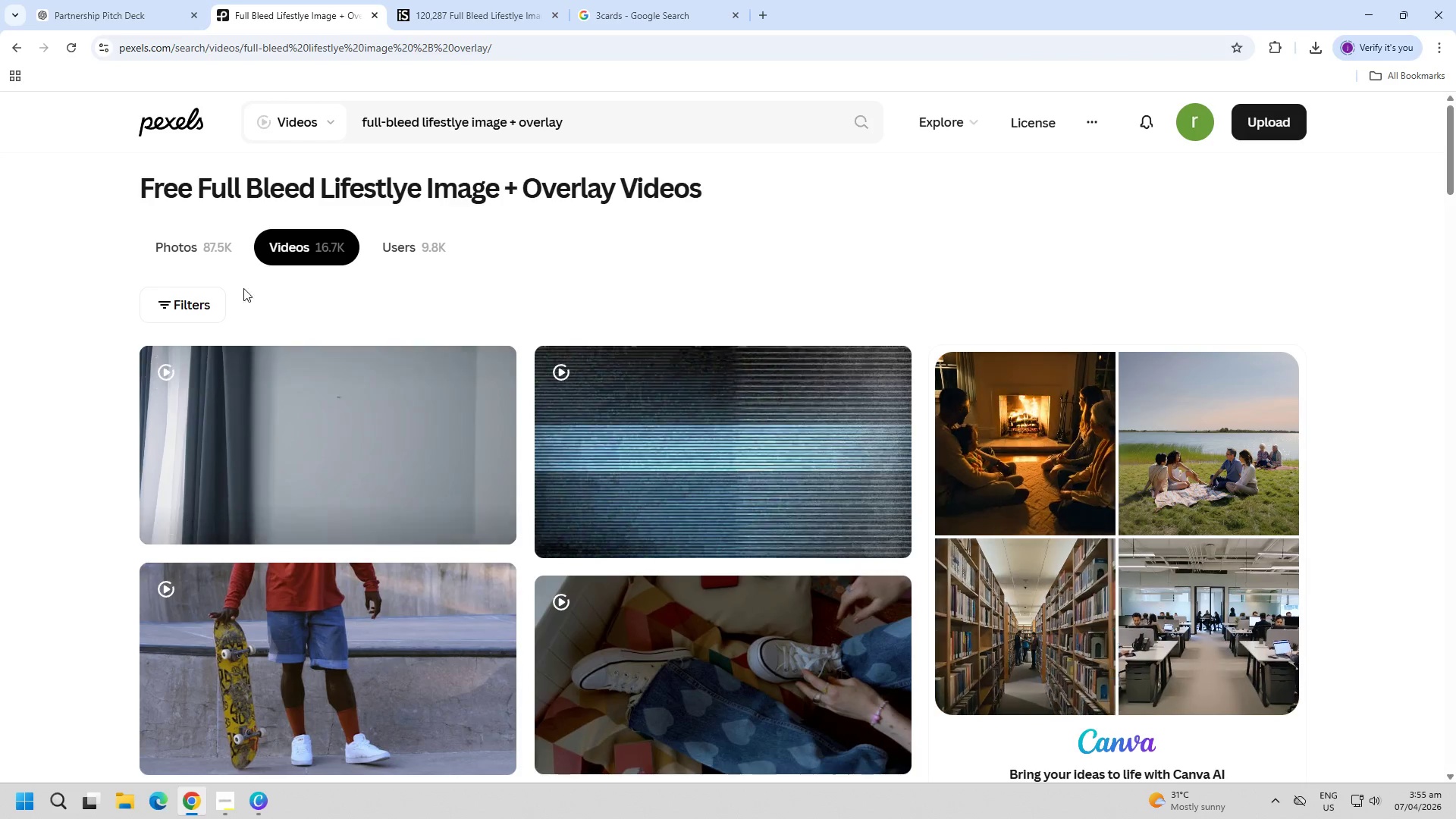 
left_click([208, 247])
 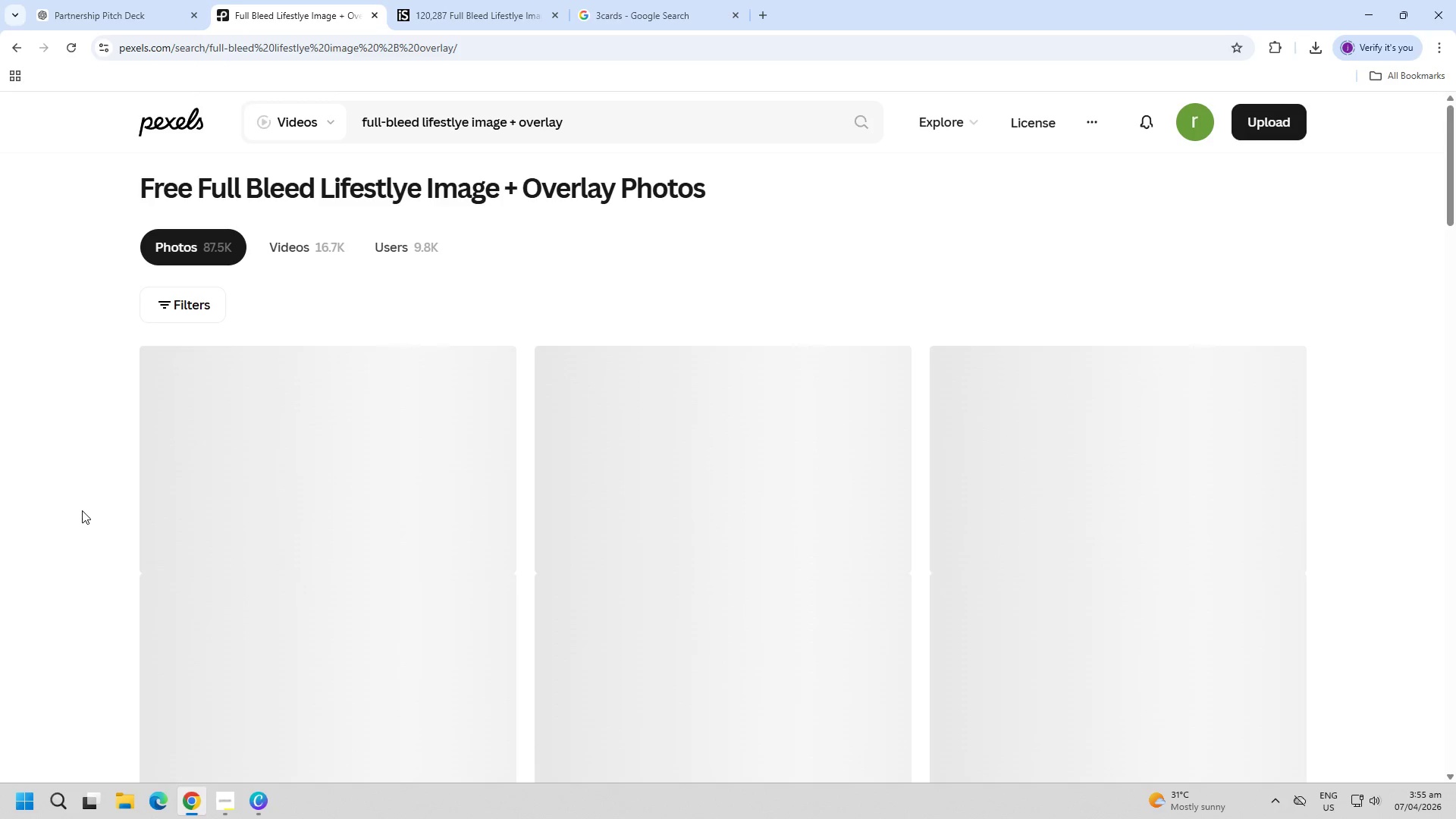 
scroll: coordinate [104, 531], scroll_direction: down, amount: 25.0
 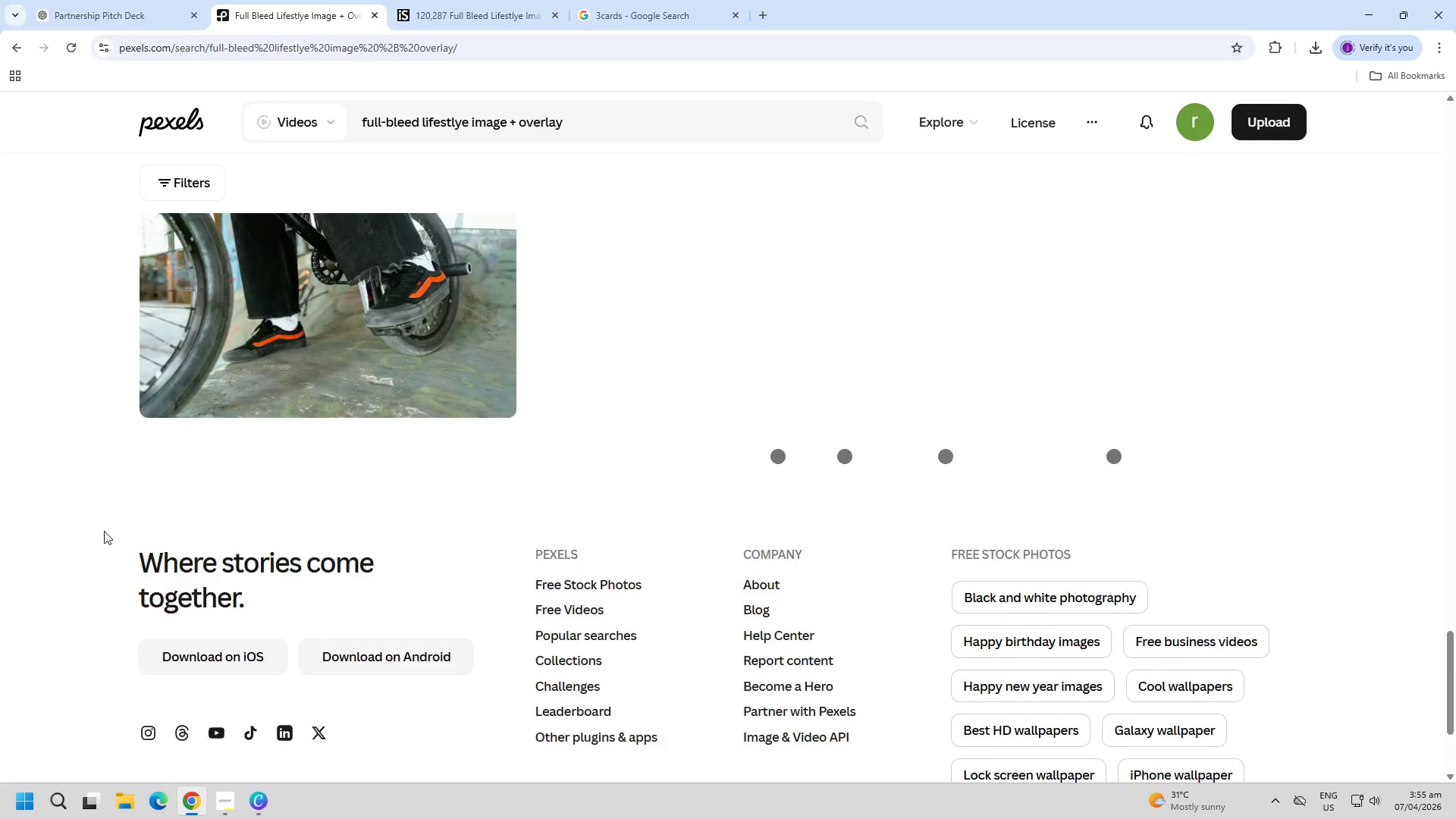 
left_click([552, 121])
 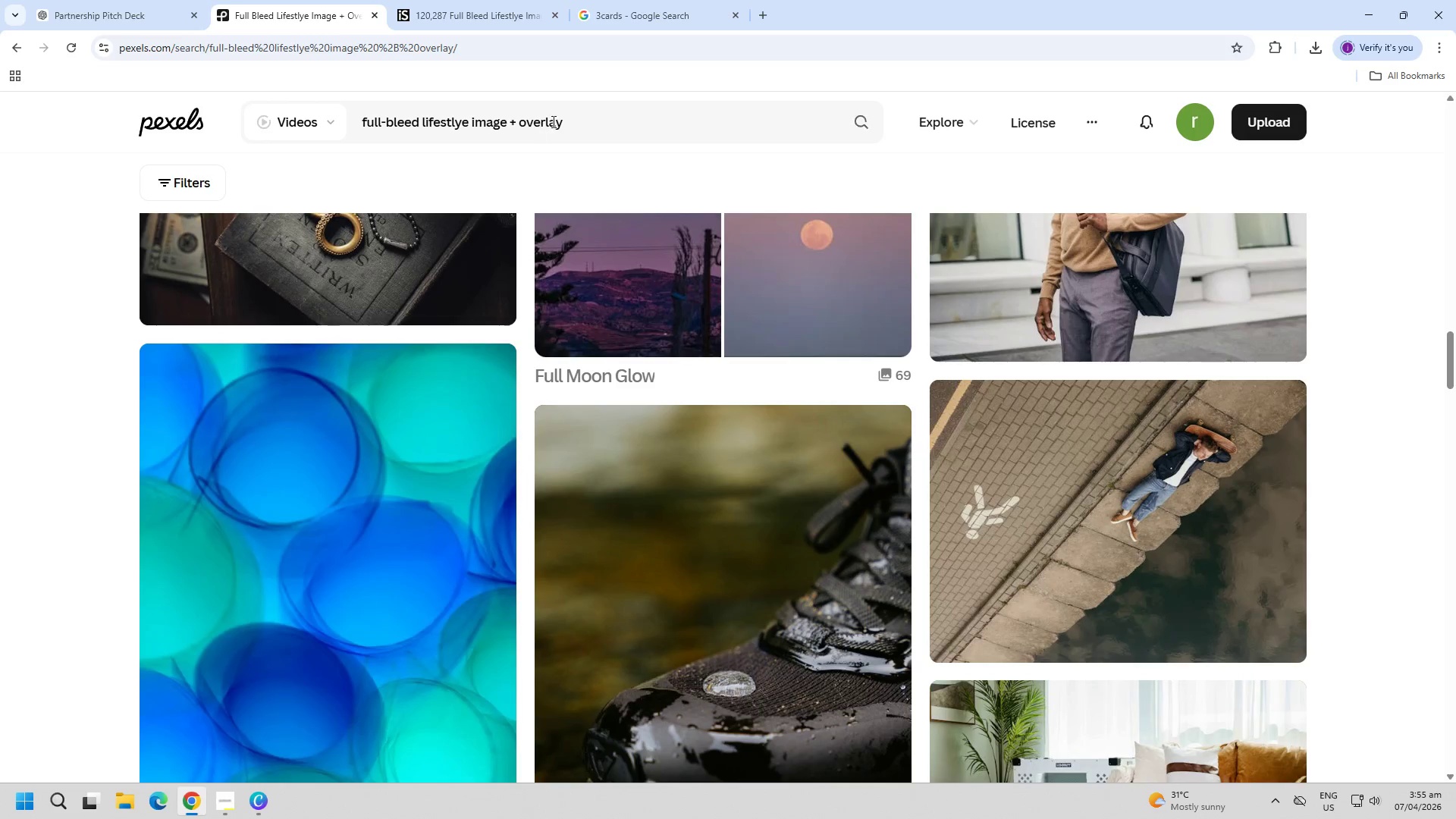 
key(Control+ControlLeft)
 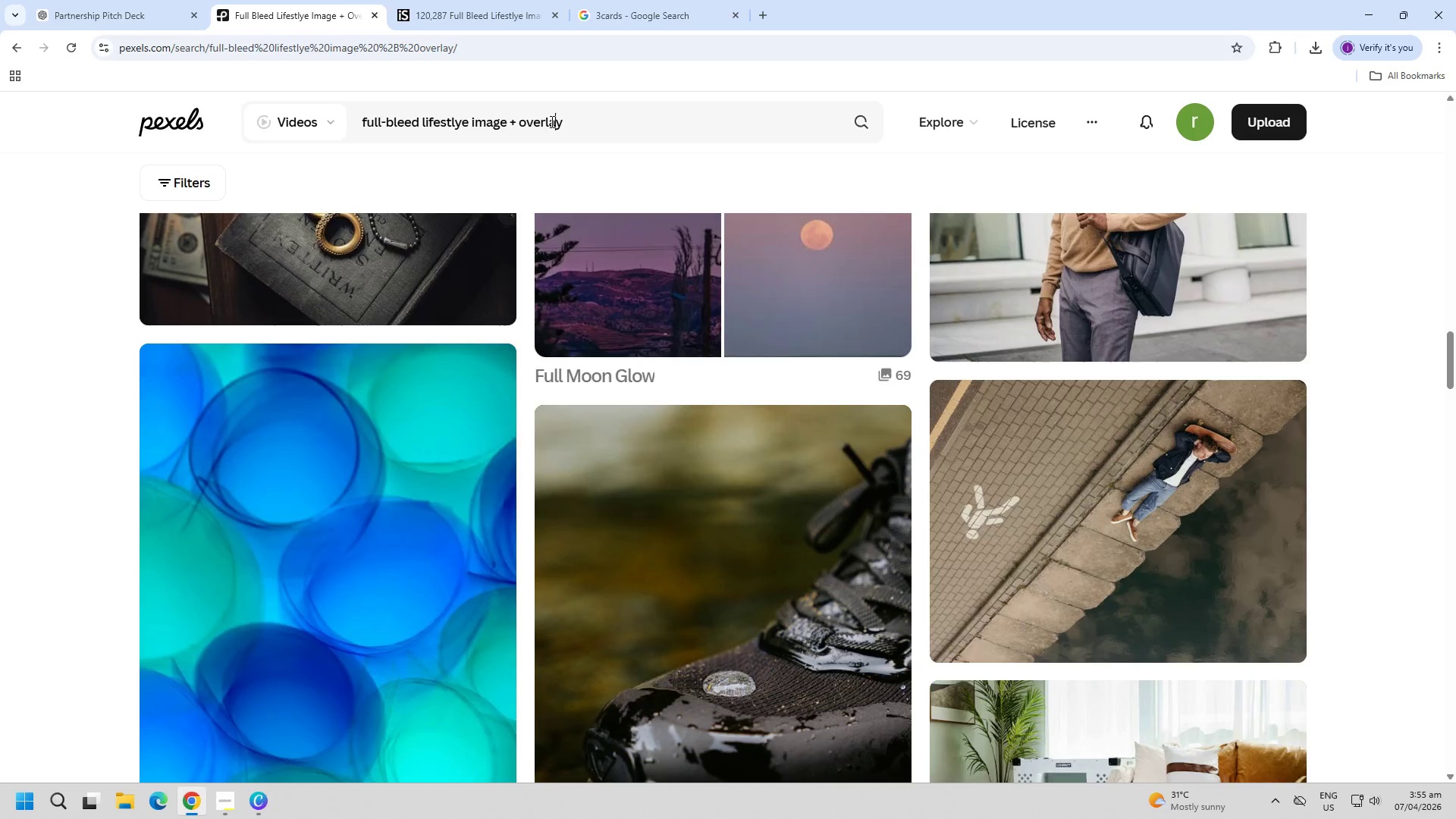 
scroll: coordinate [228, 524], scroll_direction: up, amount: 13.0
 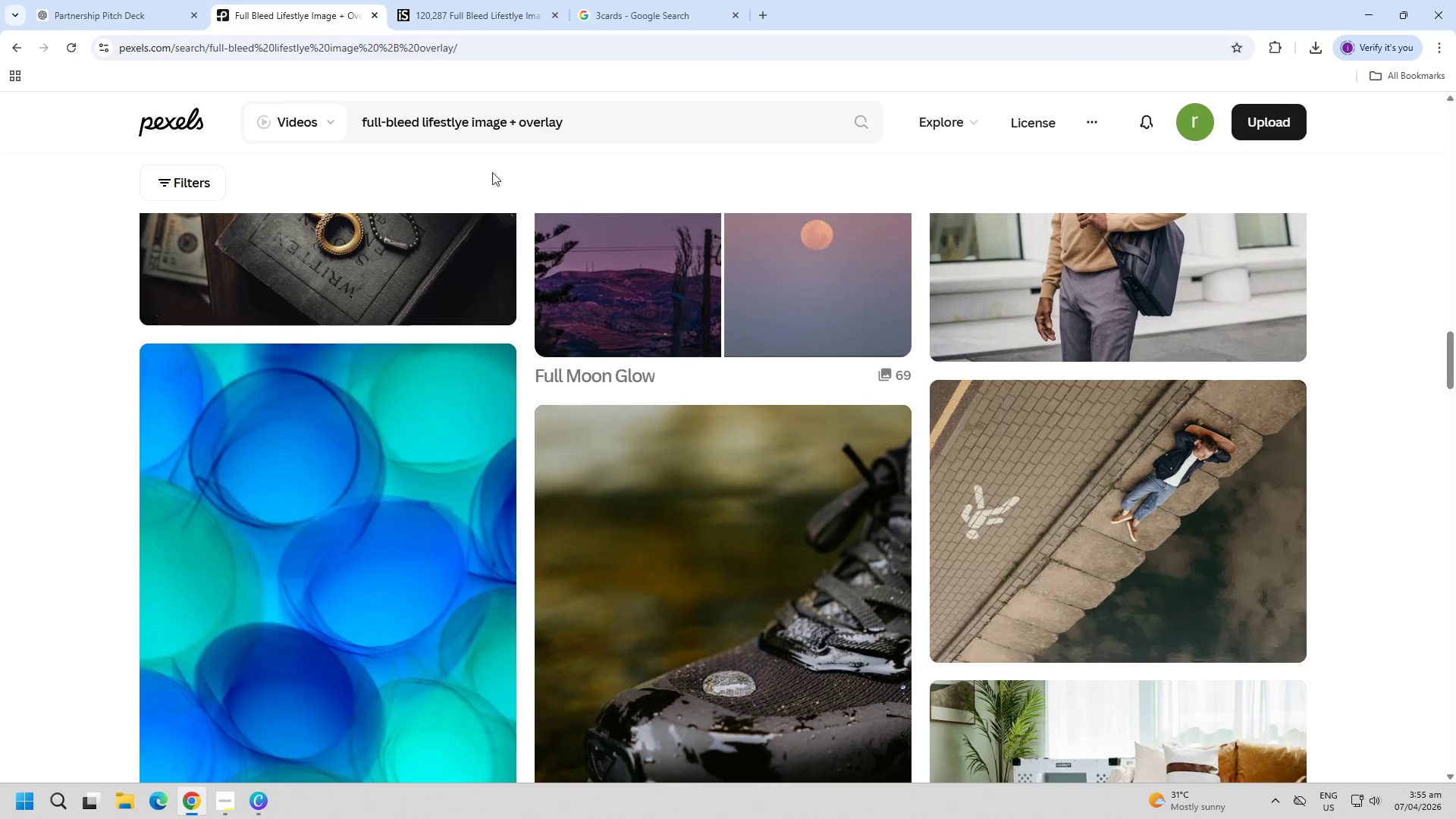 
double_click([551, 121])
 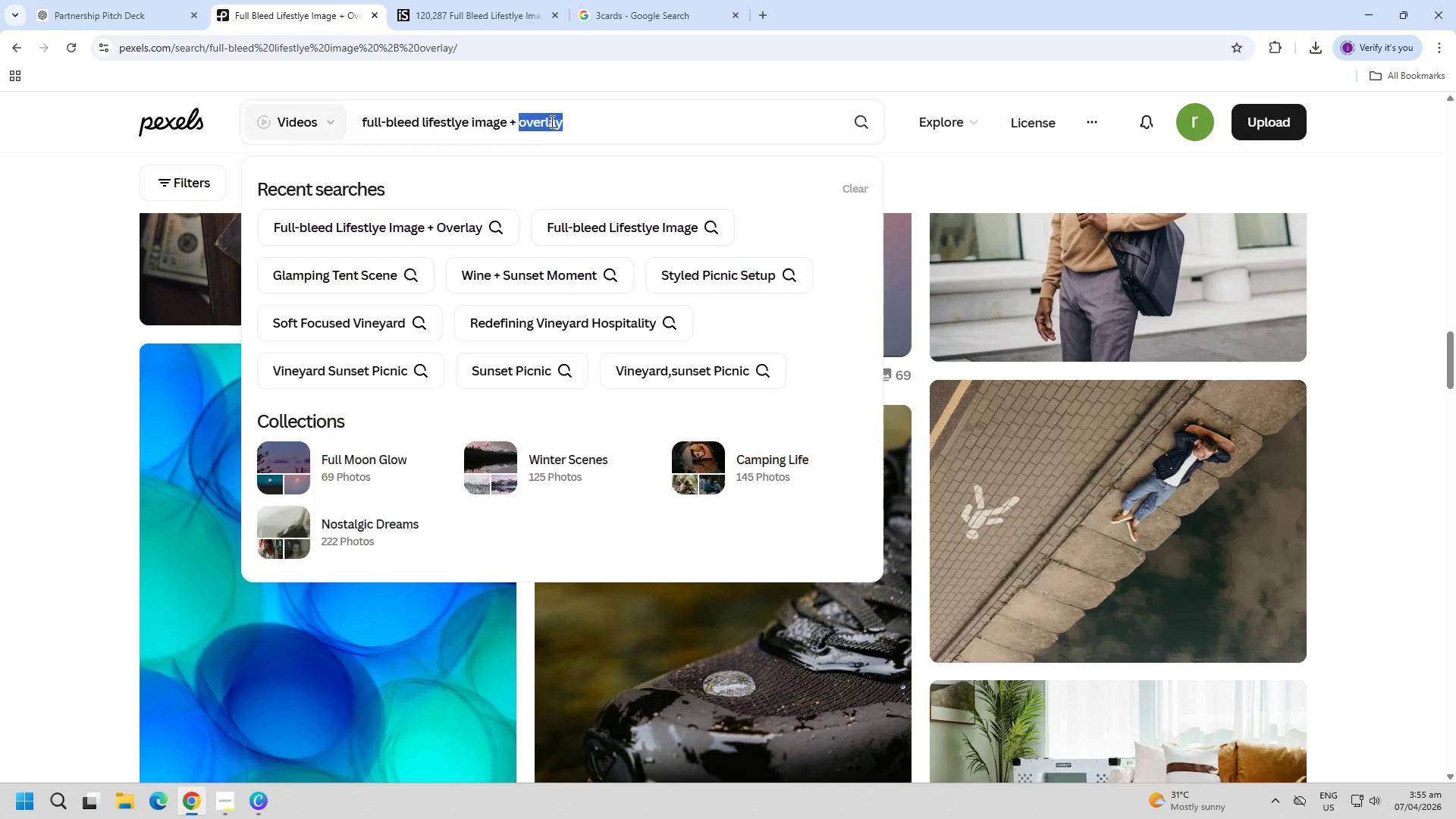 
triple_click([551, 121])
 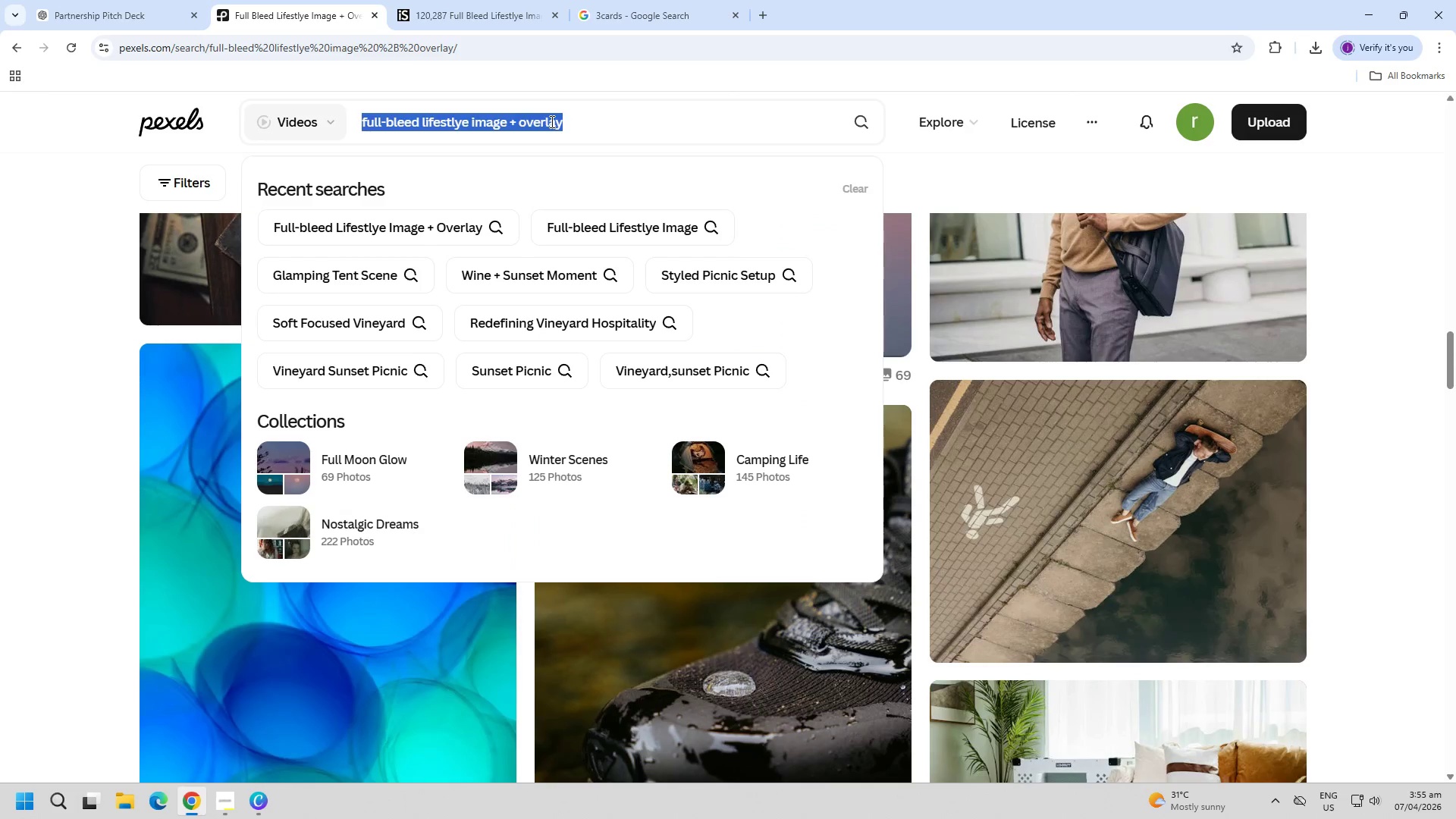 
key(Control+ControlLeft)
 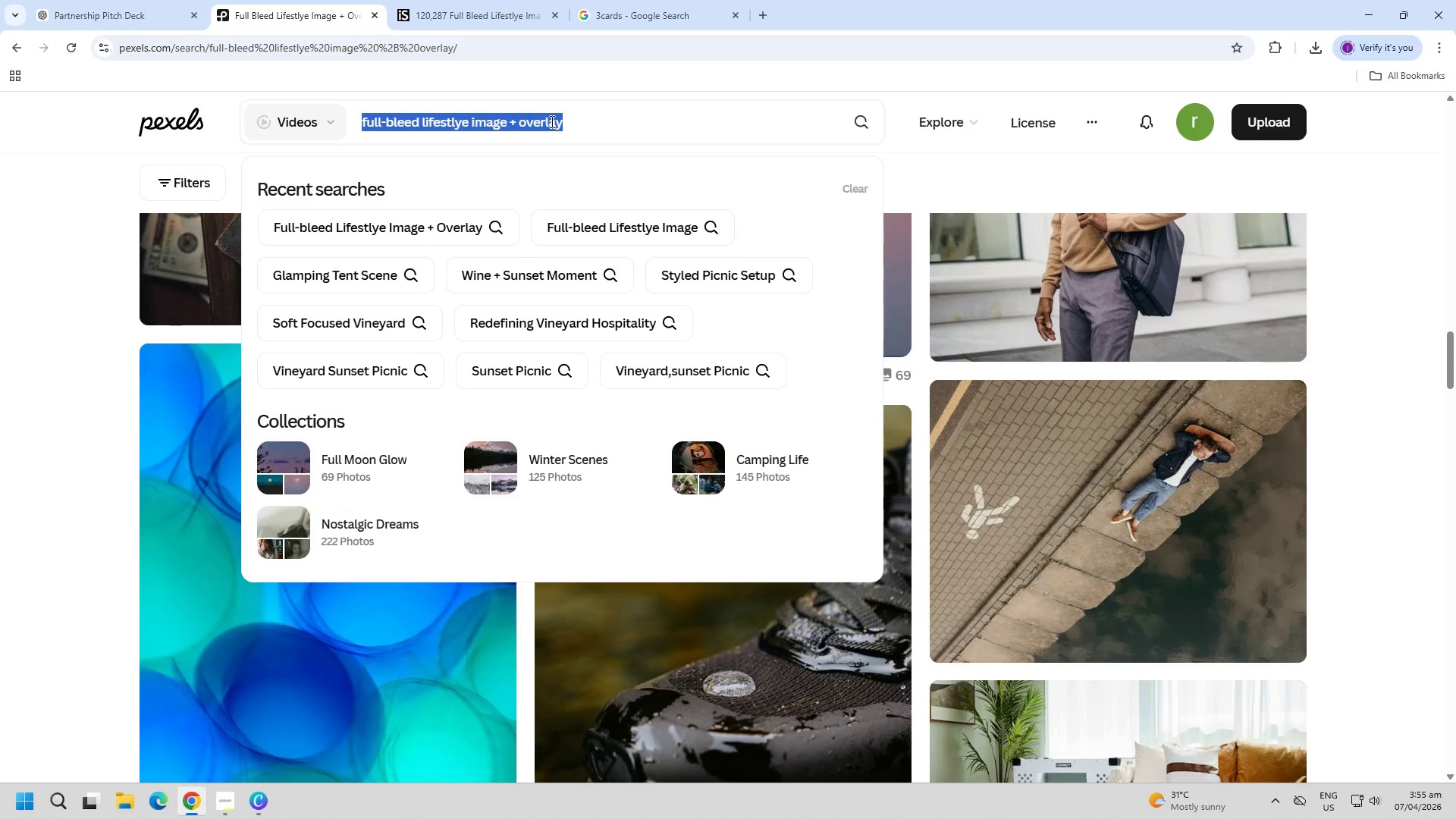 
key(Control+C)
 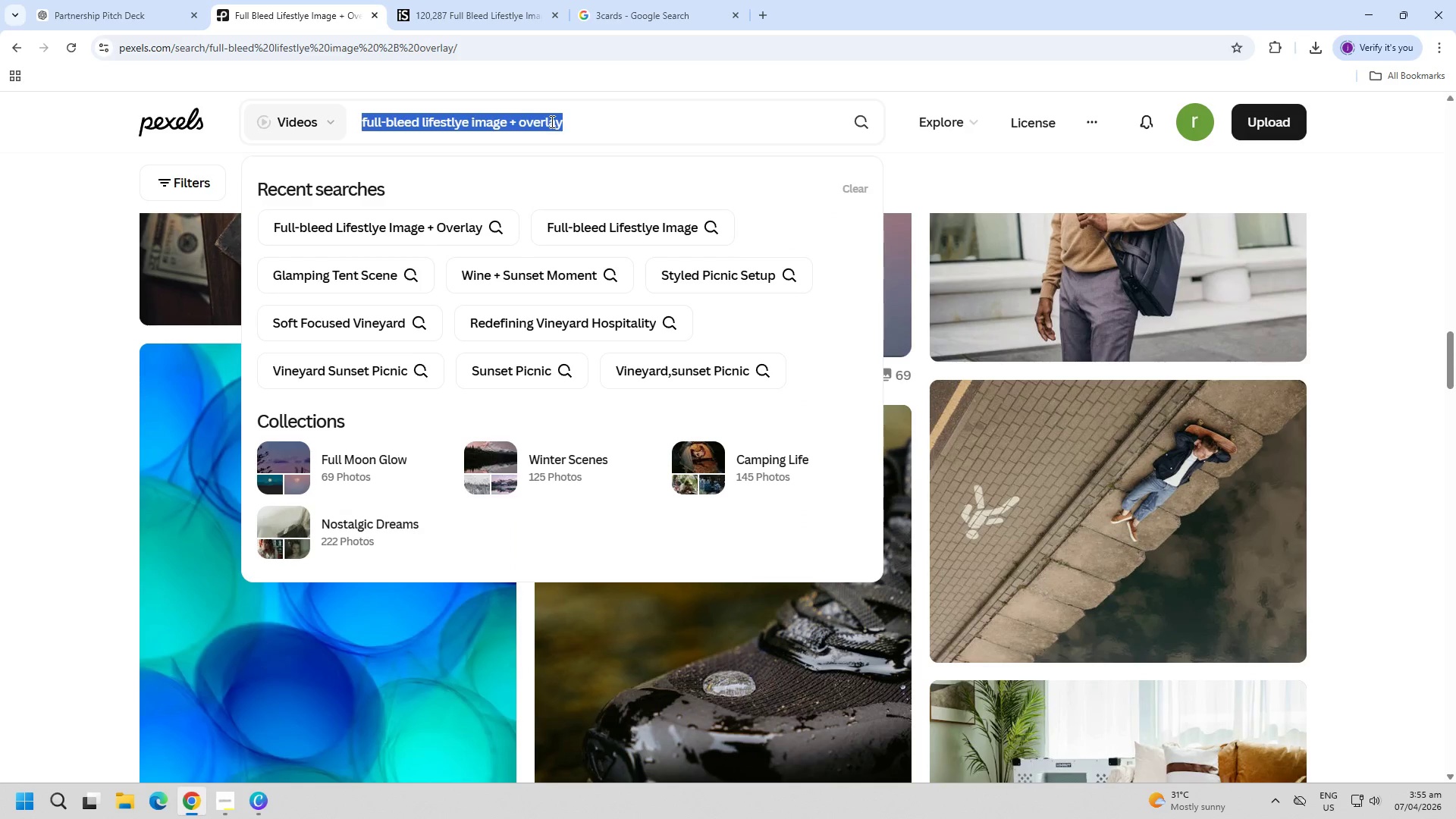 
key(Control+ControlLeft)
 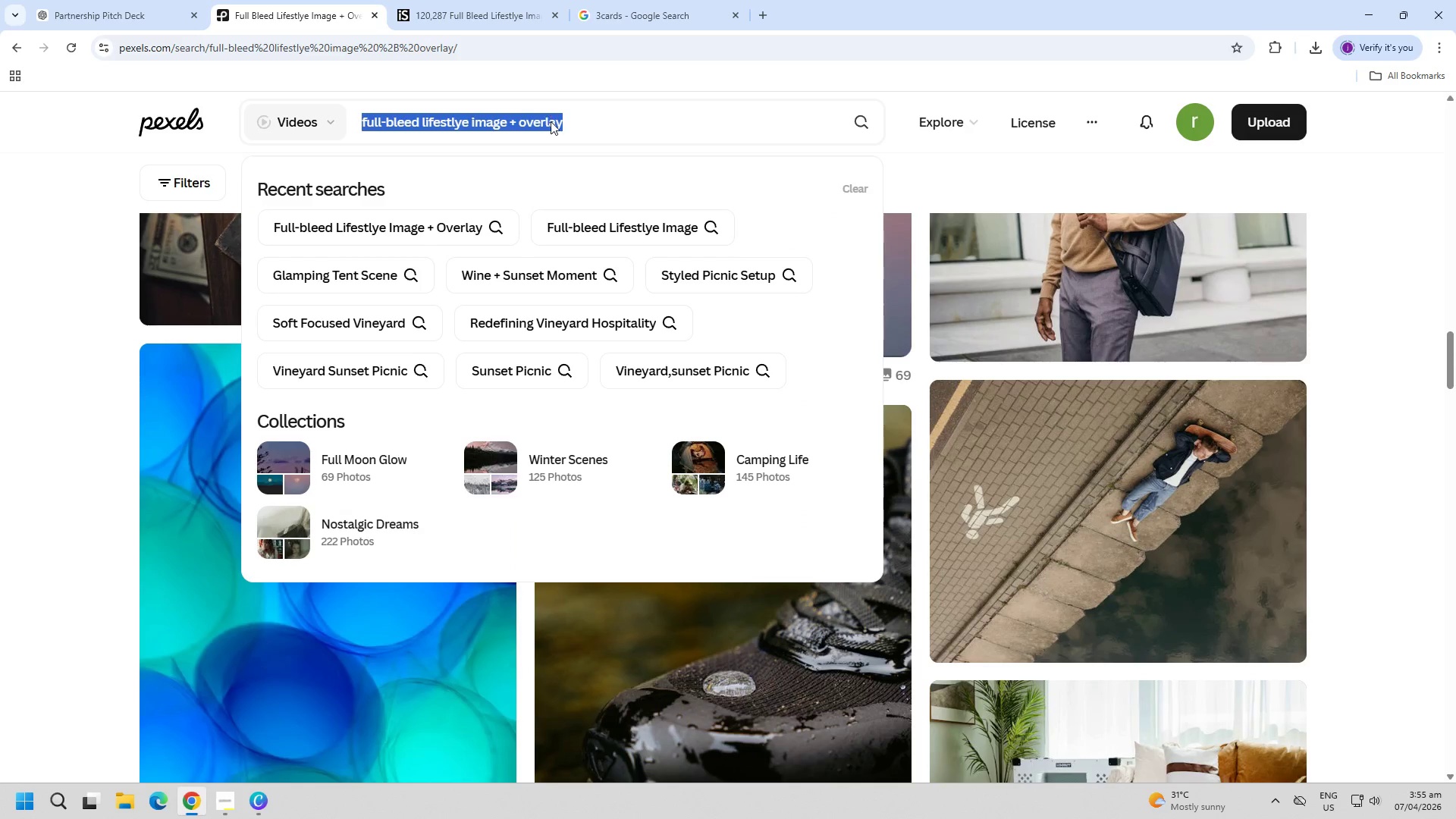 
key(Control+T)
 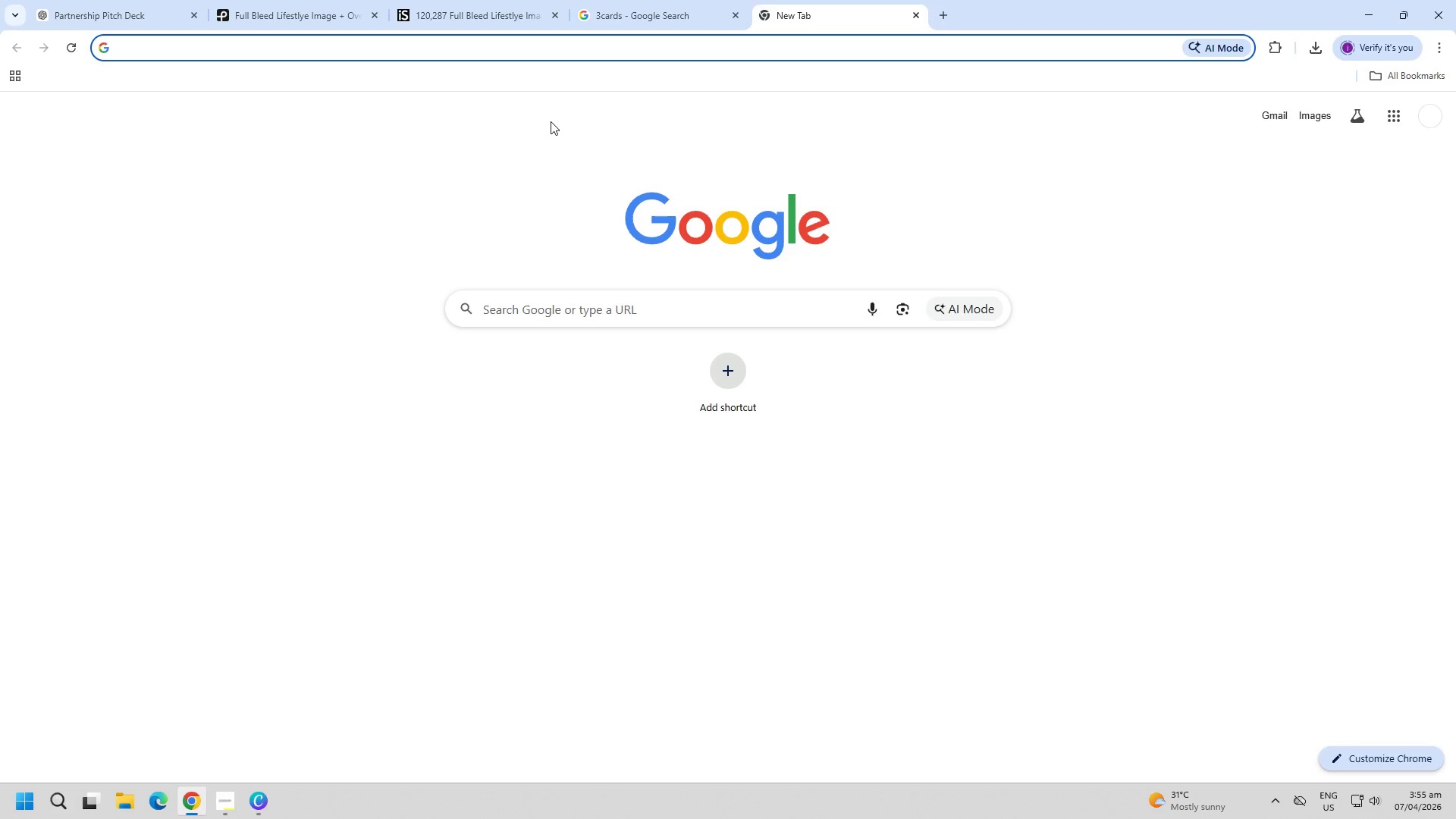 
type(go)
 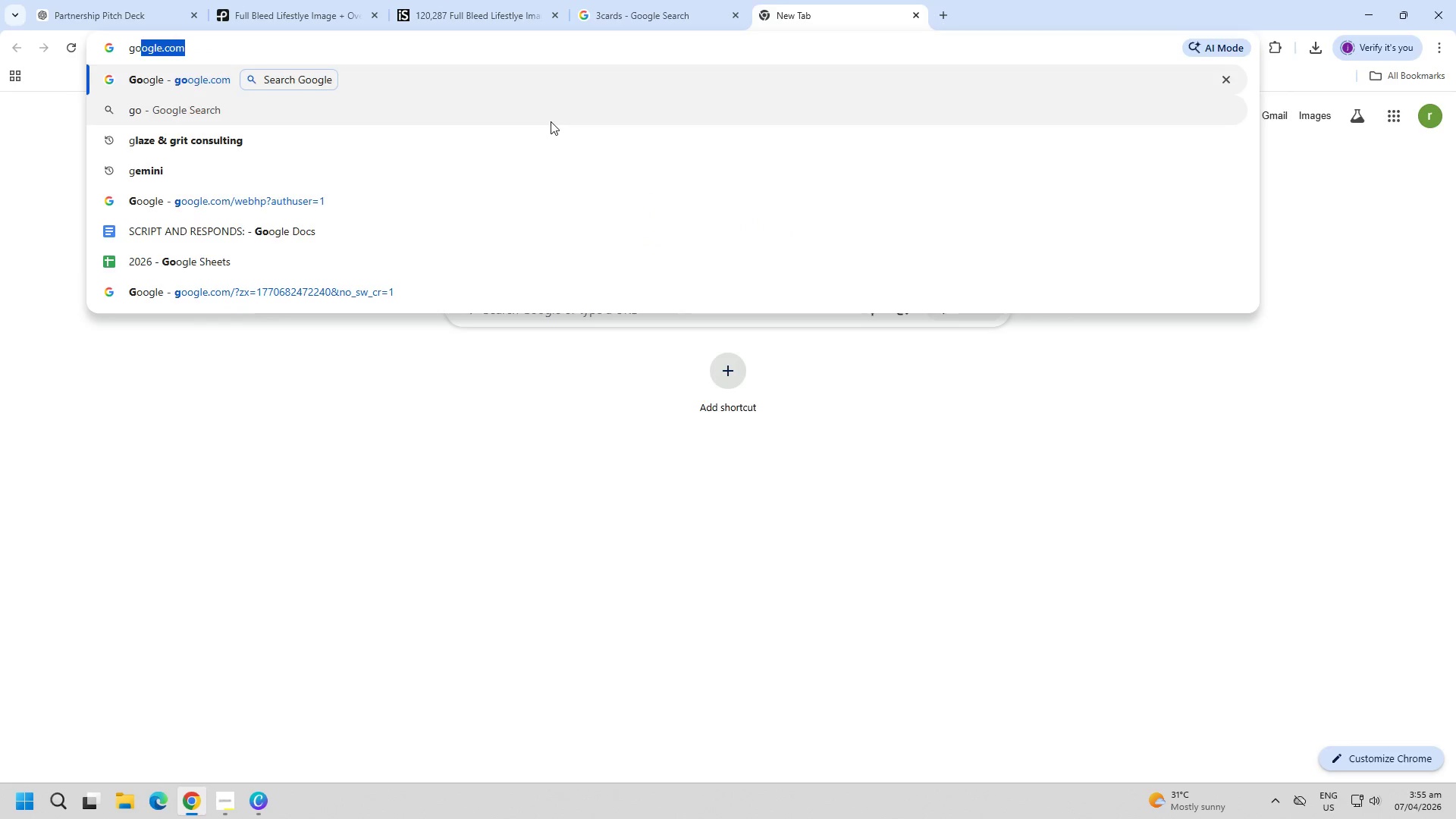 
key(Enter)
 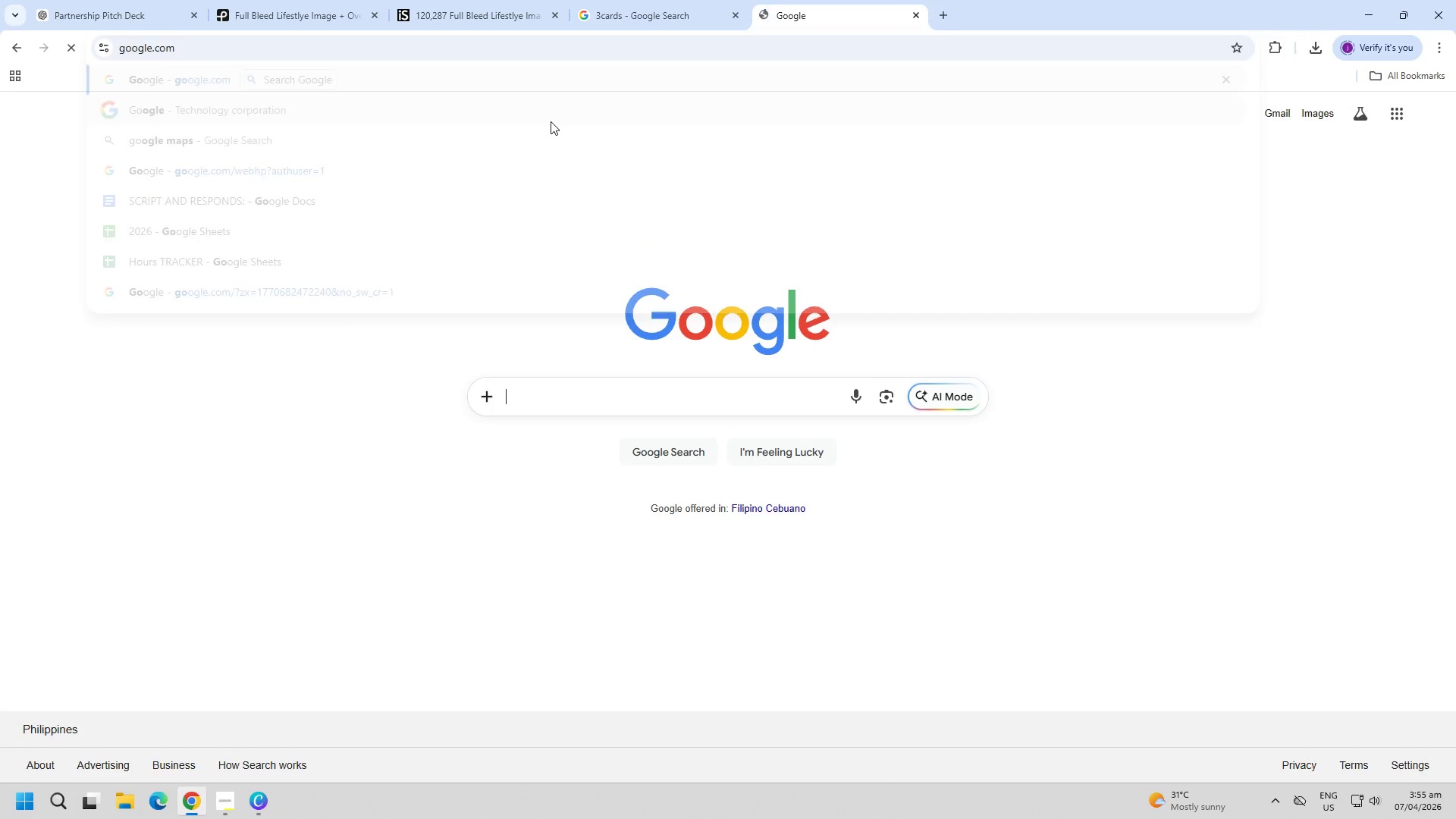 
key(Control+ControlLeft)
 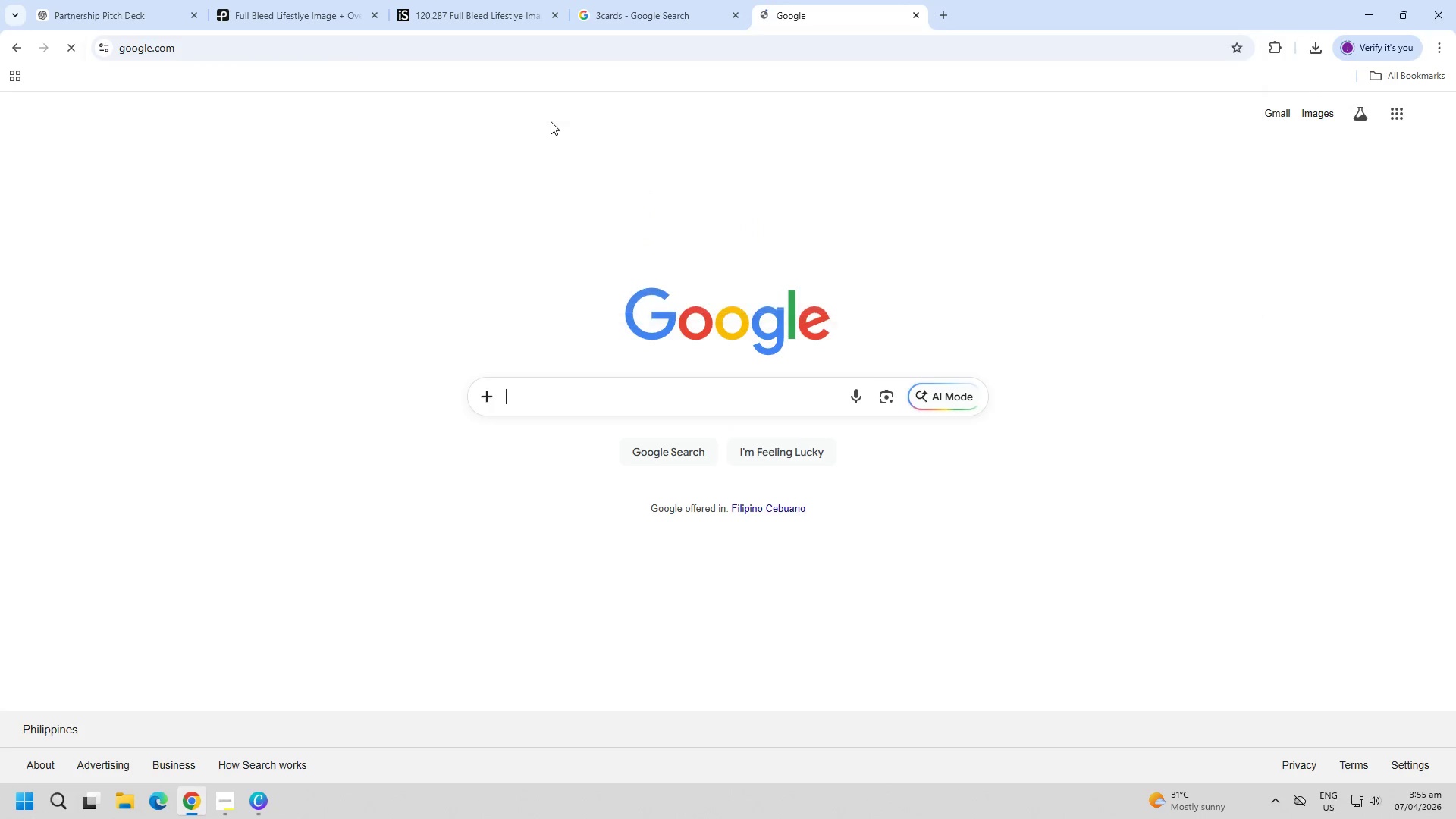 
key(Control+V)
 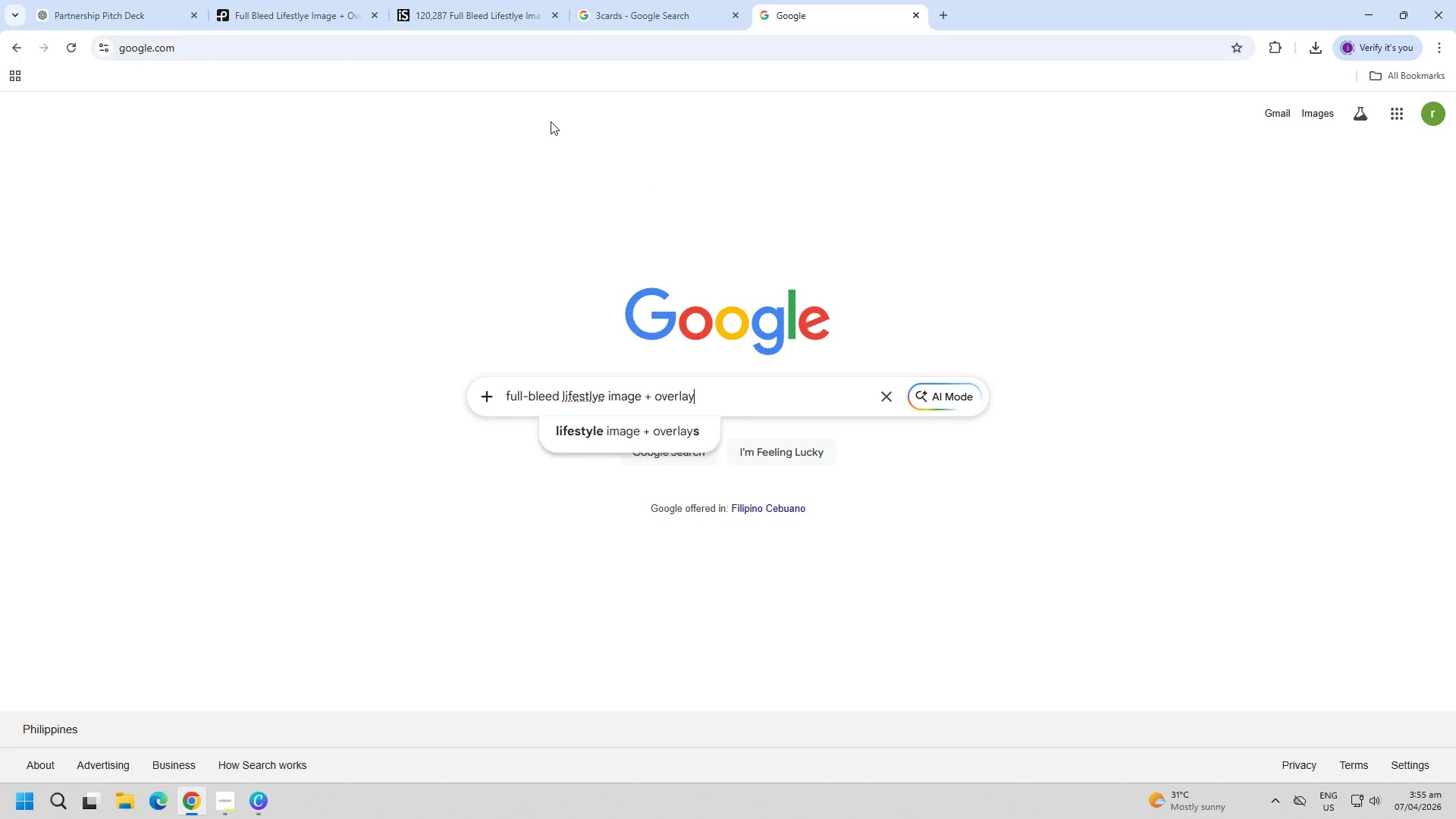 
key(Enter)
 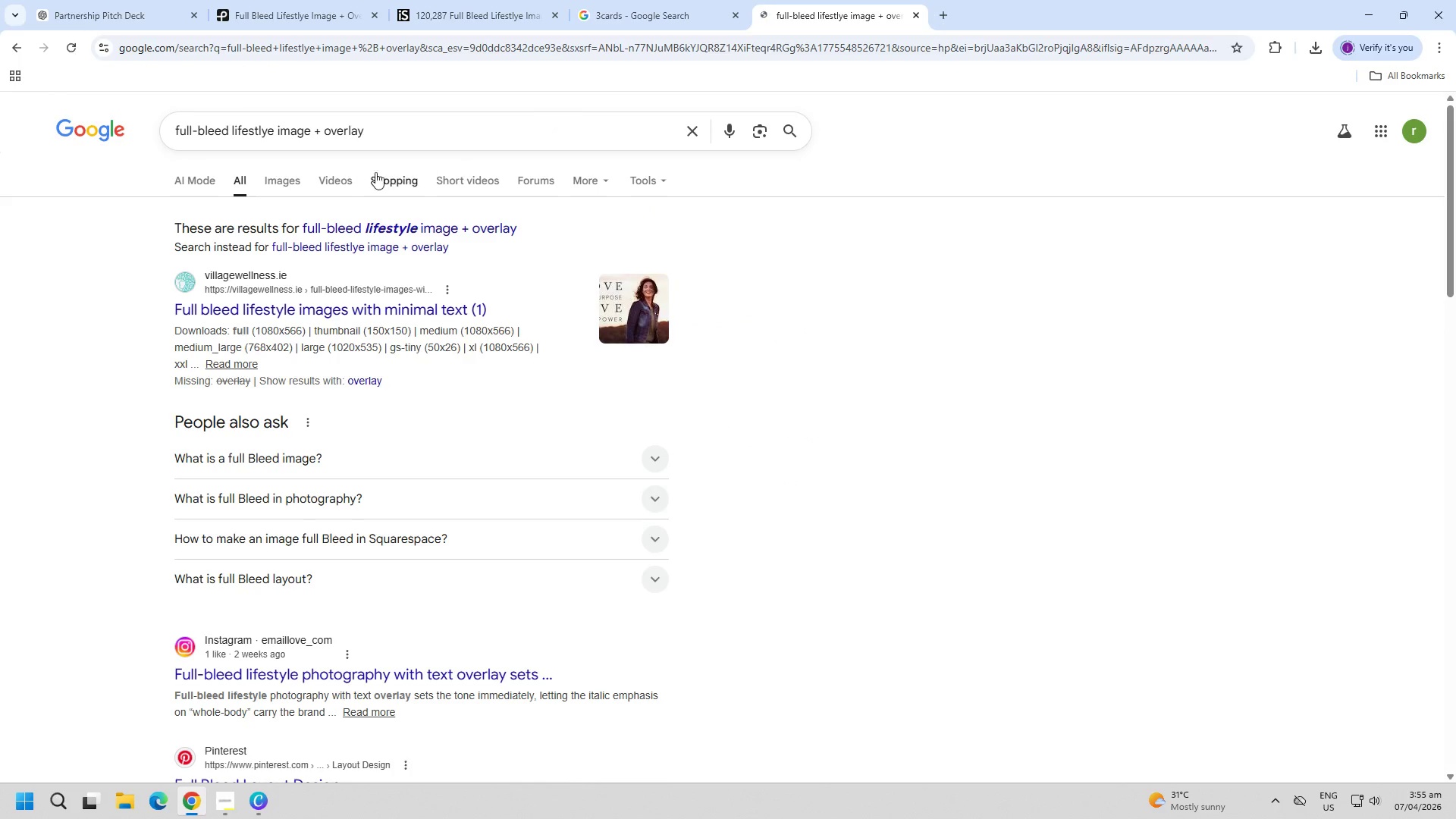 
left_click([307, 179])
 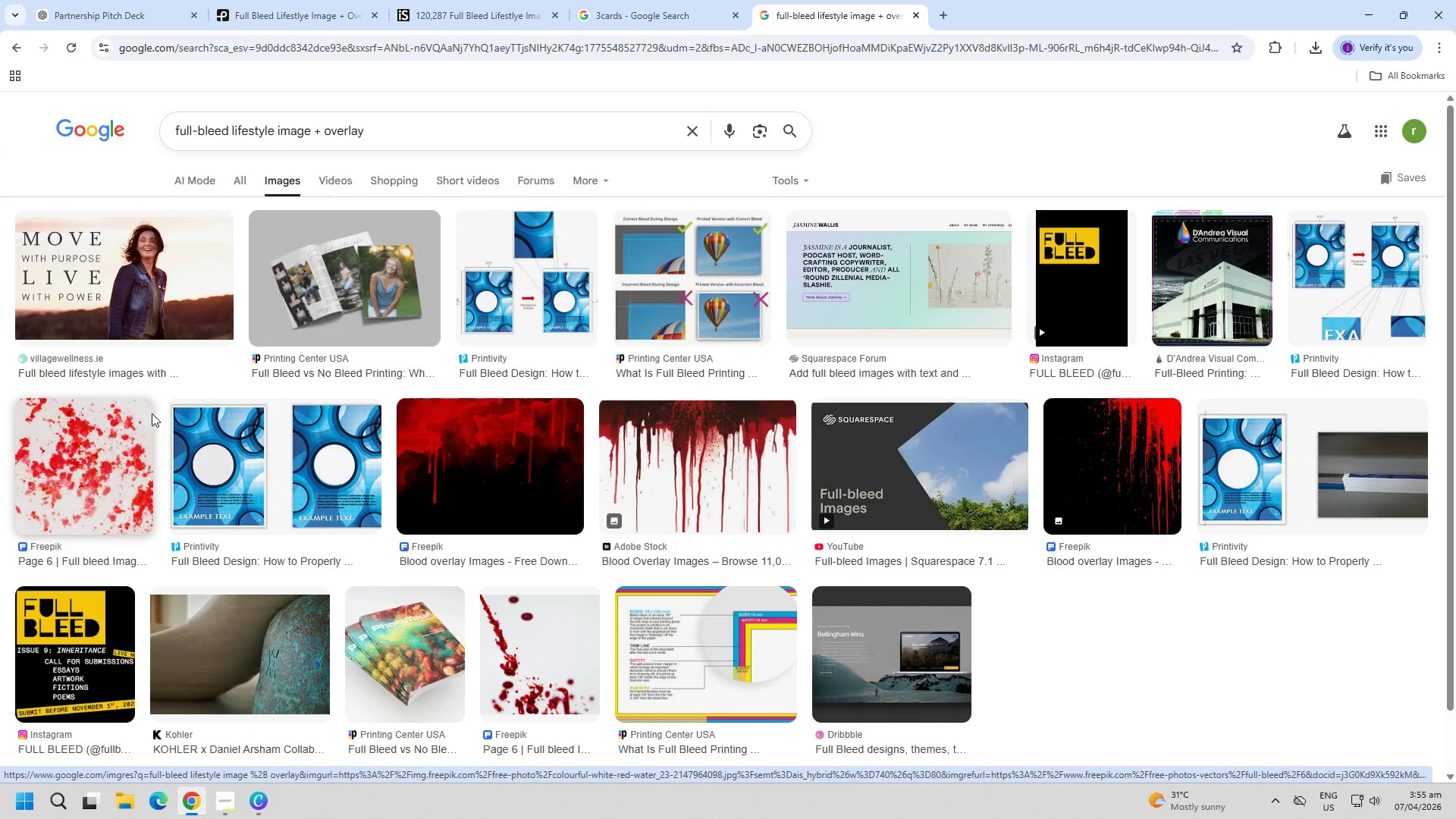 
wait(10.69)
 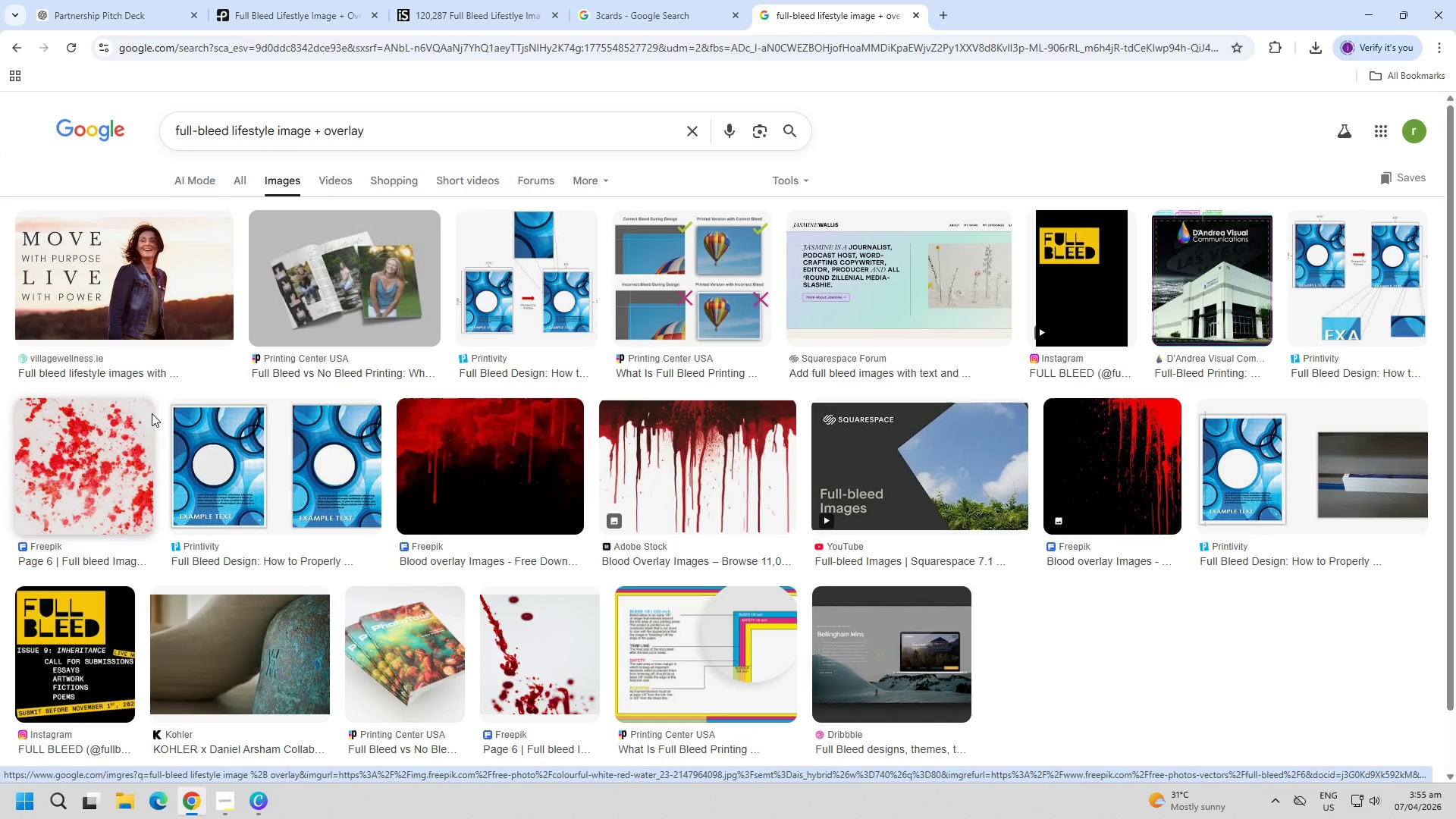 
scroll: coordinate [224, 538], scroll_direction: down, amount: 1.0
 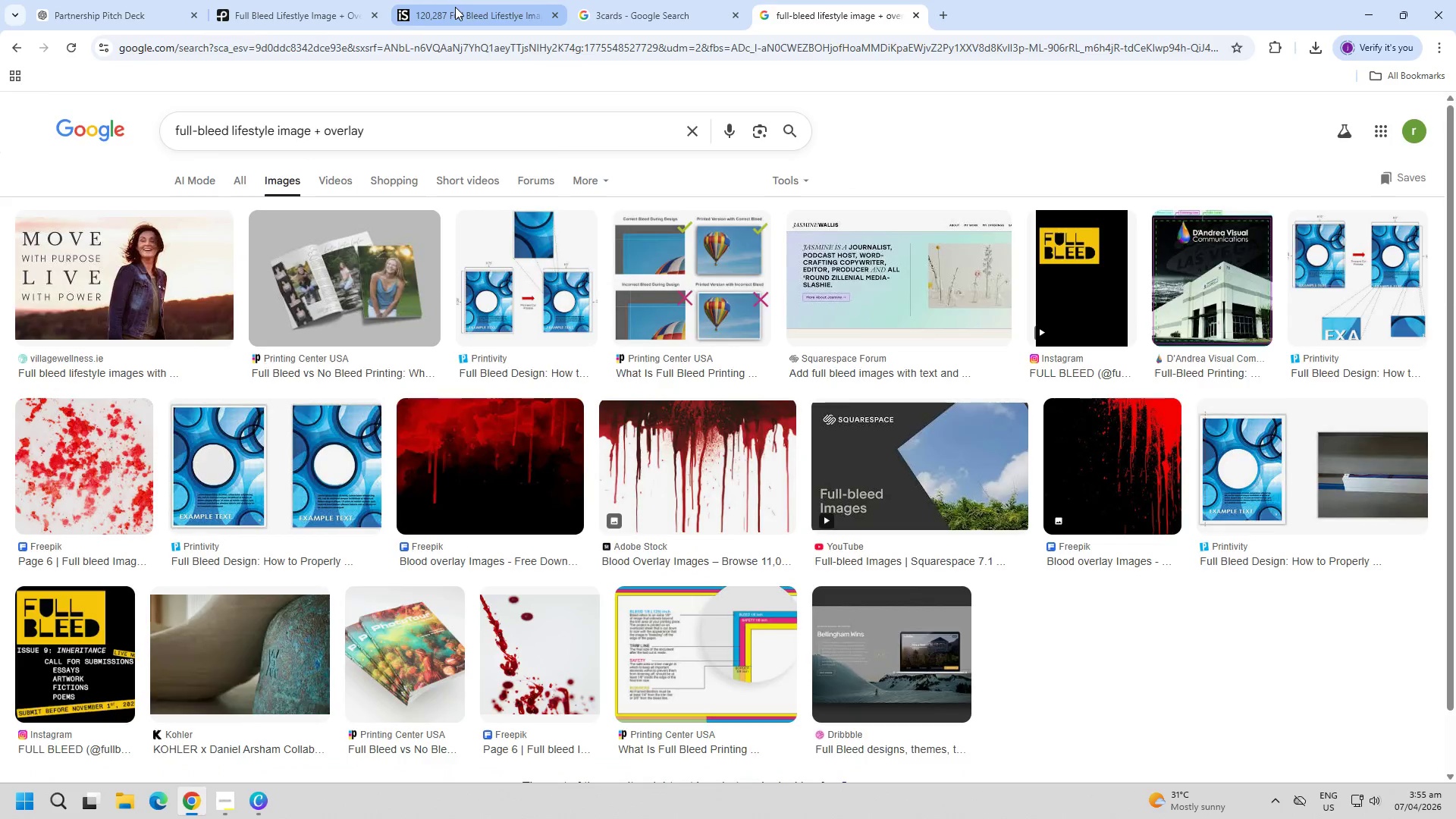 
double_click([312, 0])
 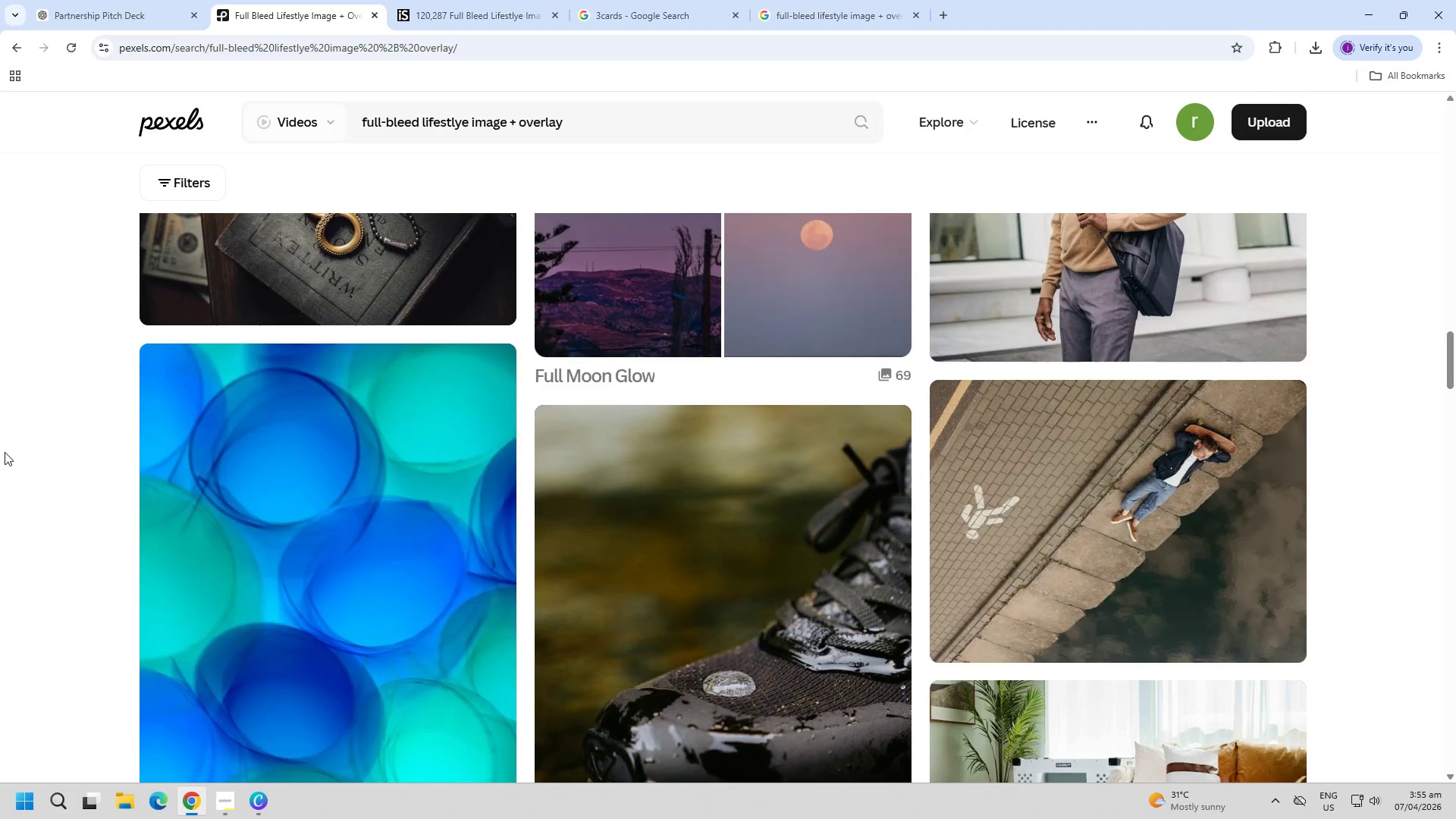 
scroll: coordinate [108, 545], scroll_direction: up, amount: 45.0
 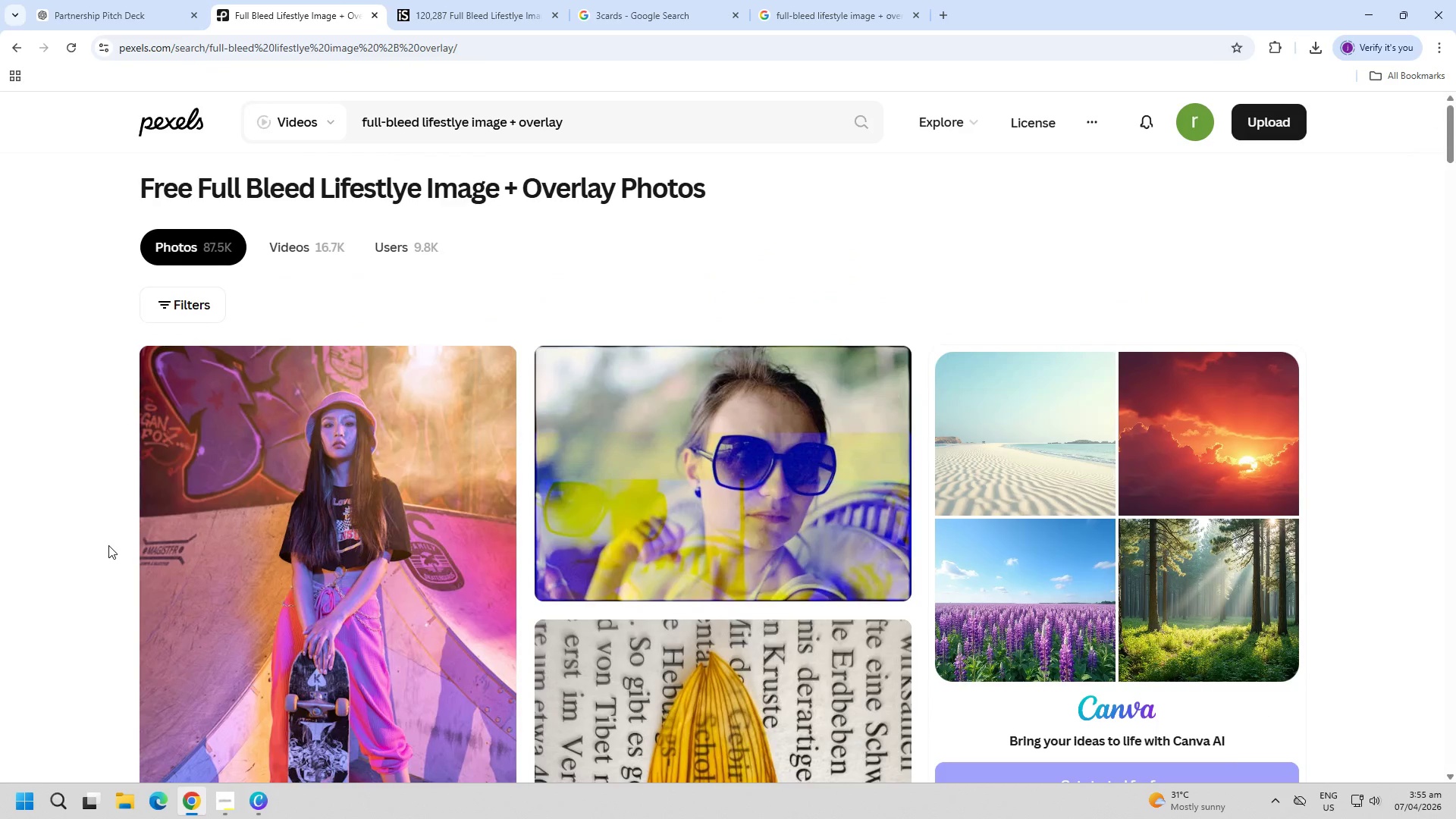 
scroll: coordinate [130, 554], scroll_direction: down, amount: 45.0
 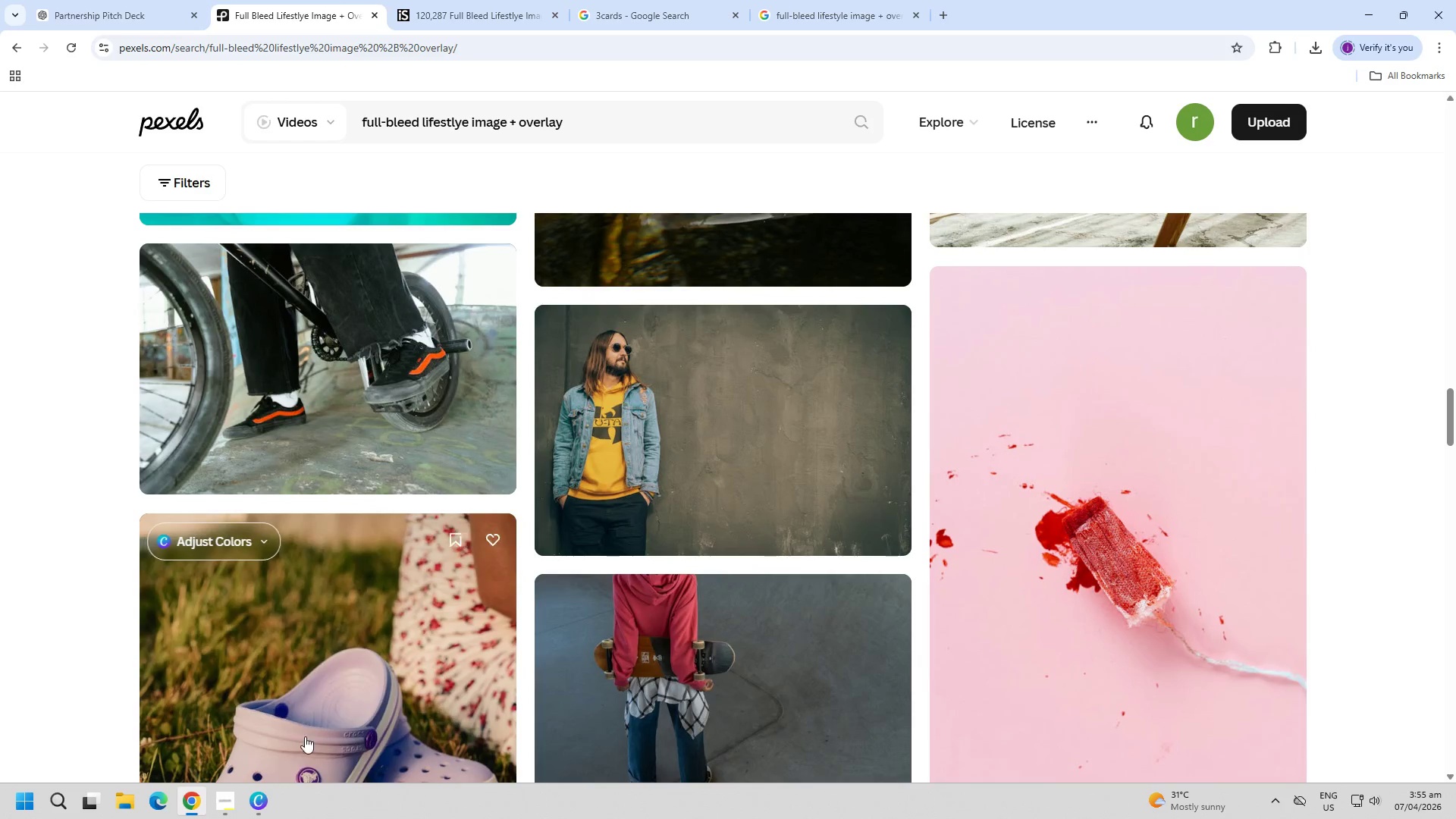 
left_click([269, 814])
 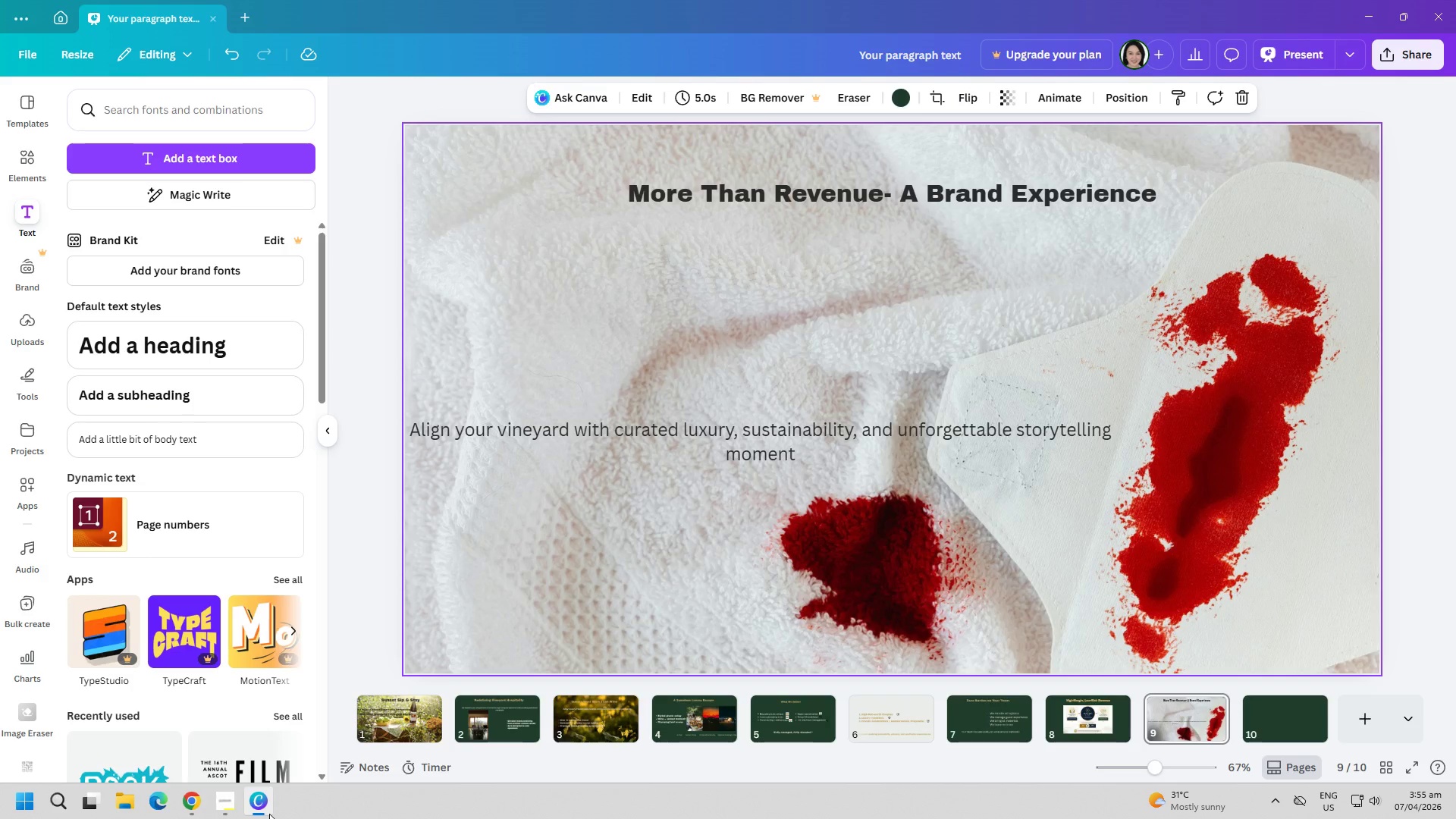 
left_click([269, 814])
 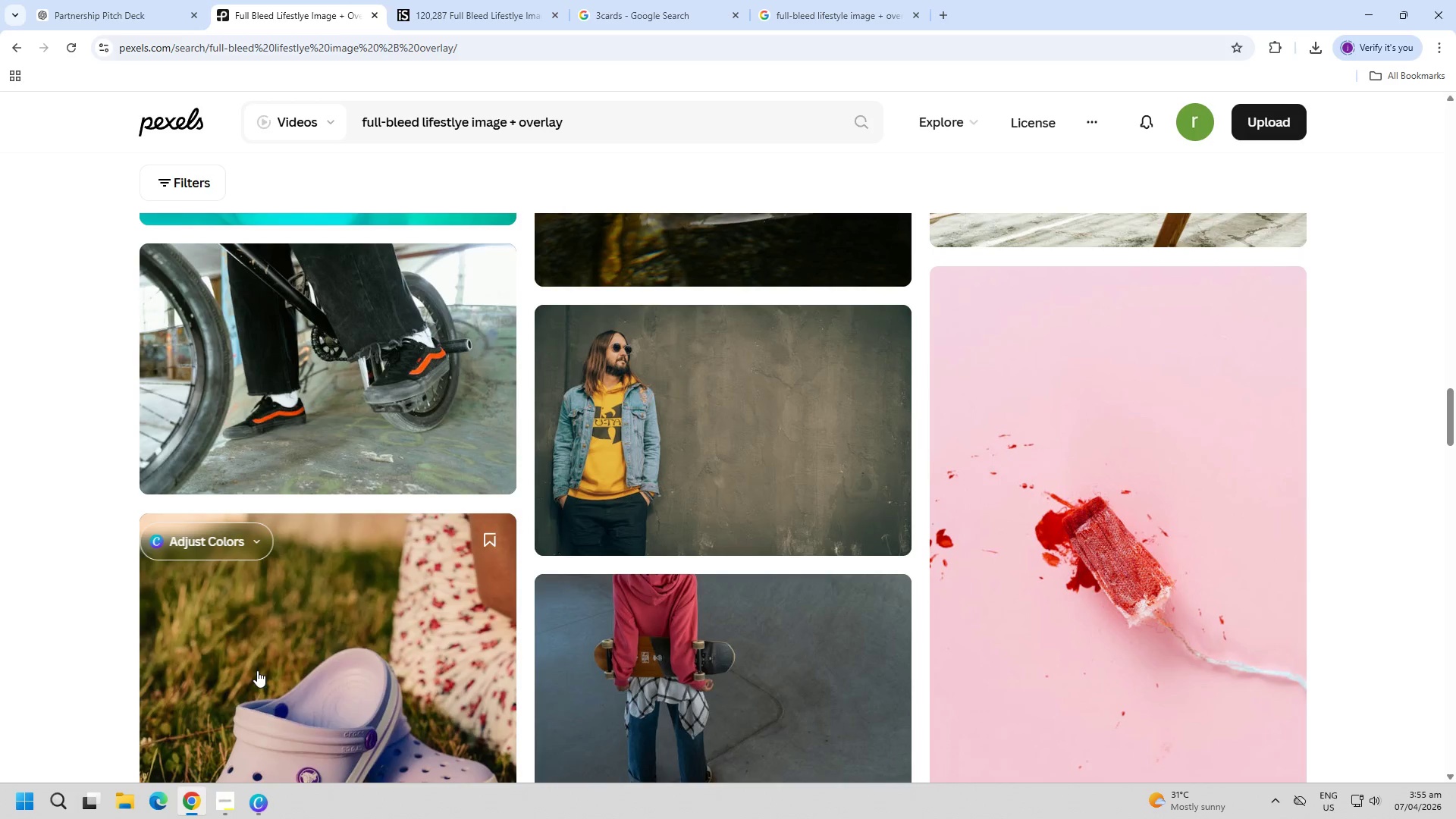 
scroll: coordinate [40, 573], scroll_direction: down, amount: 49.0
 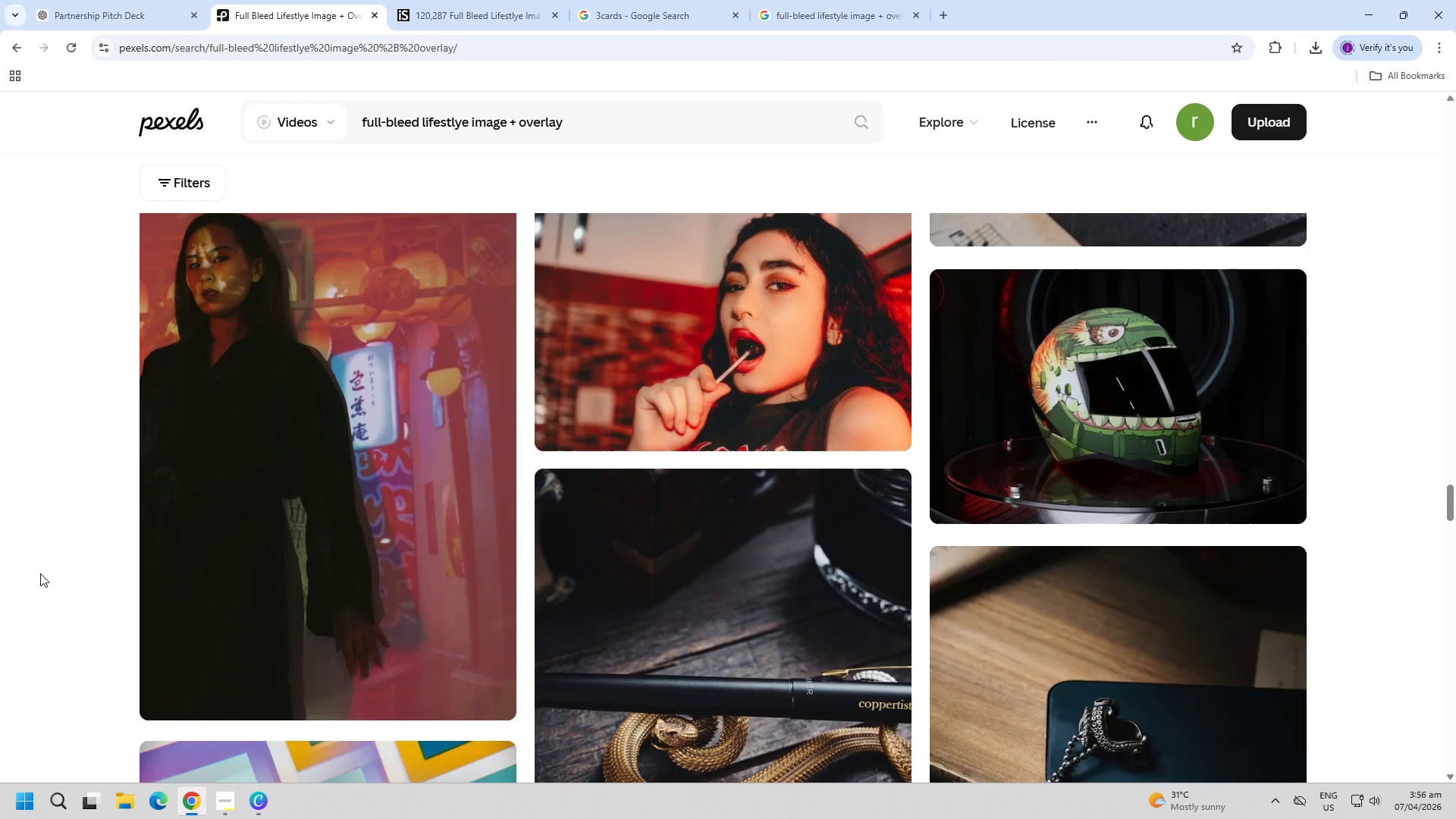 
scroll: coordinate [37, 576], scroll_direction: down, amount: 19.0
 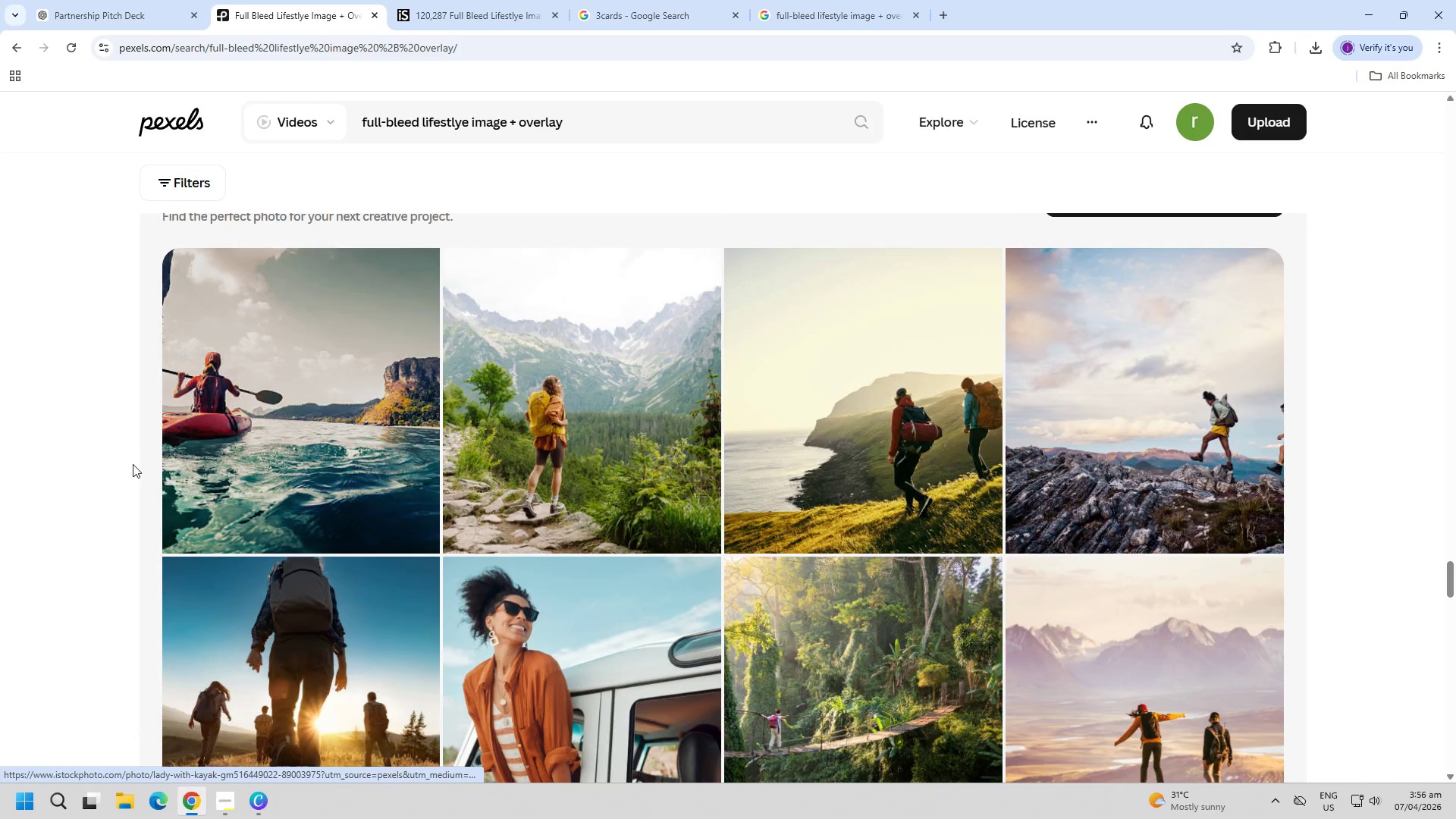 
left_click([525, 431])
 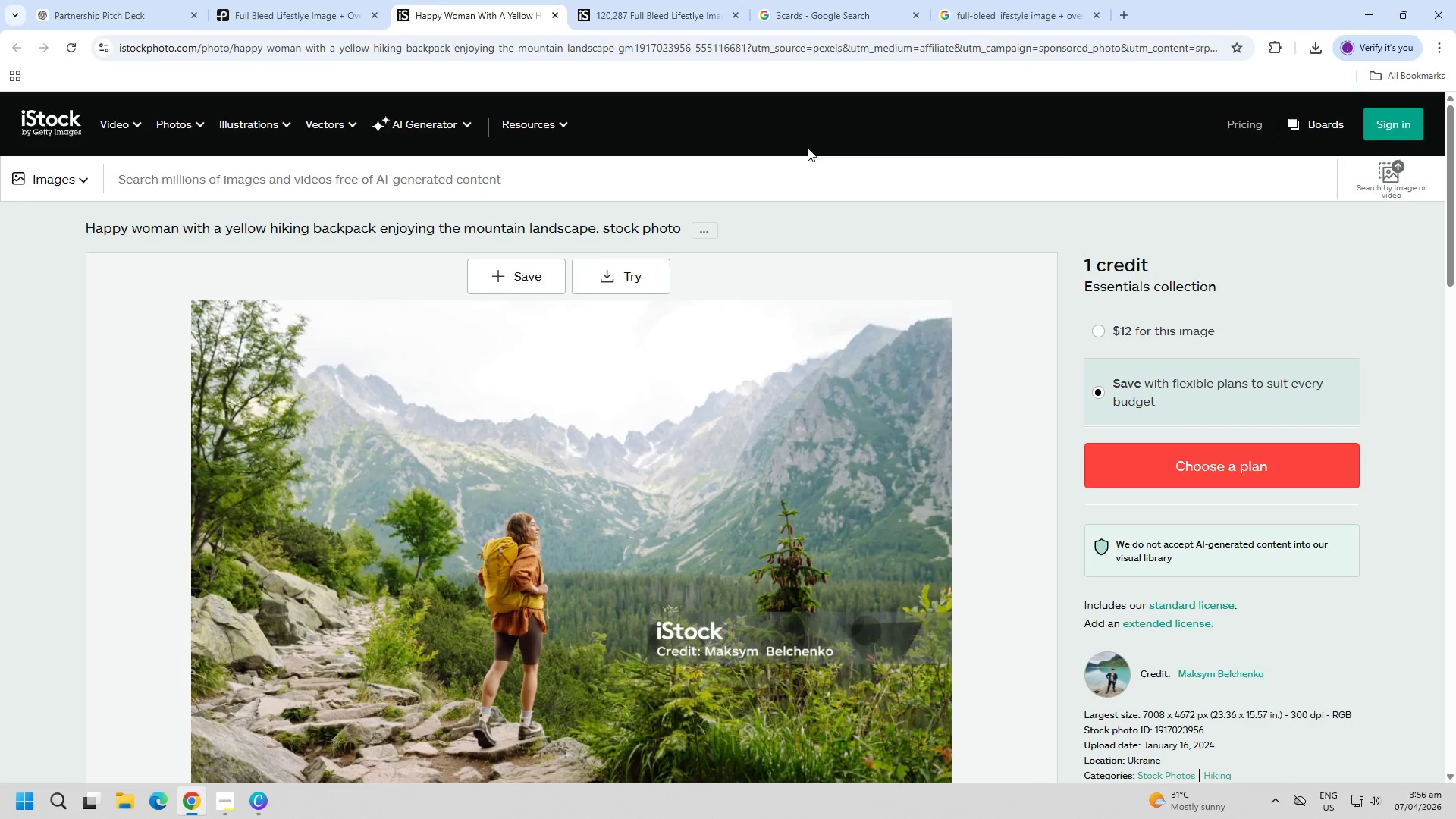 
double_click([984, 0])
 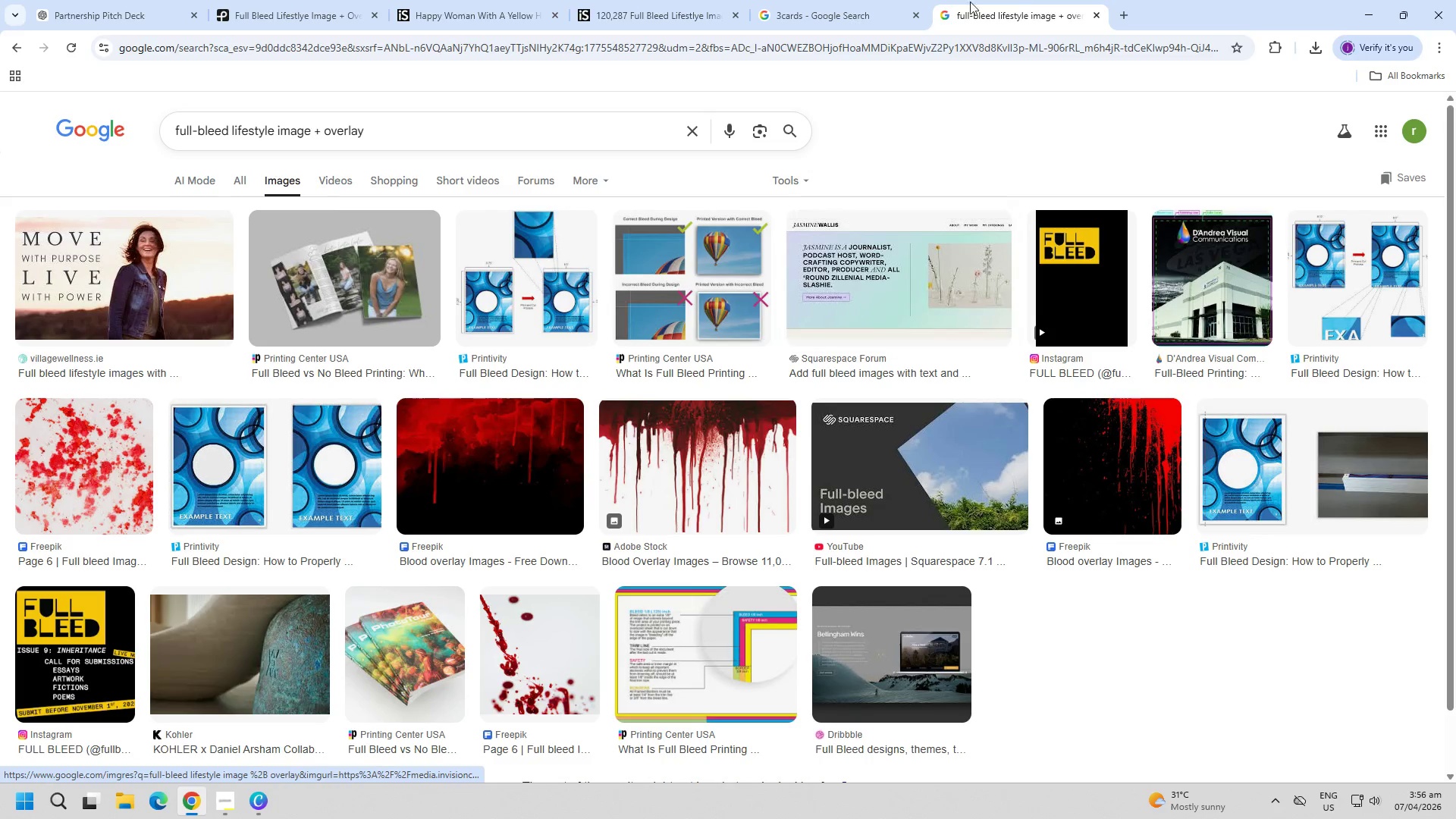 
left_click([1094, 10])
 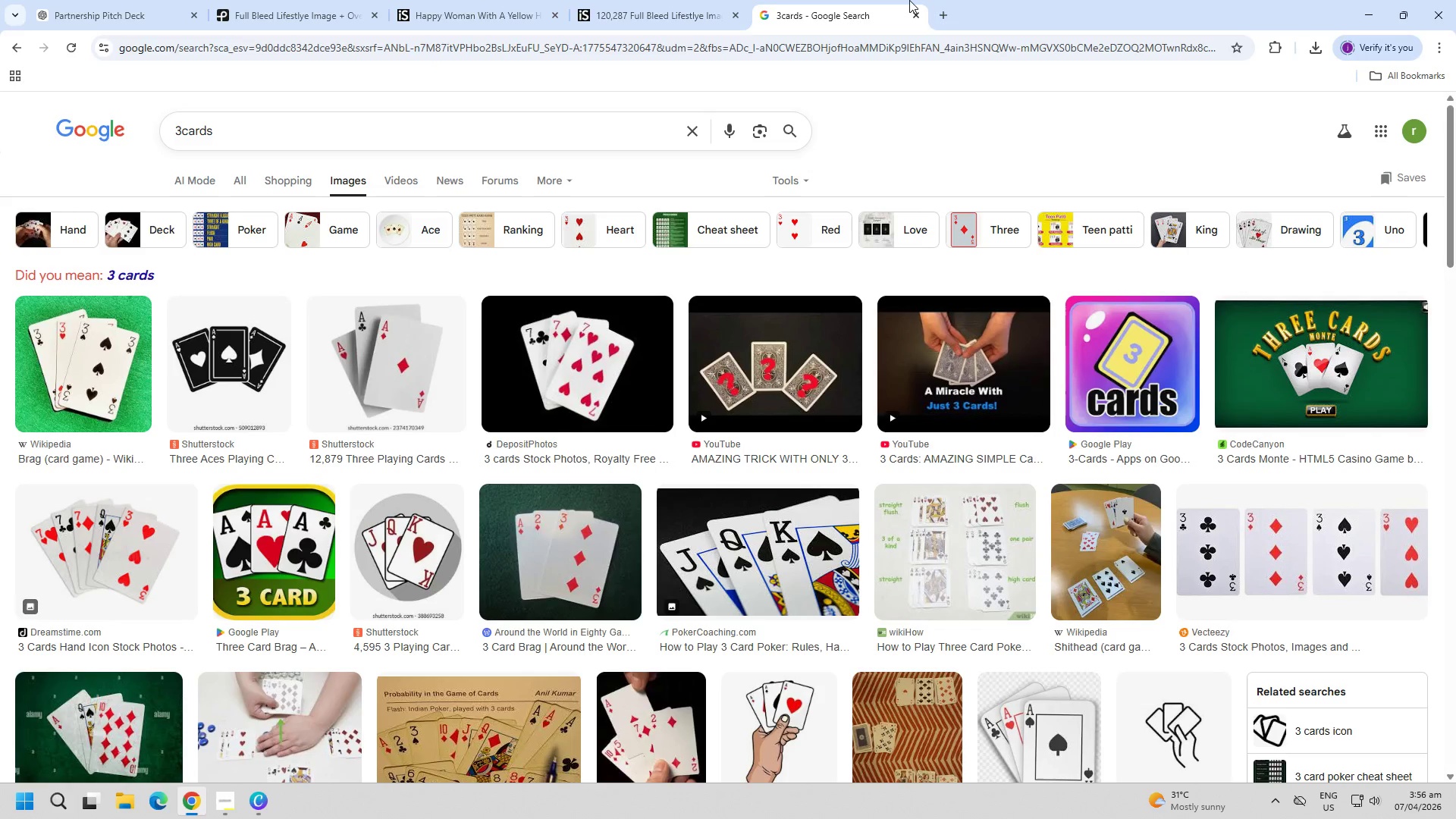 
left_click([758, 0])
 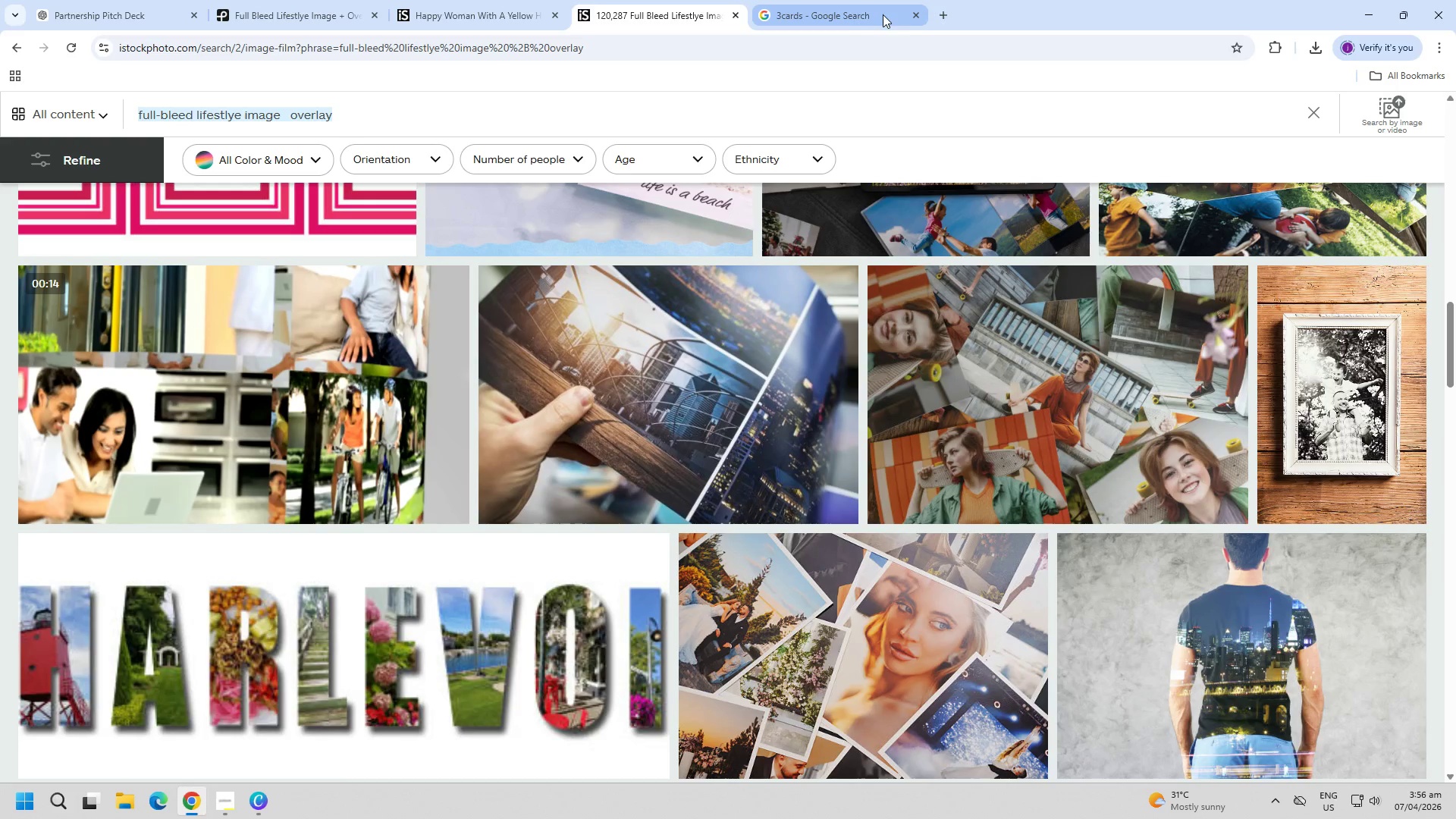 
left_click([907, 16])
 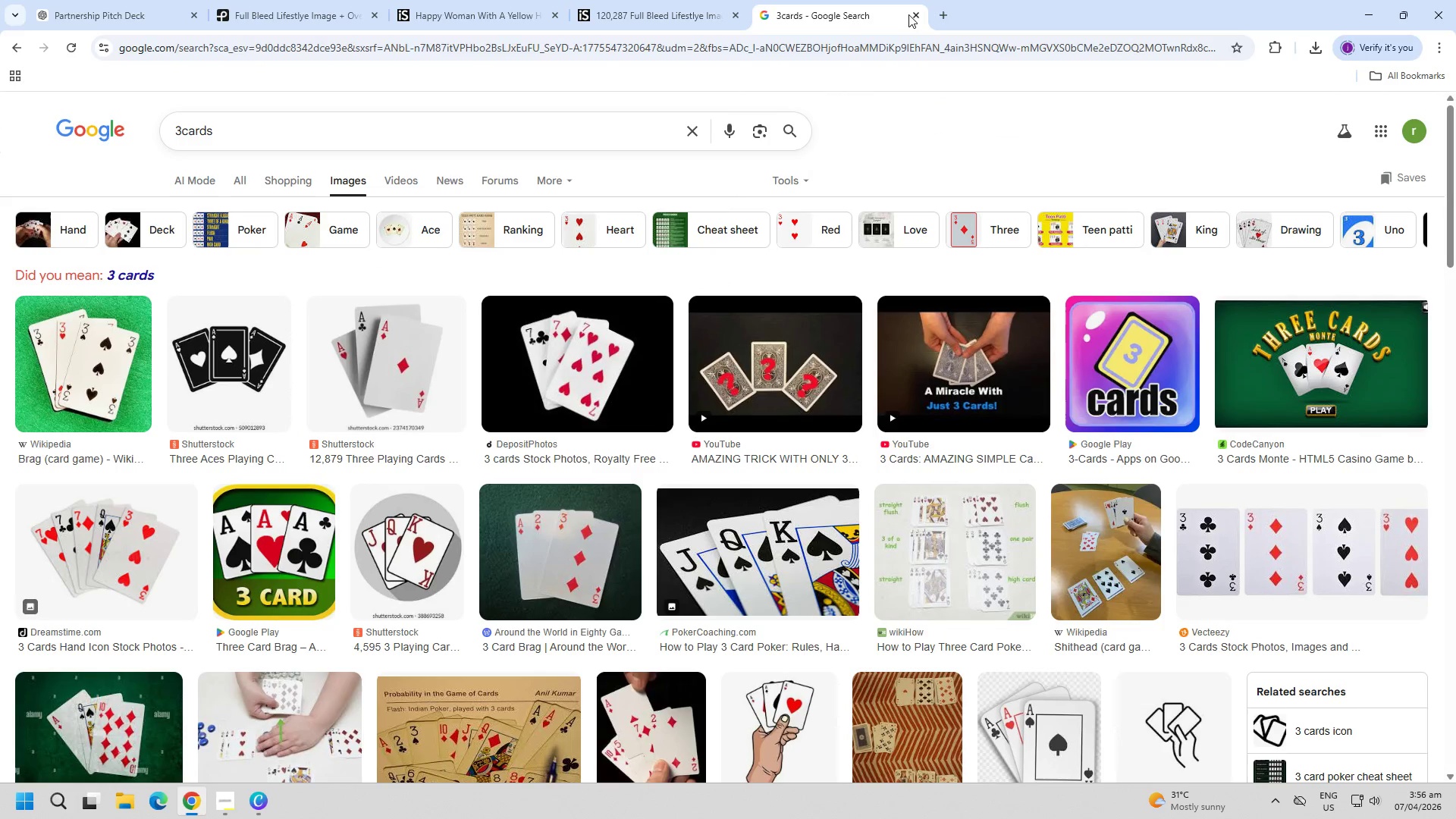 
scroll: coordinate [619, 564], scroll_direction: up, amount: 16.0
 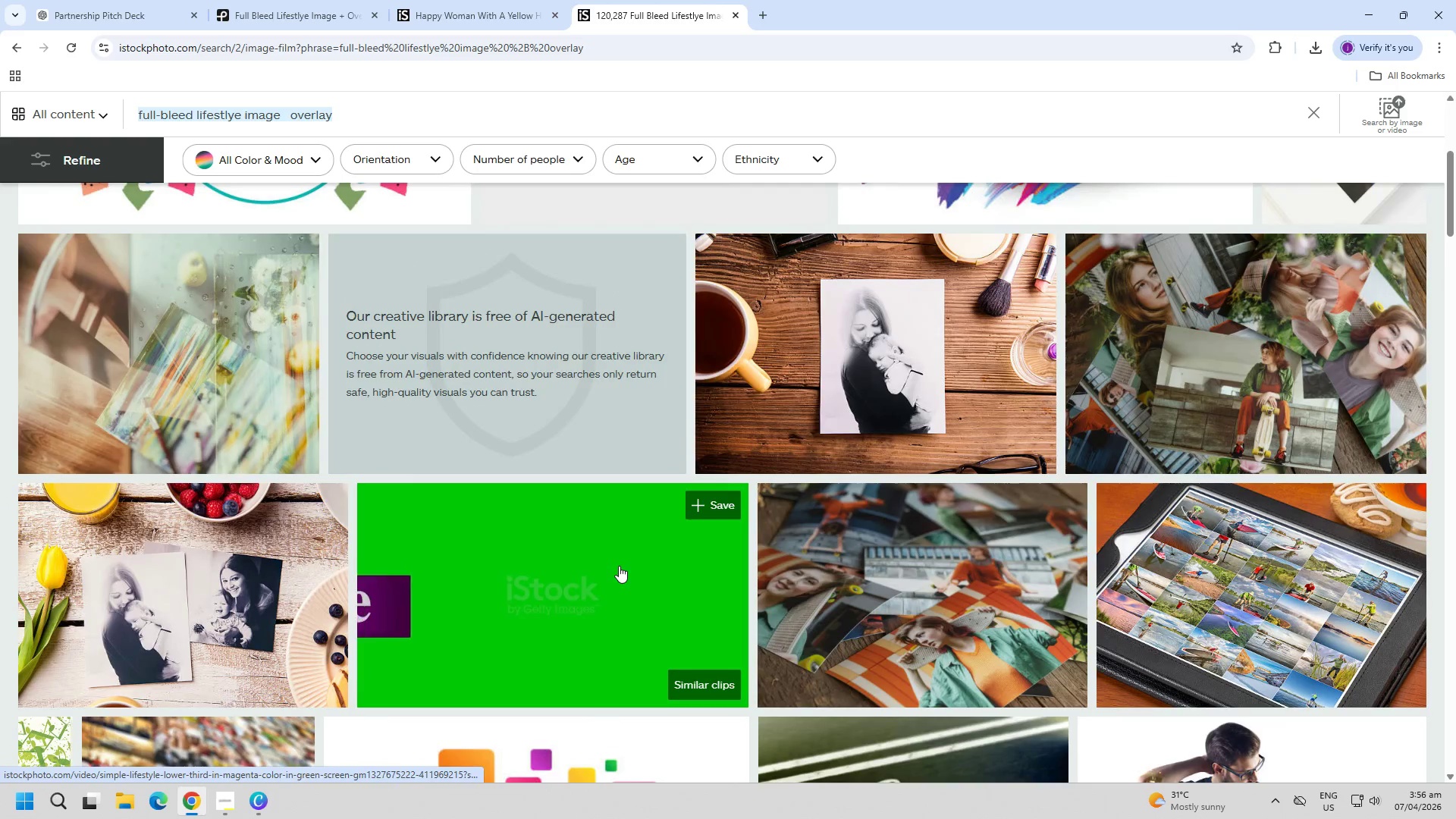 
key(Control+A)
 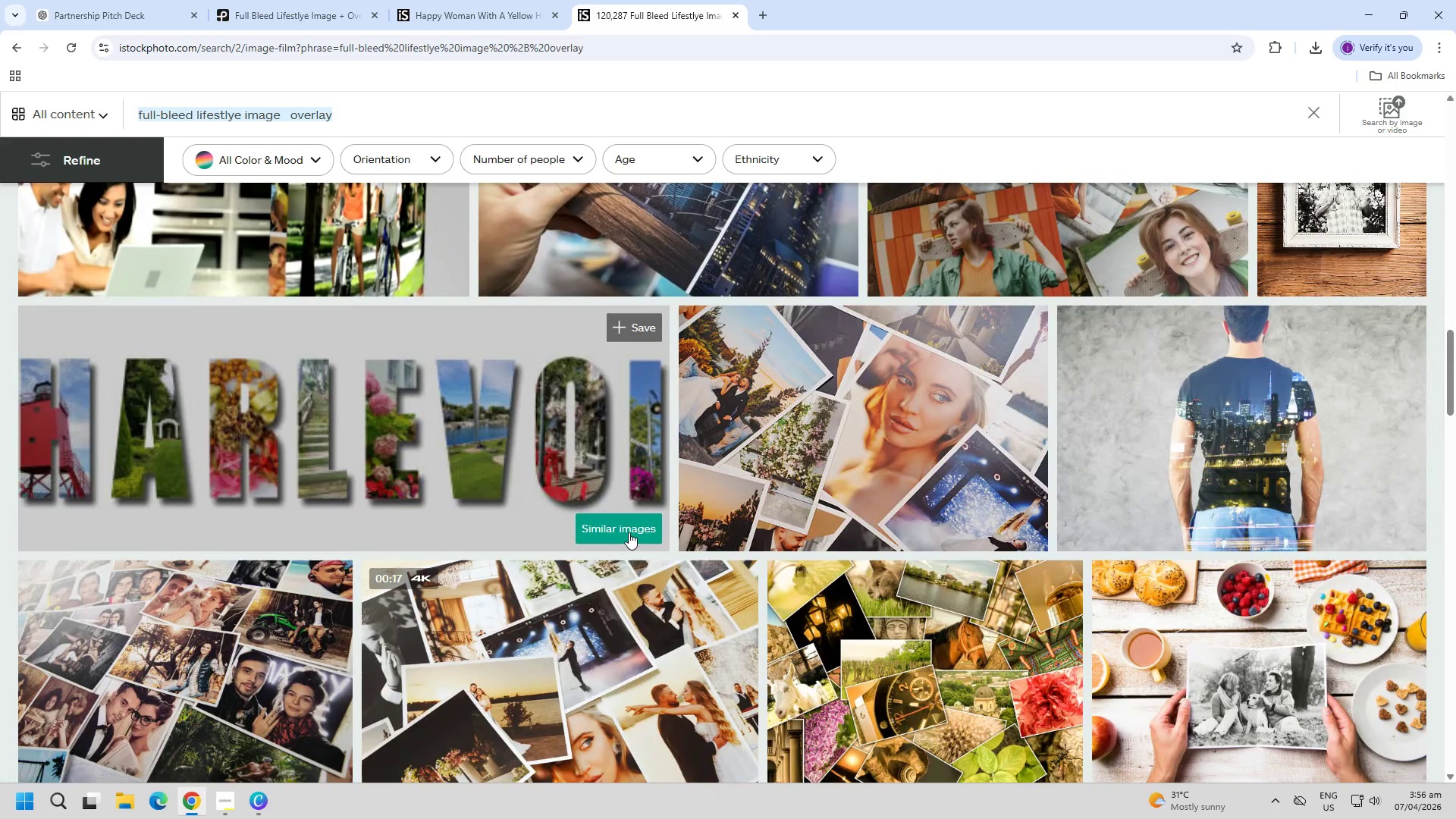 
scroll: coordinate [626, 519], scroll_direction: down, amount: 30.0
 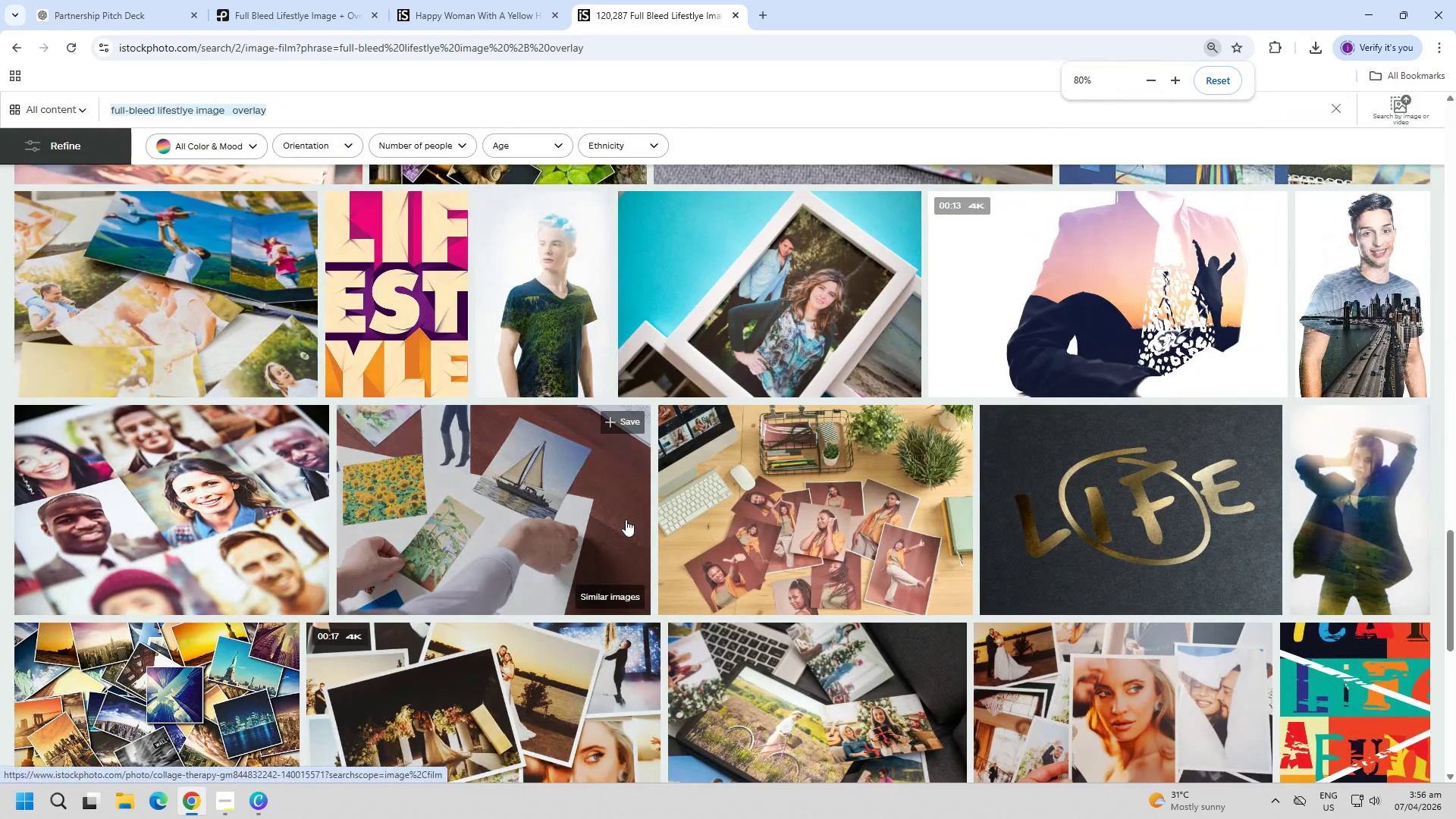 
left_click([317, 0])
 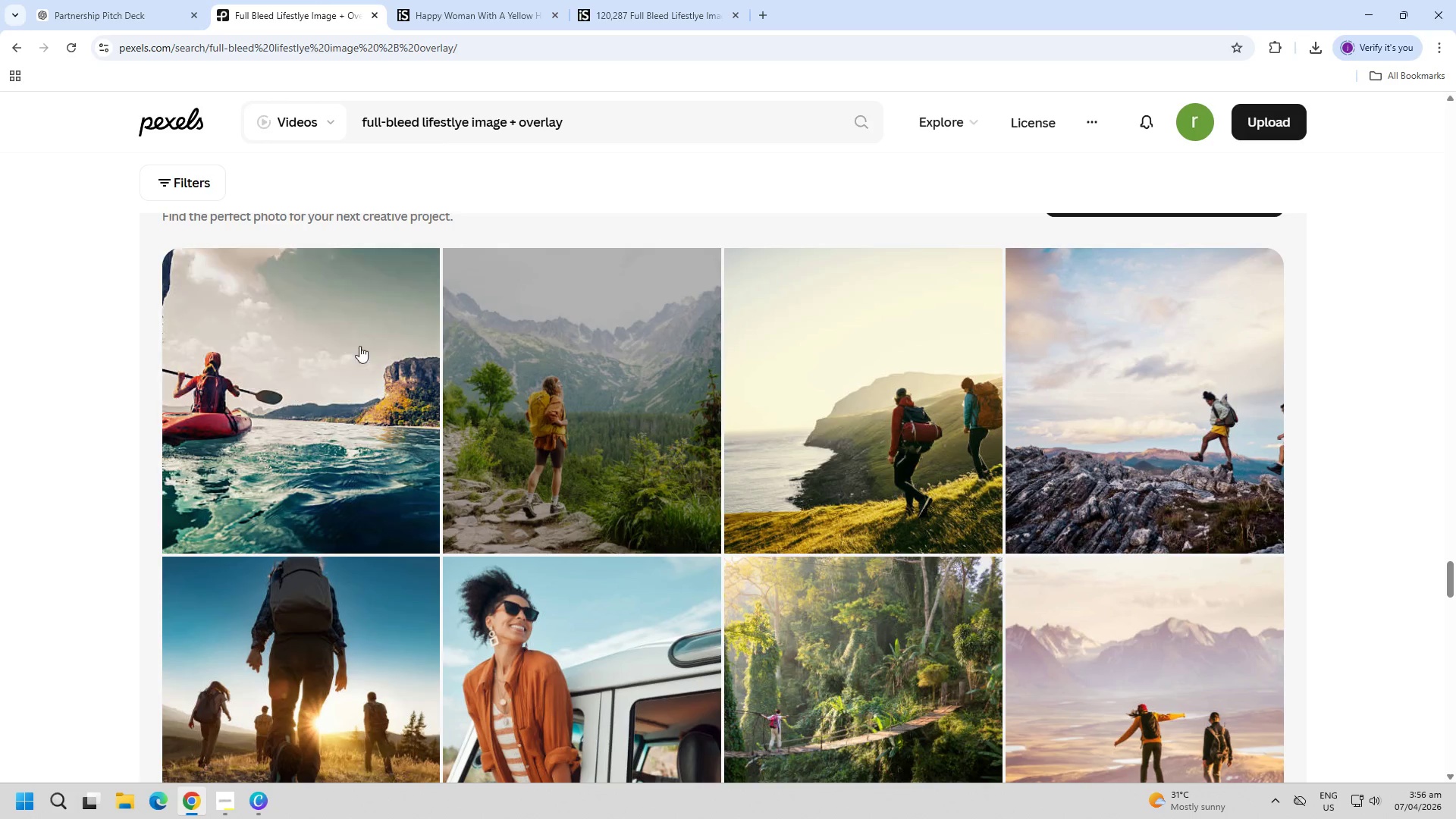 
scroll: coordinate [27, 584], scroll_direction: down, amount: 28.0
 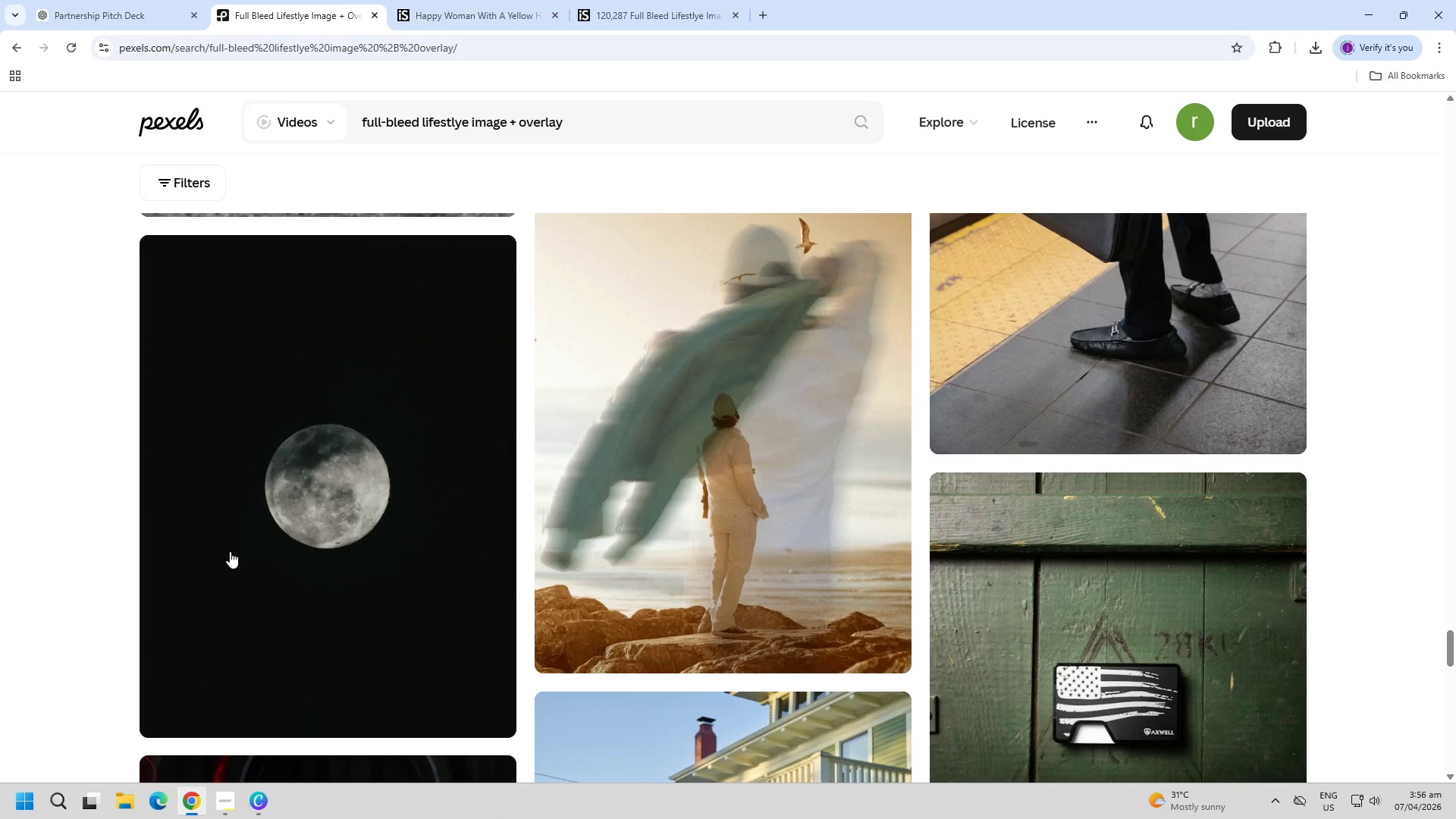 
left_click([617, 528])
 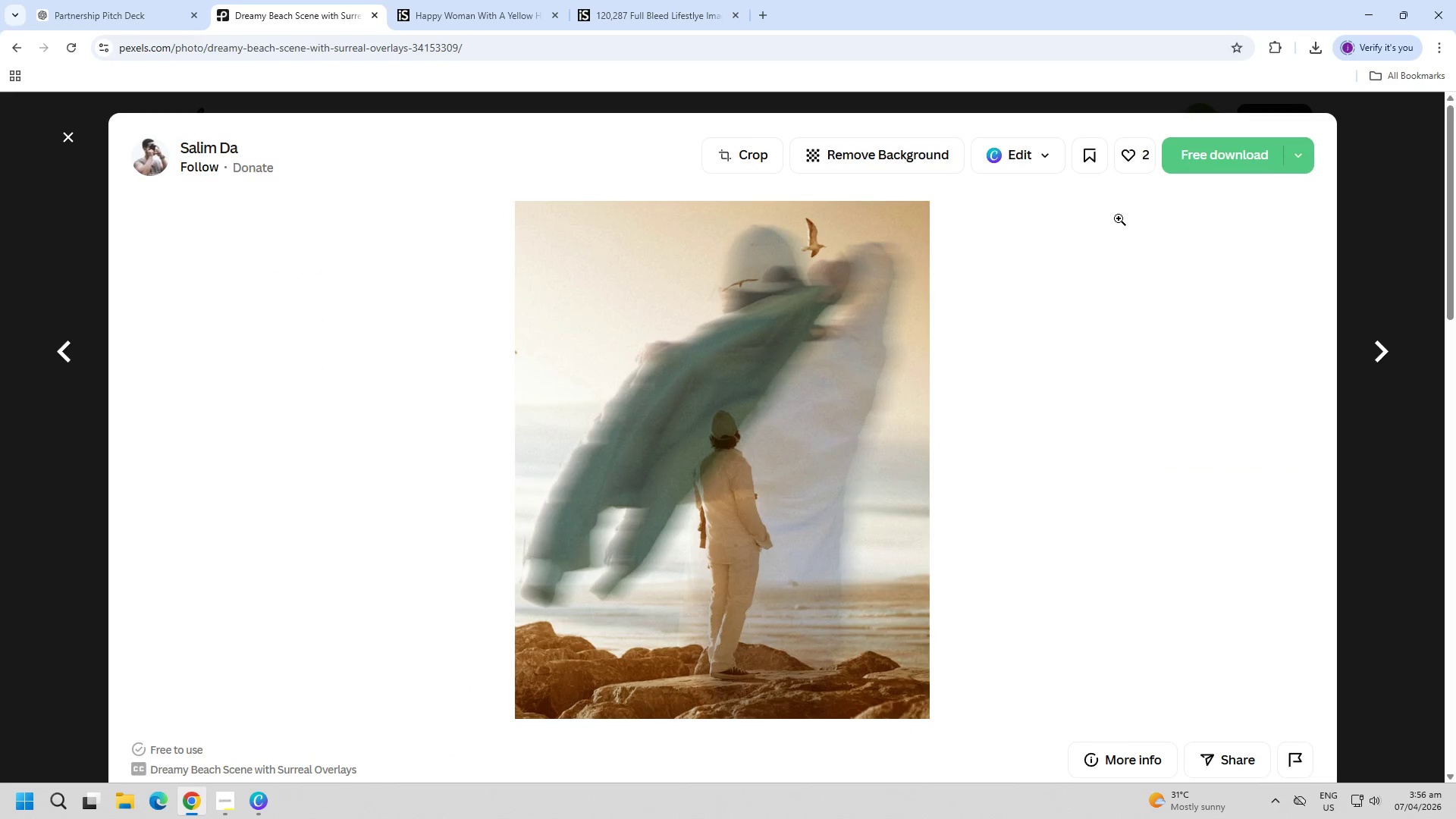 
left_click([1206, 162])
 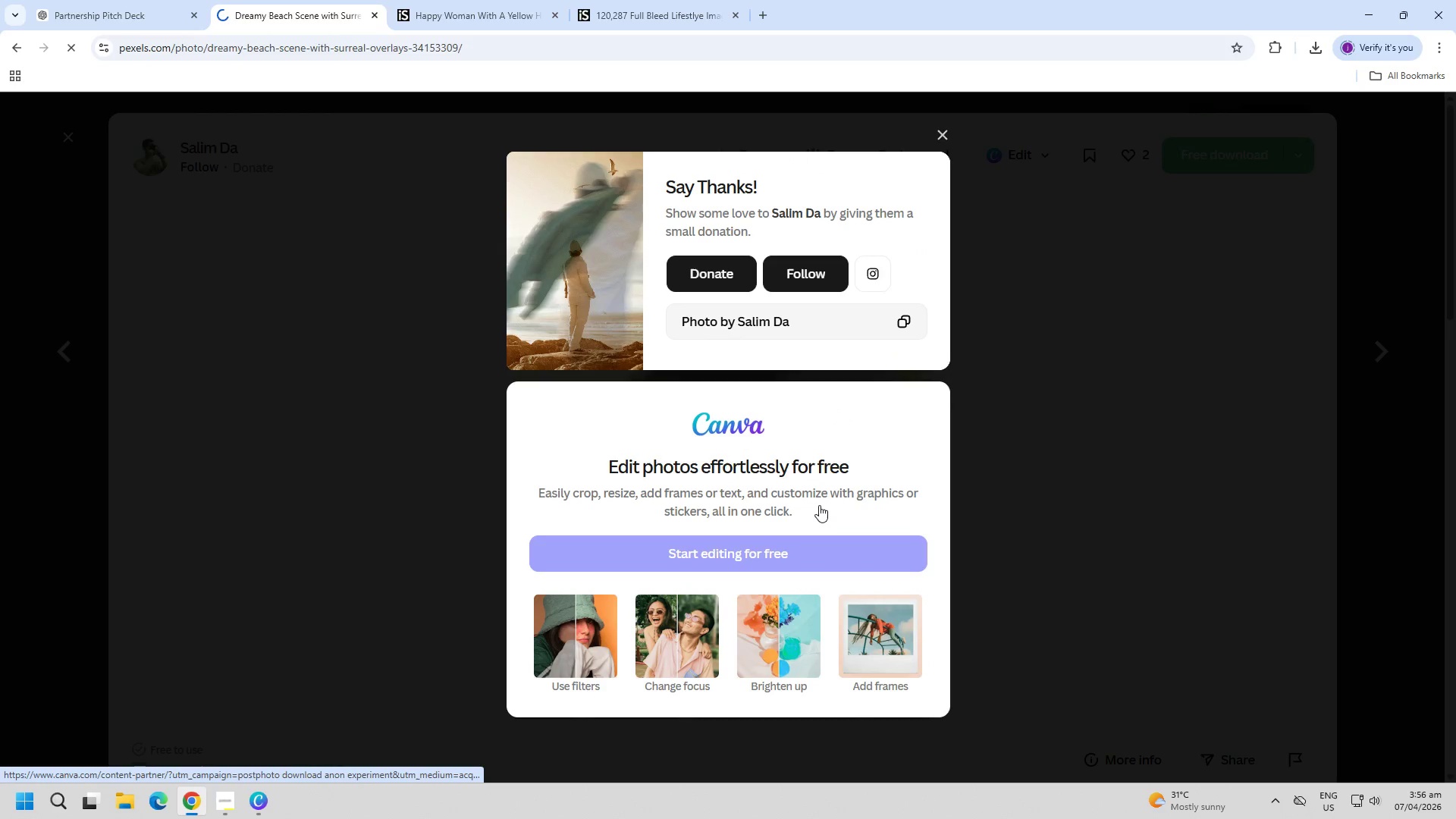 
key(Escape)
 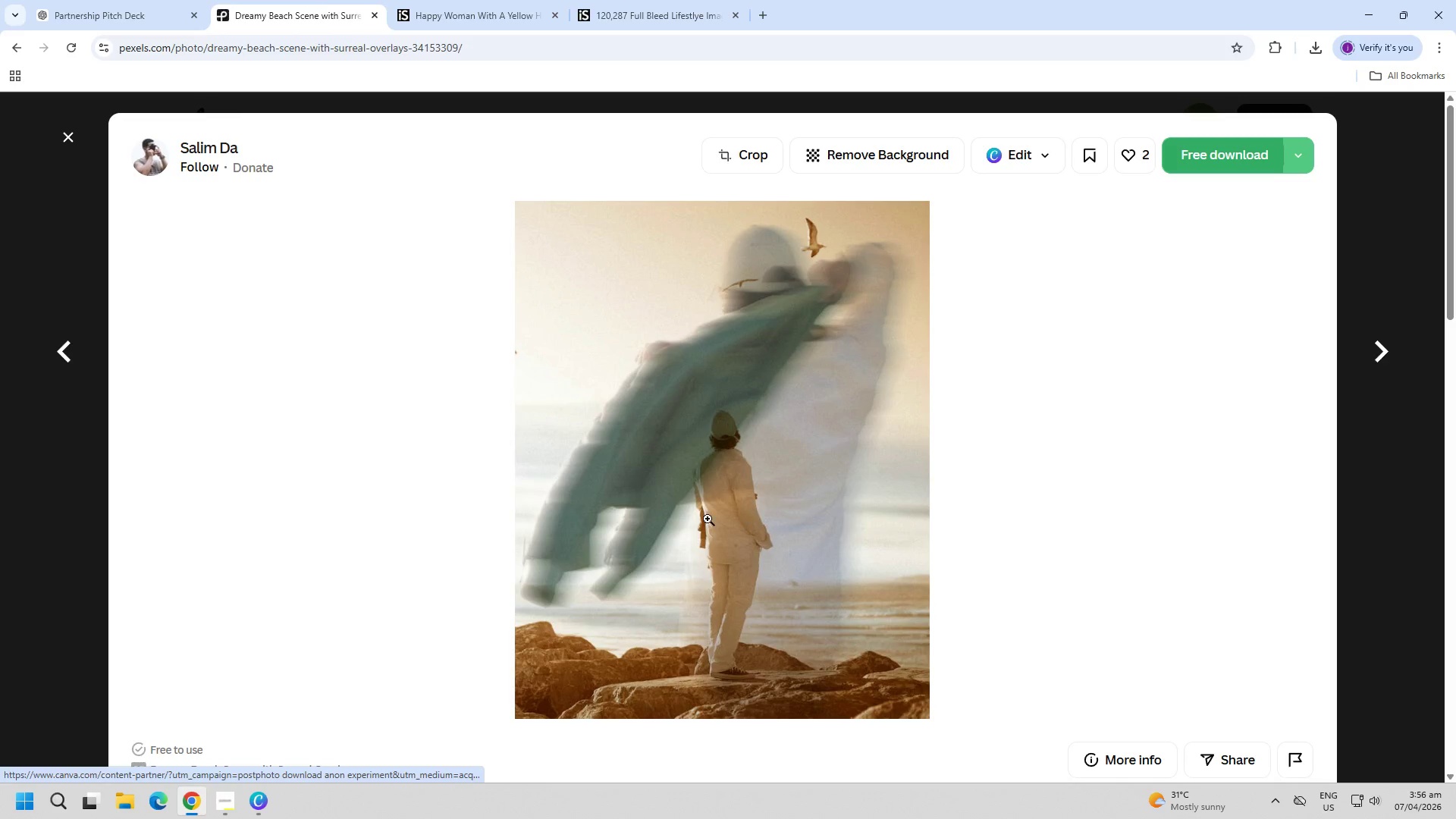 
key(Escape)
 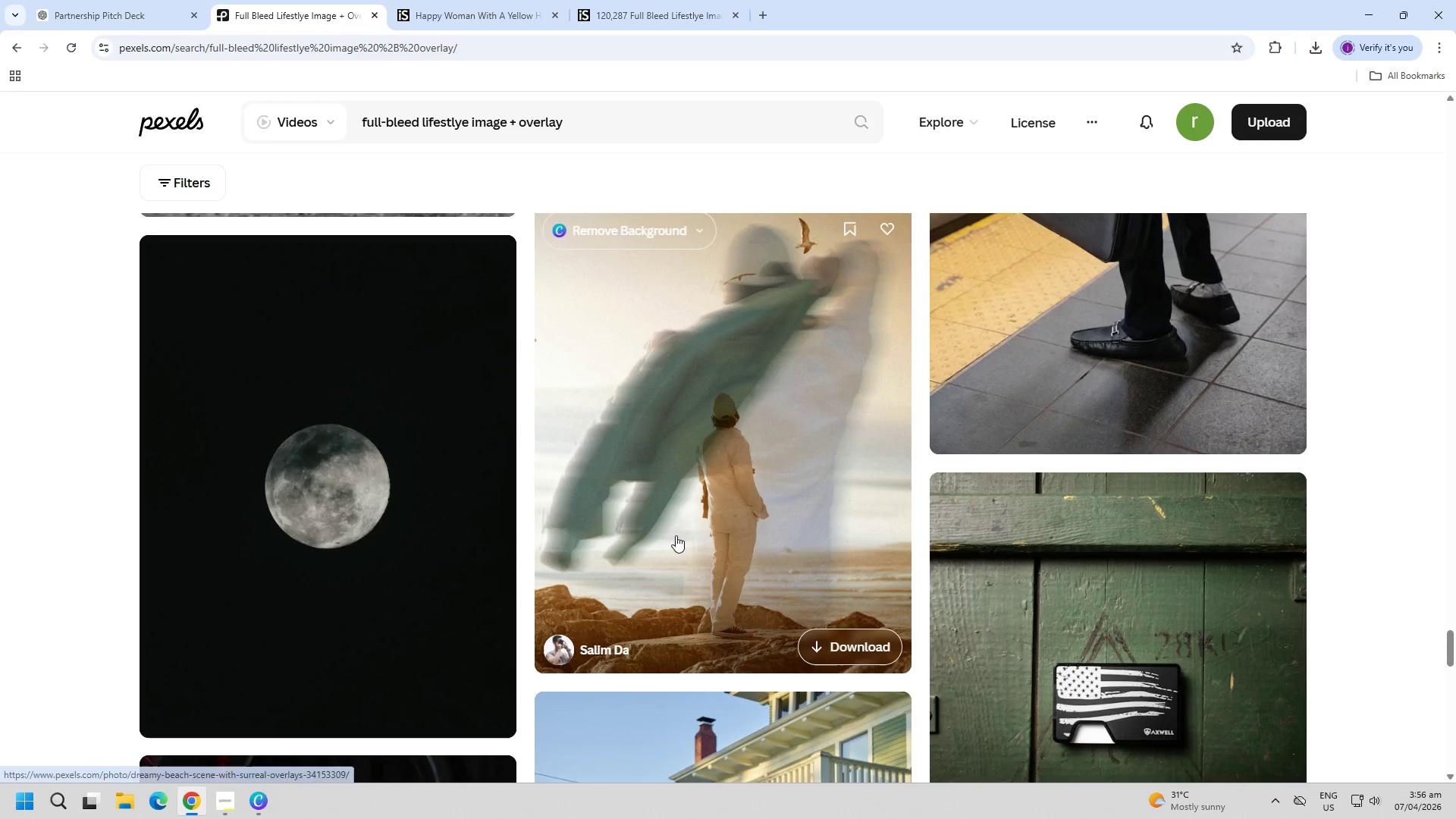 
scroll: coordinate [321, 639], scroll_direction: down, amount: 13.0
 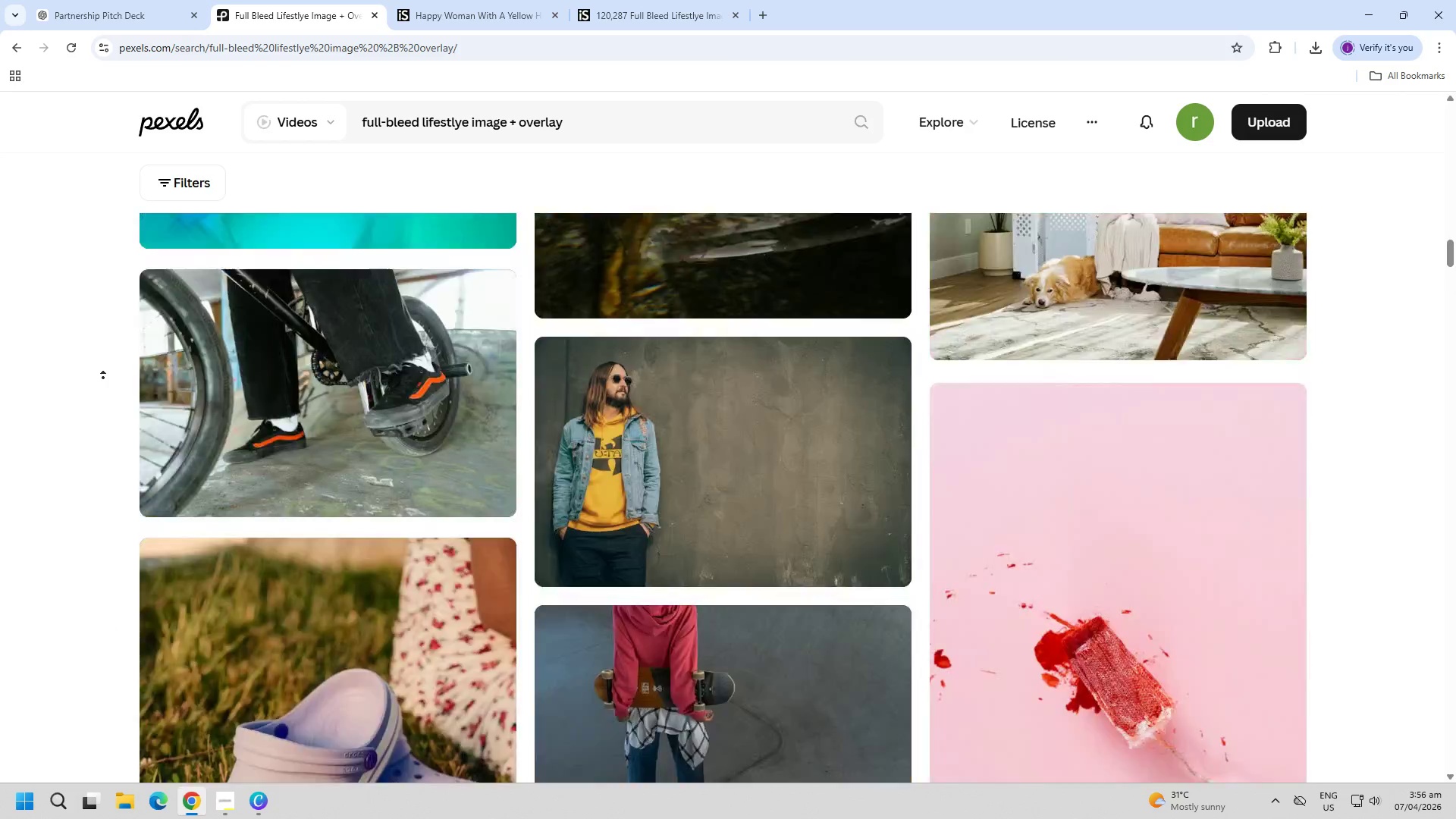 
left_click([99, 471])
 